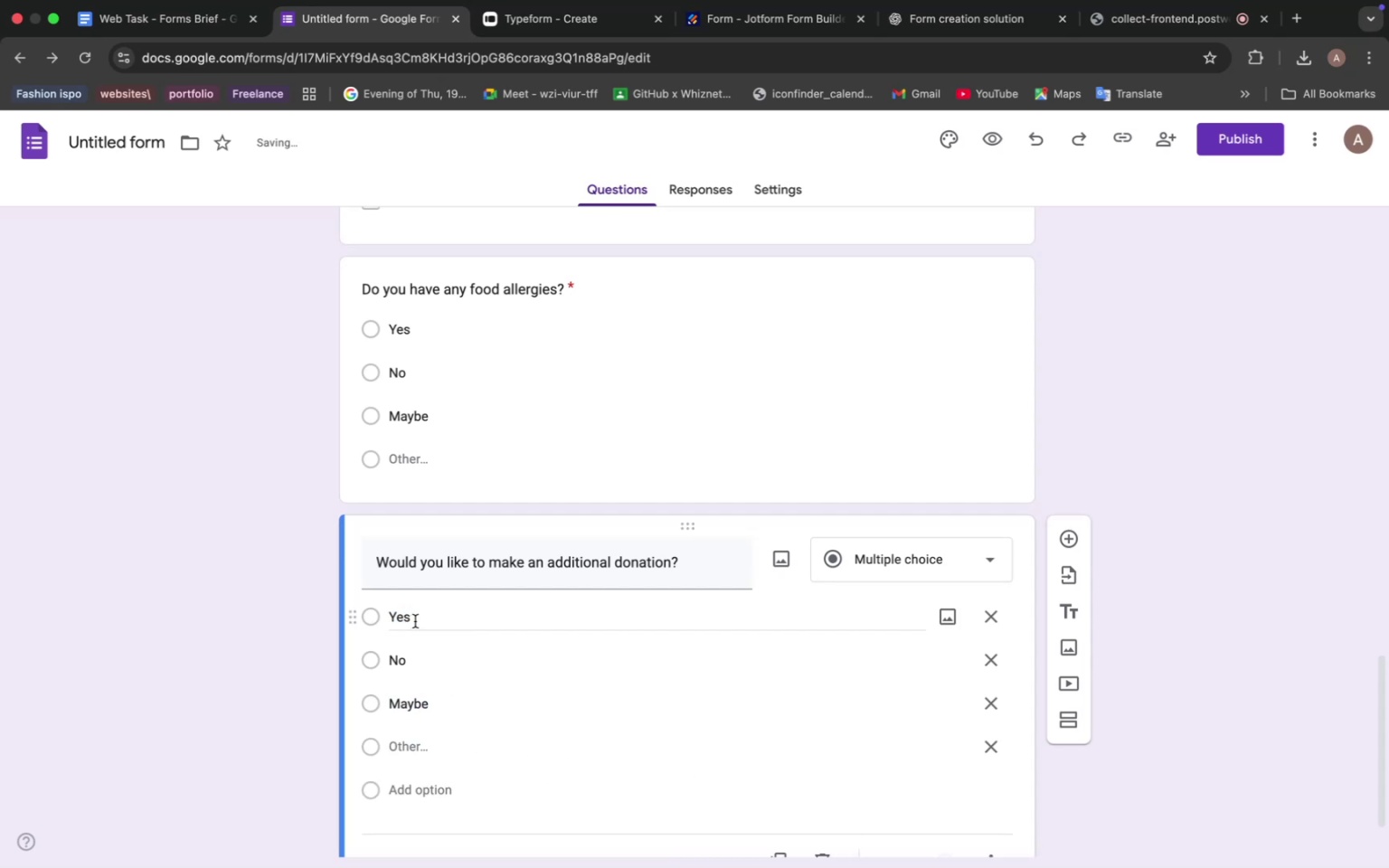 
left_click([484, 620])
 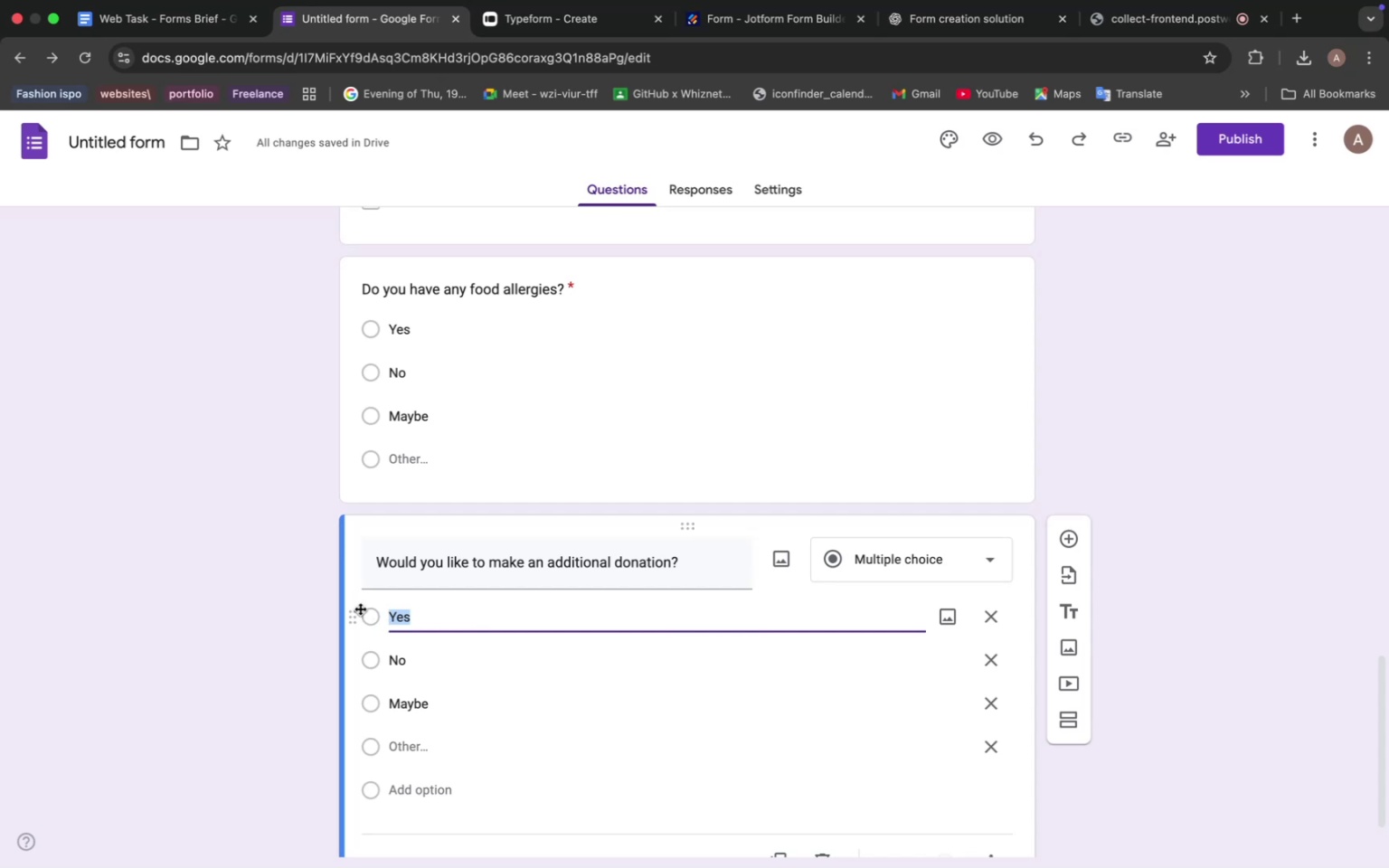 
left_click([375, 617])
 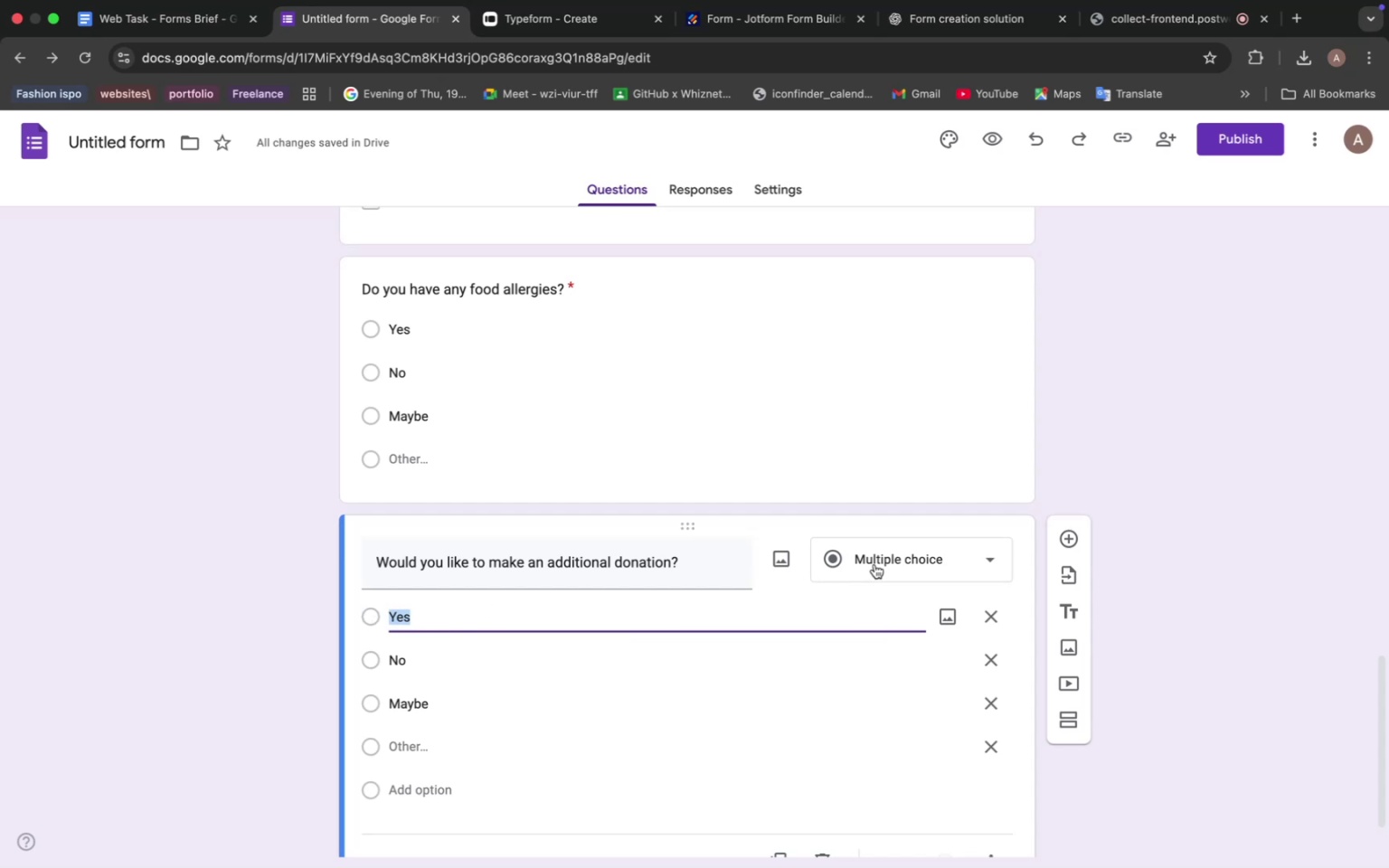 
left_click([891, 560])
 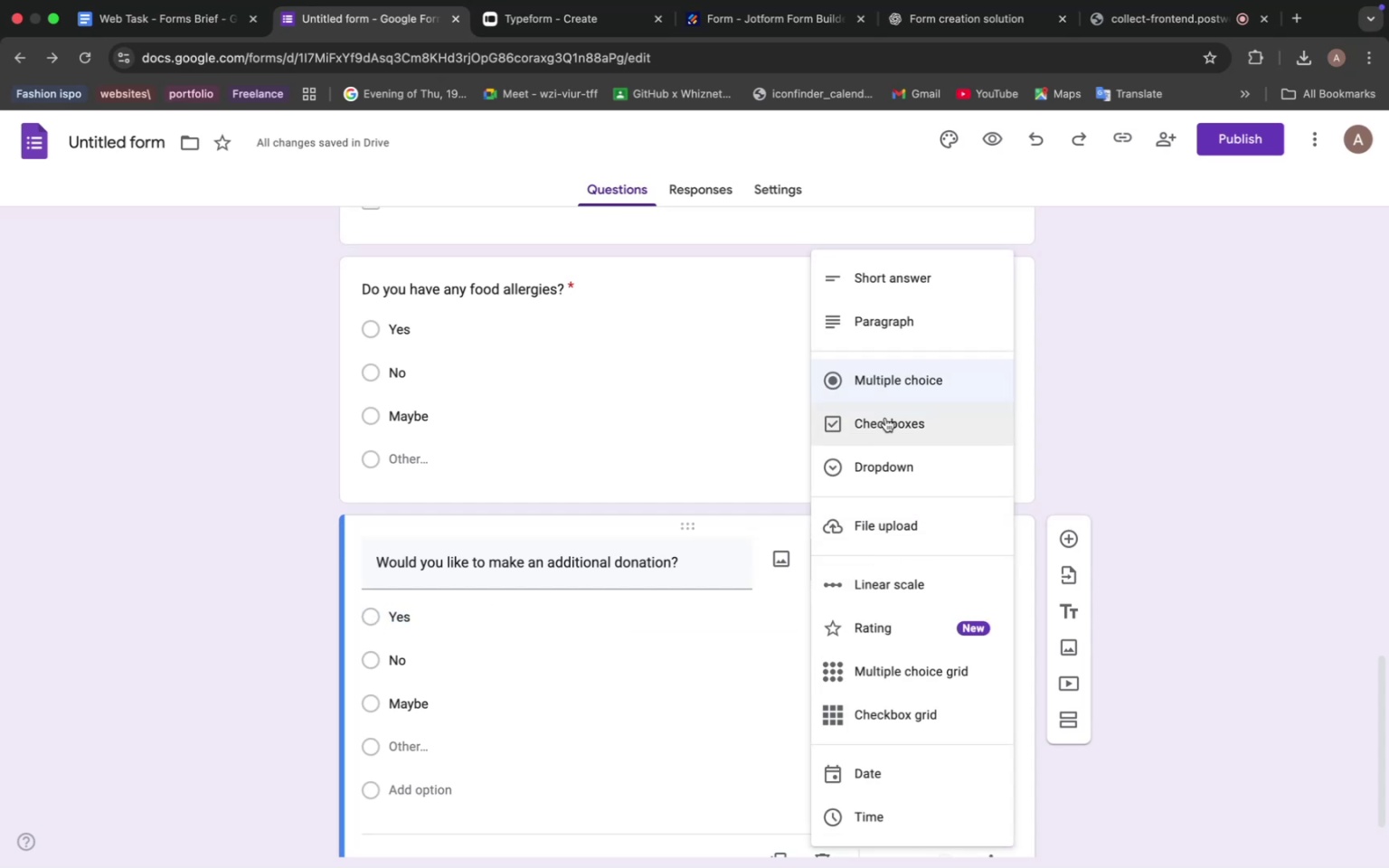 
left_click([885, 420])
 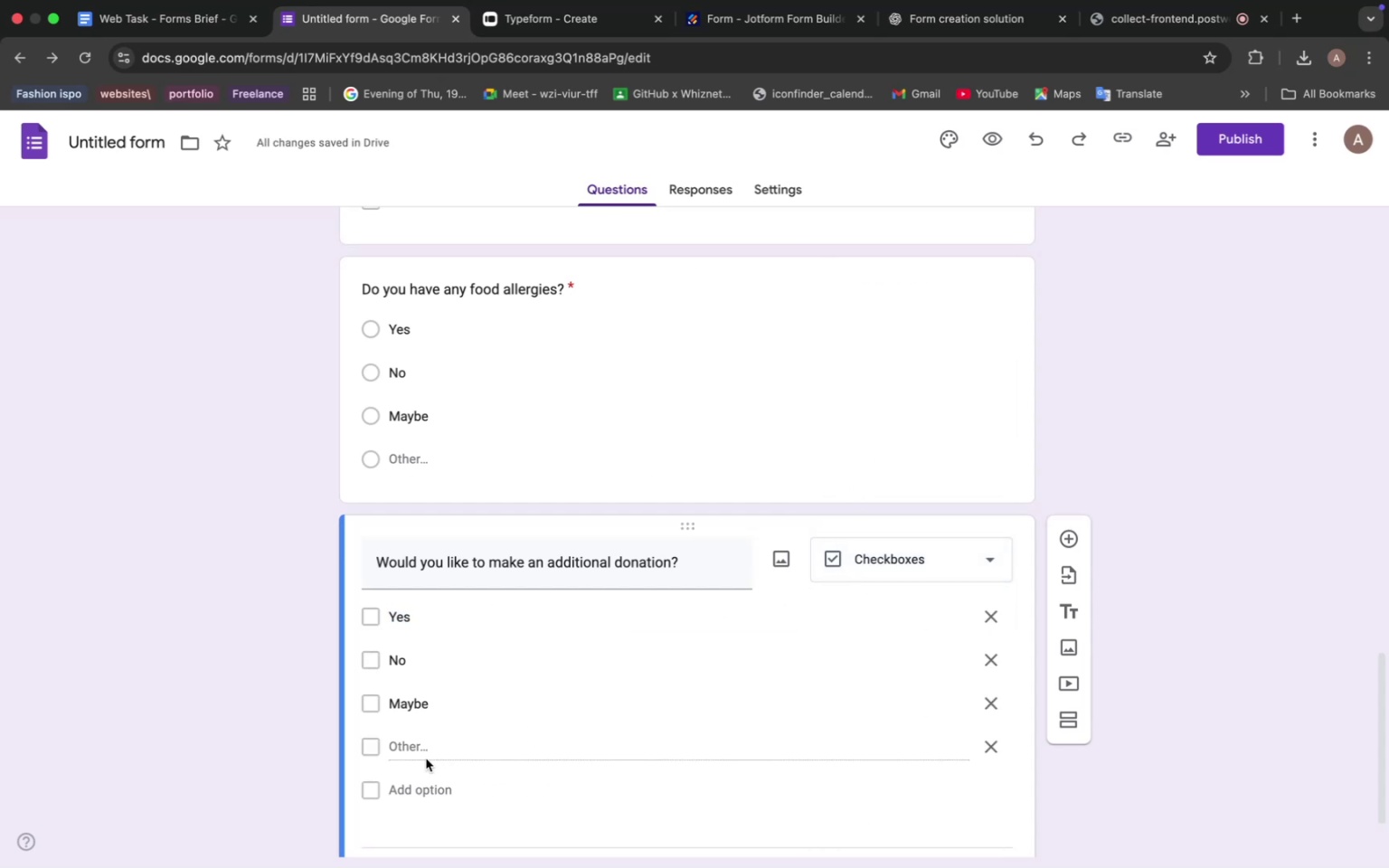 
left_click([426, 791])
 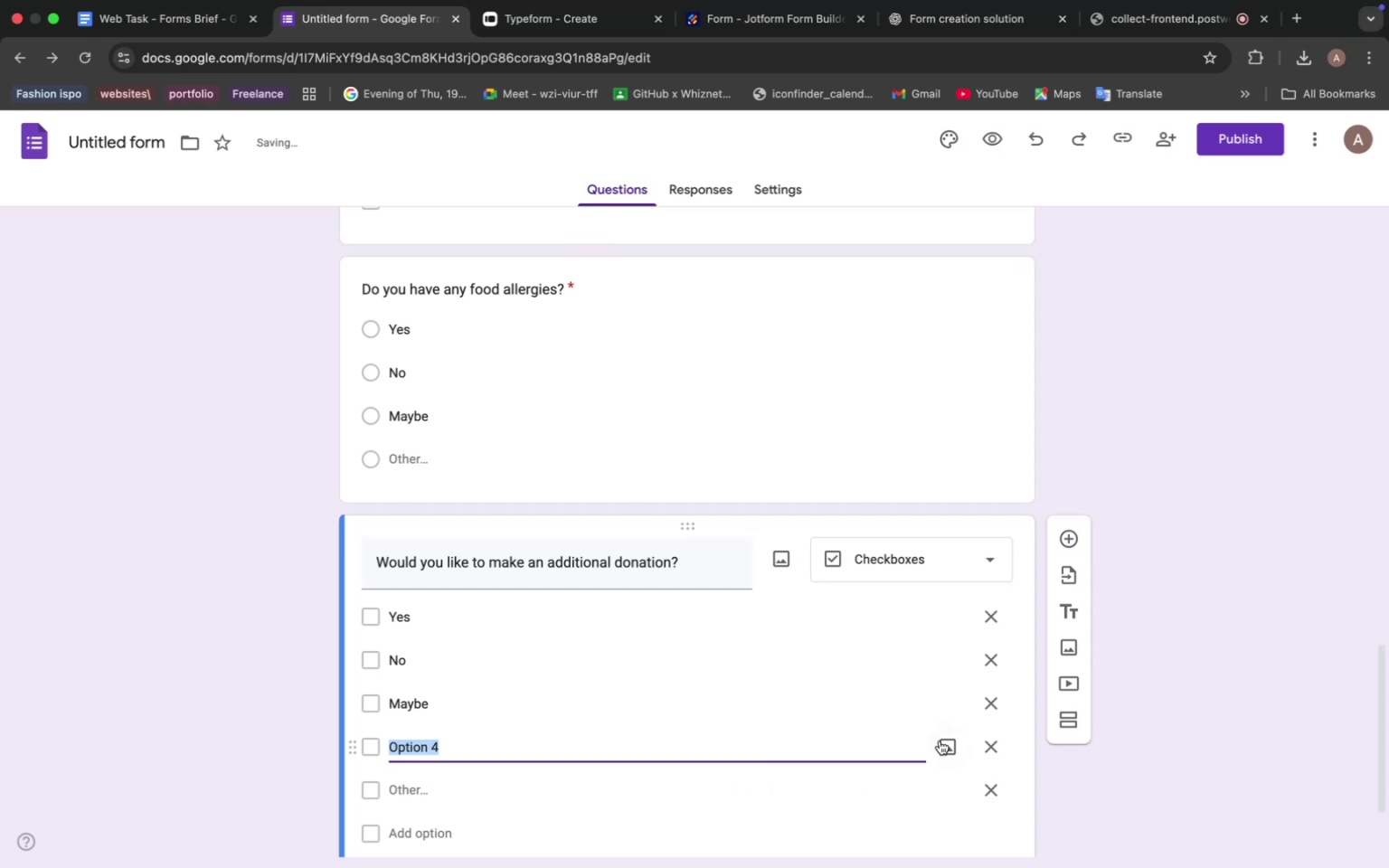 
left_click([987, 749])
 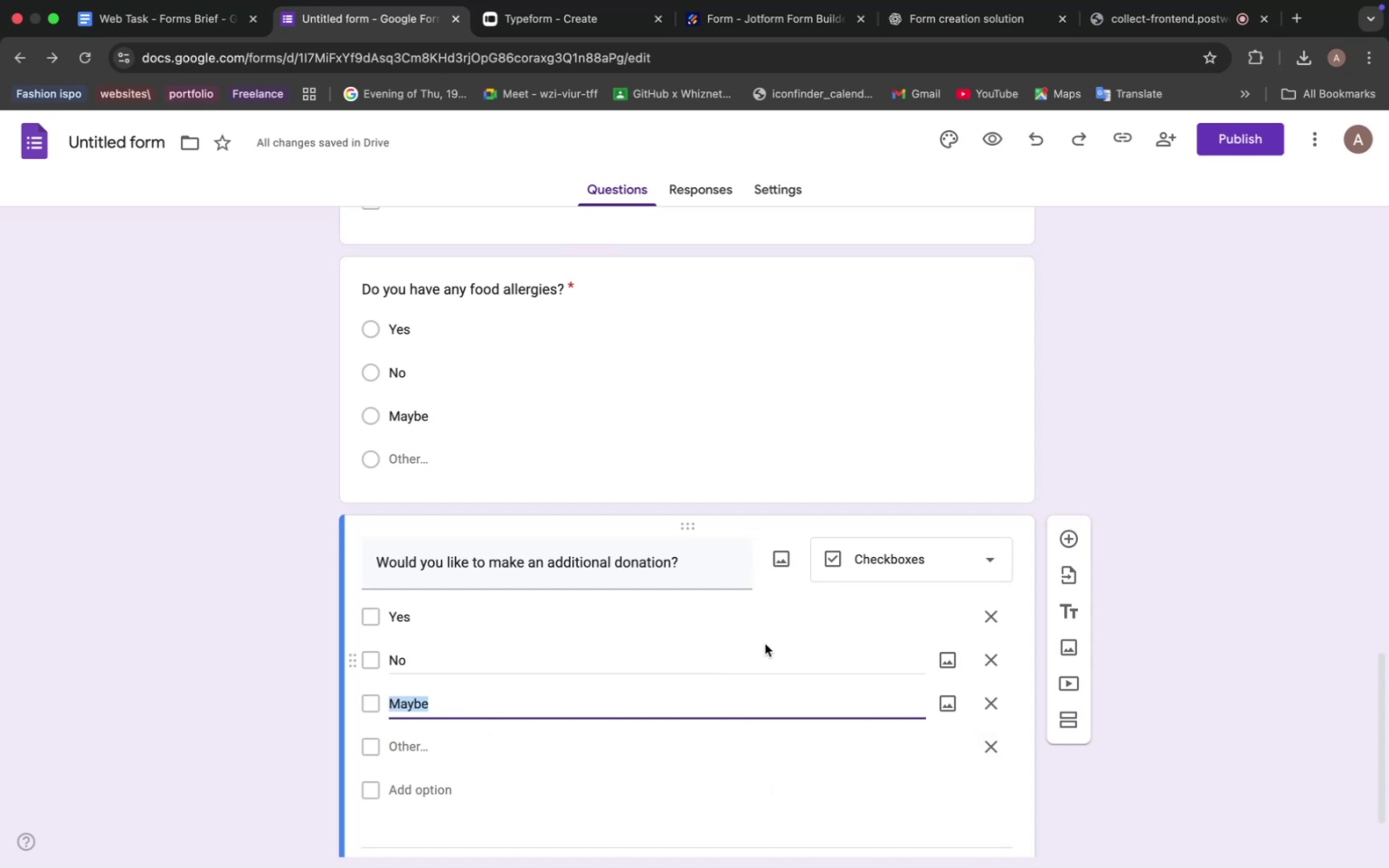 
left_click([947, 561])
 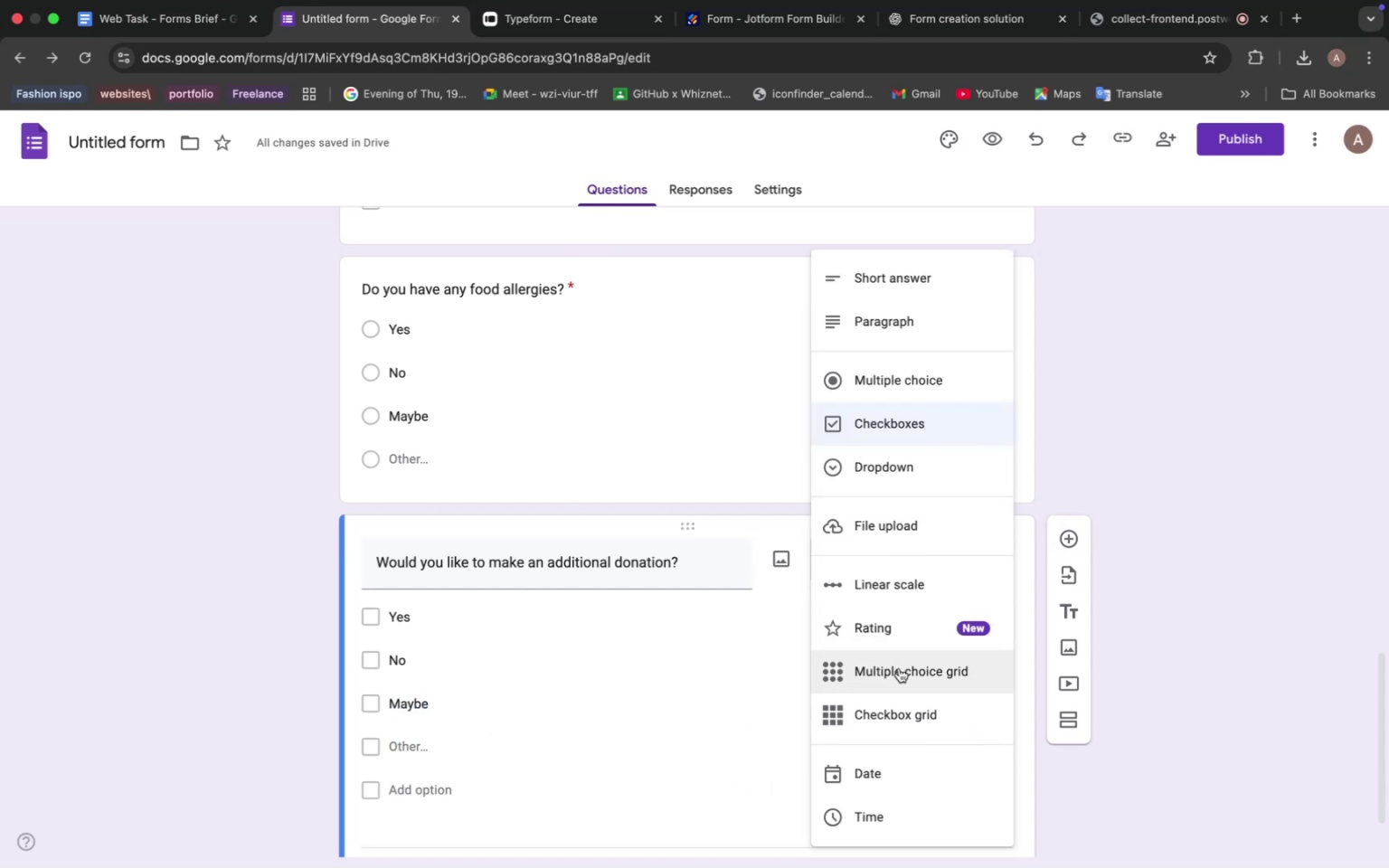 
left_click([900, 672])
 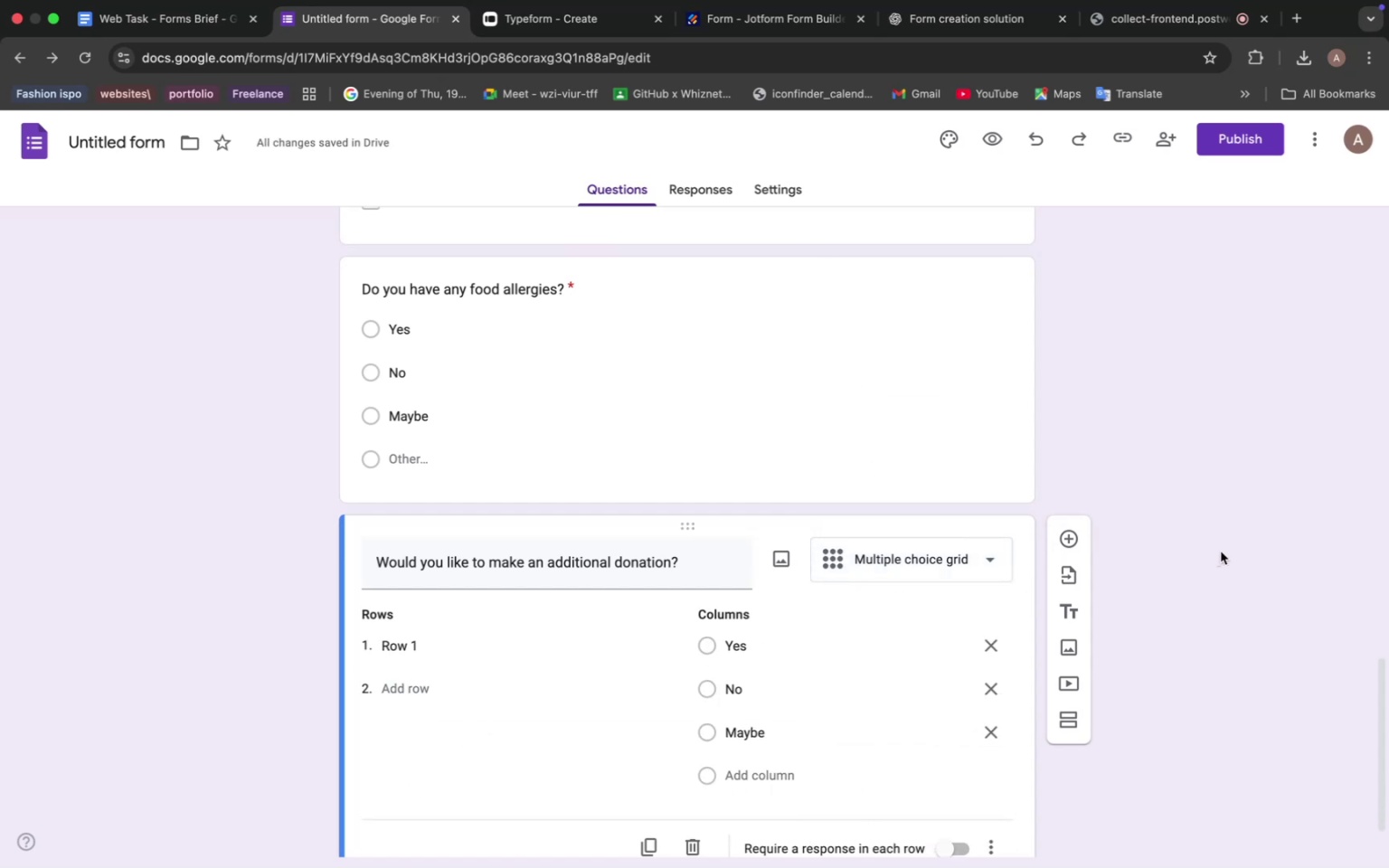 
left_click([433, 652])
 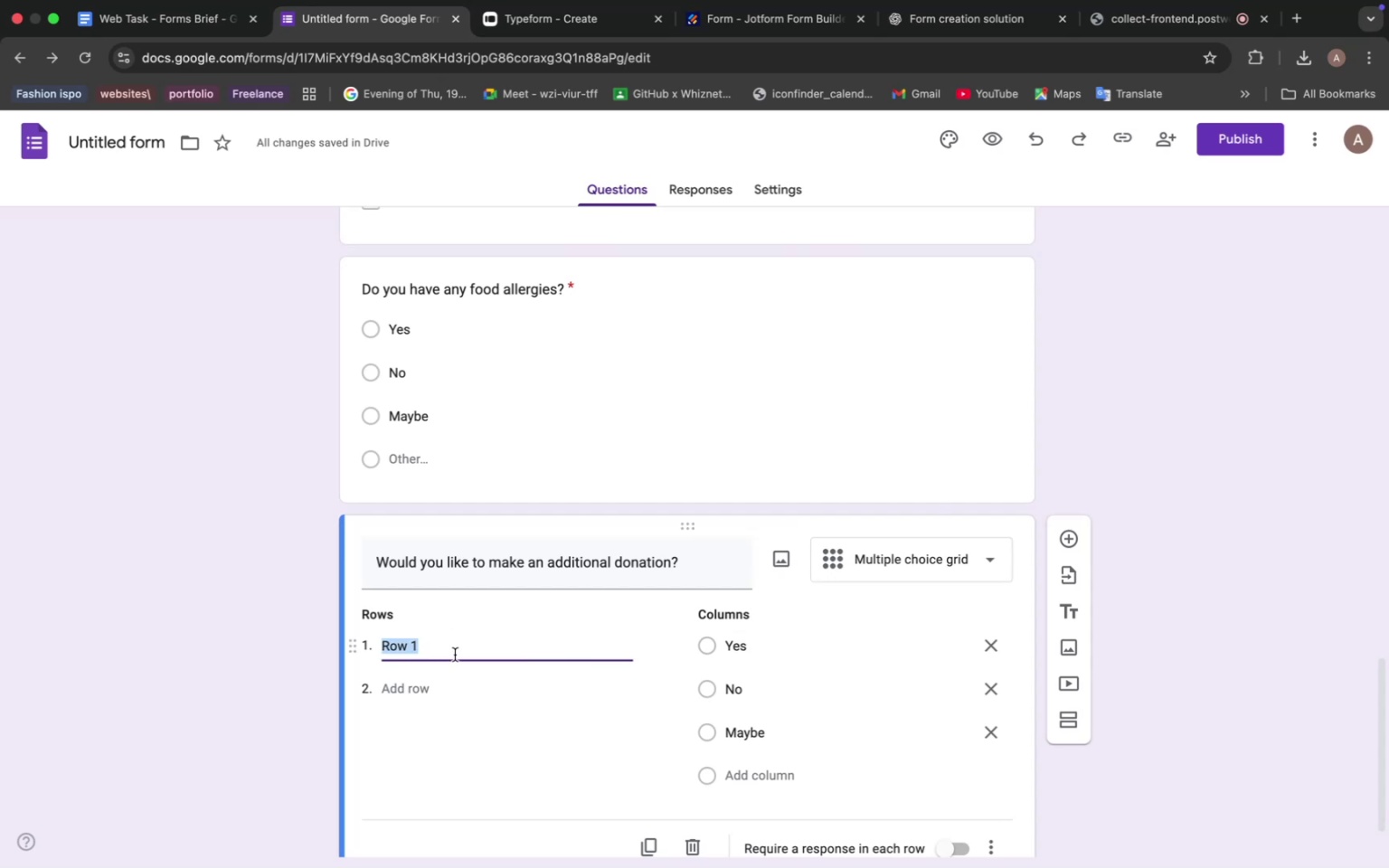 
wait(5.59)
 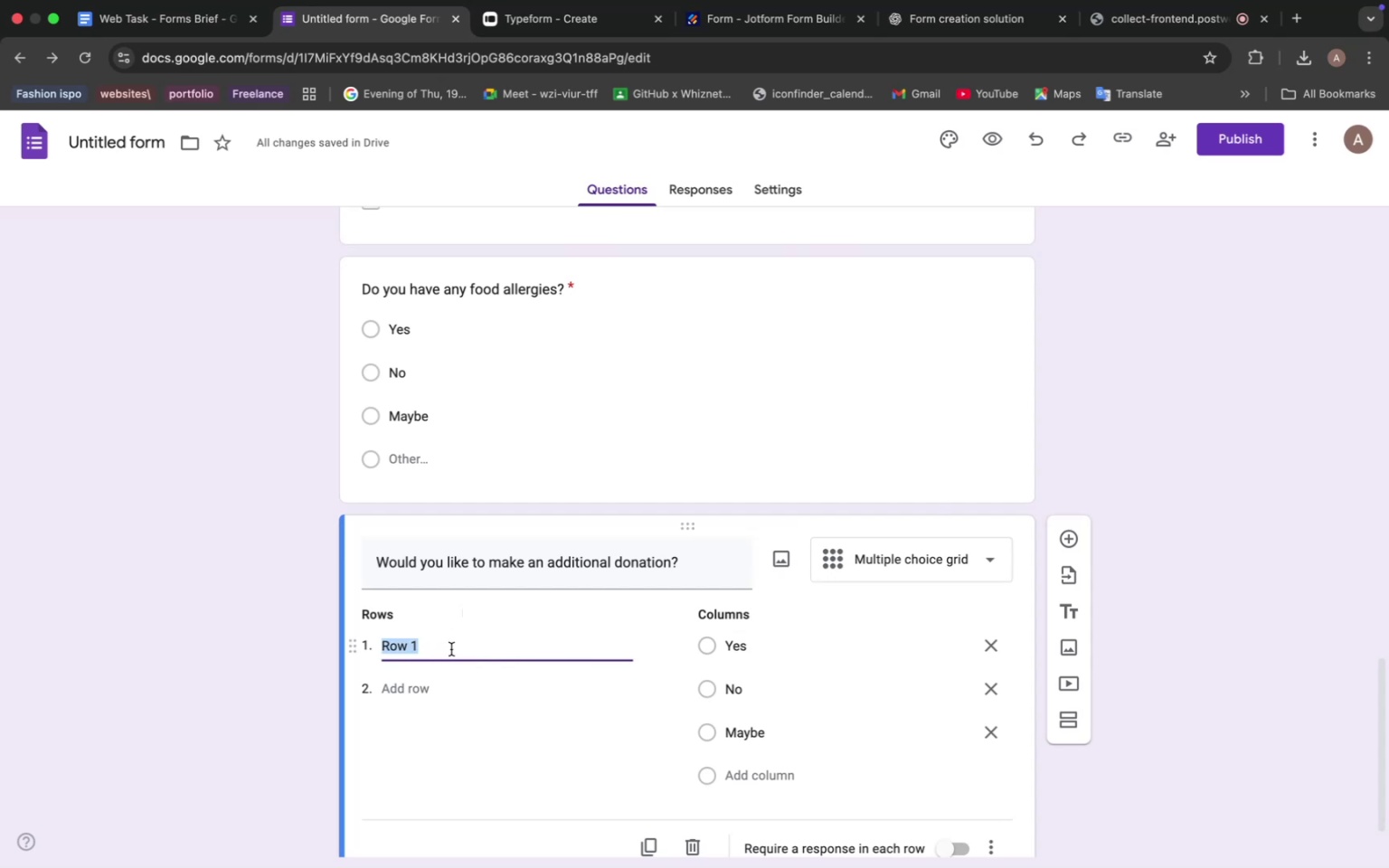 
type(yes)
 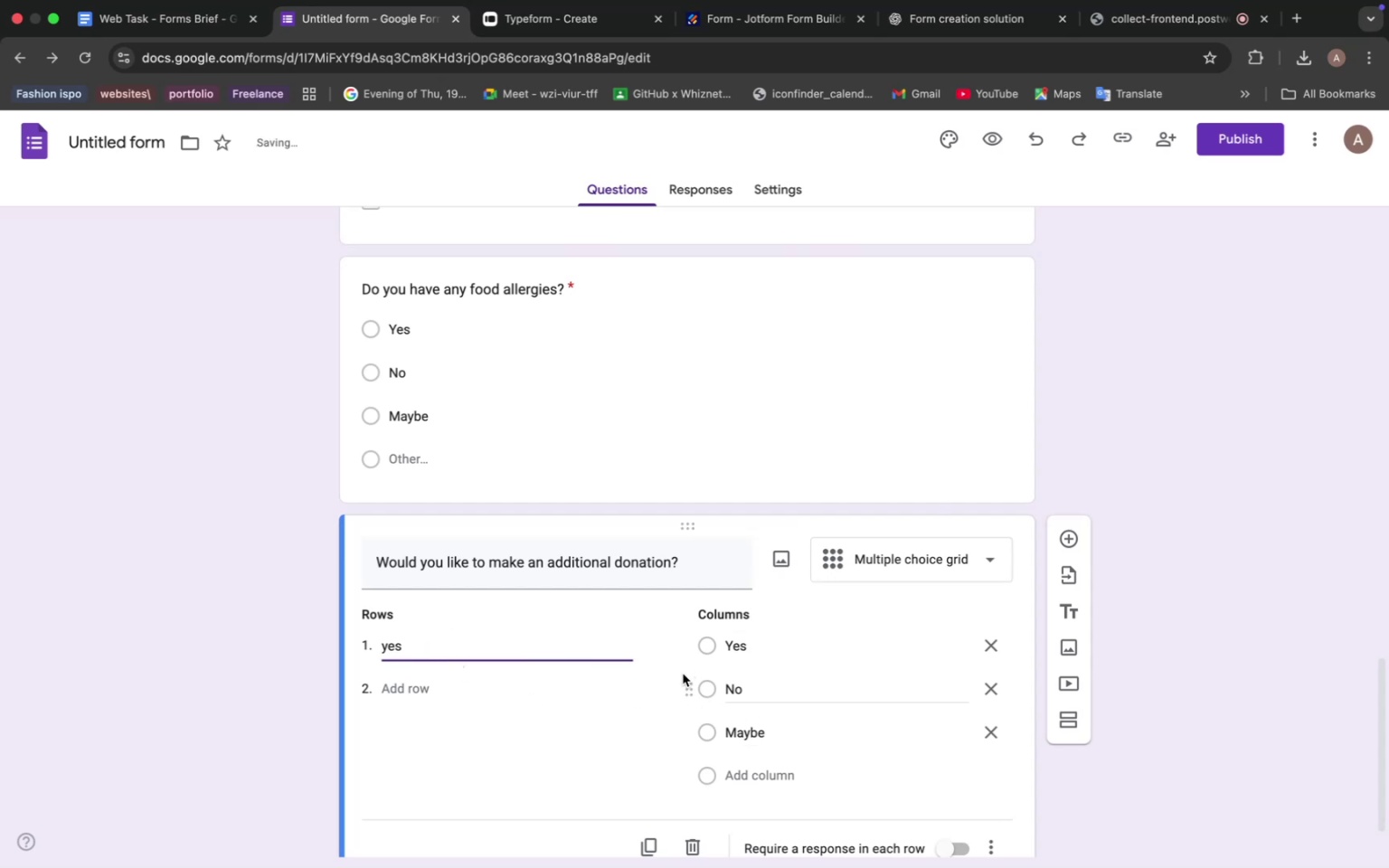 
left_click([788, 450])
 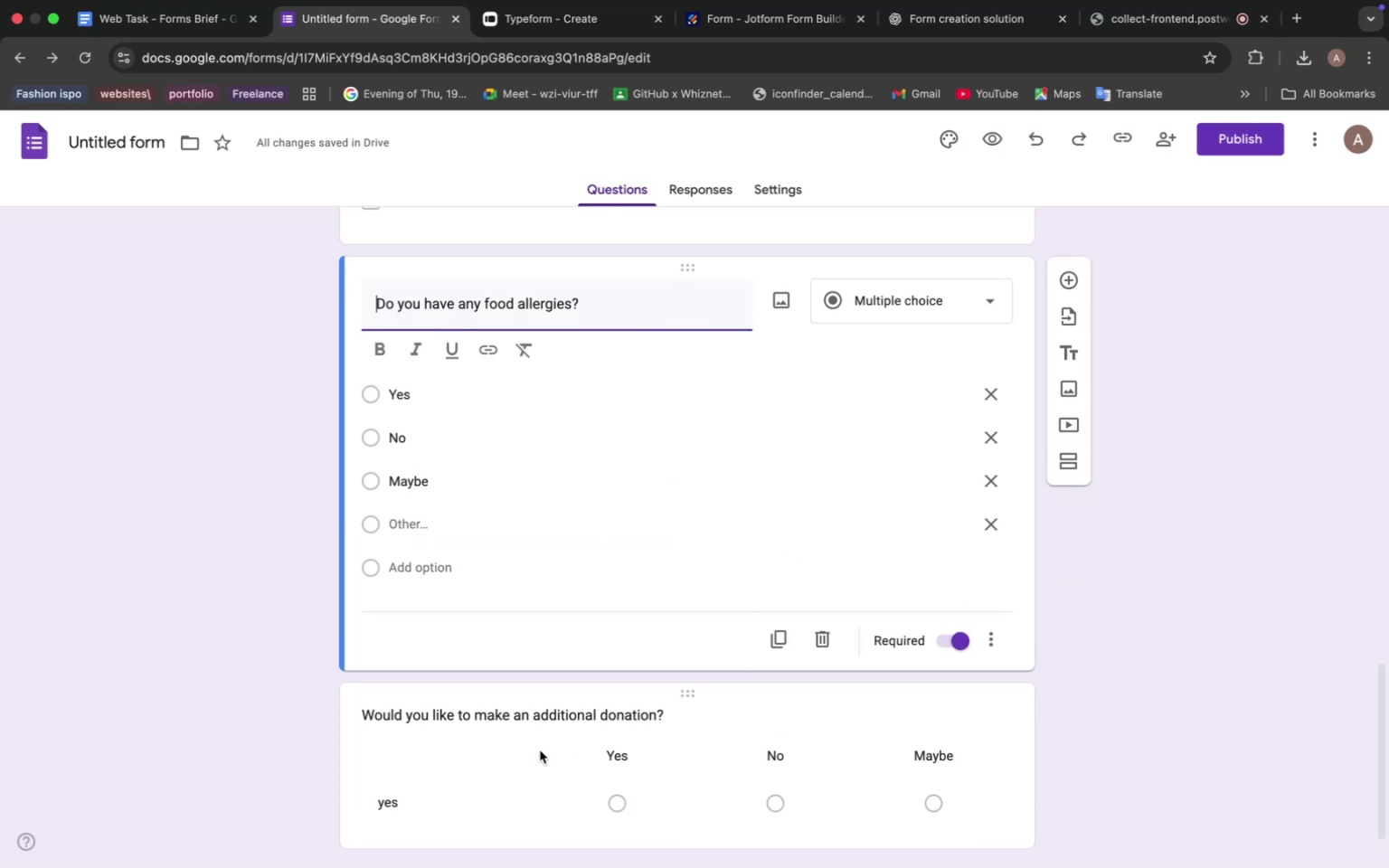 
left_click([704, 742])
 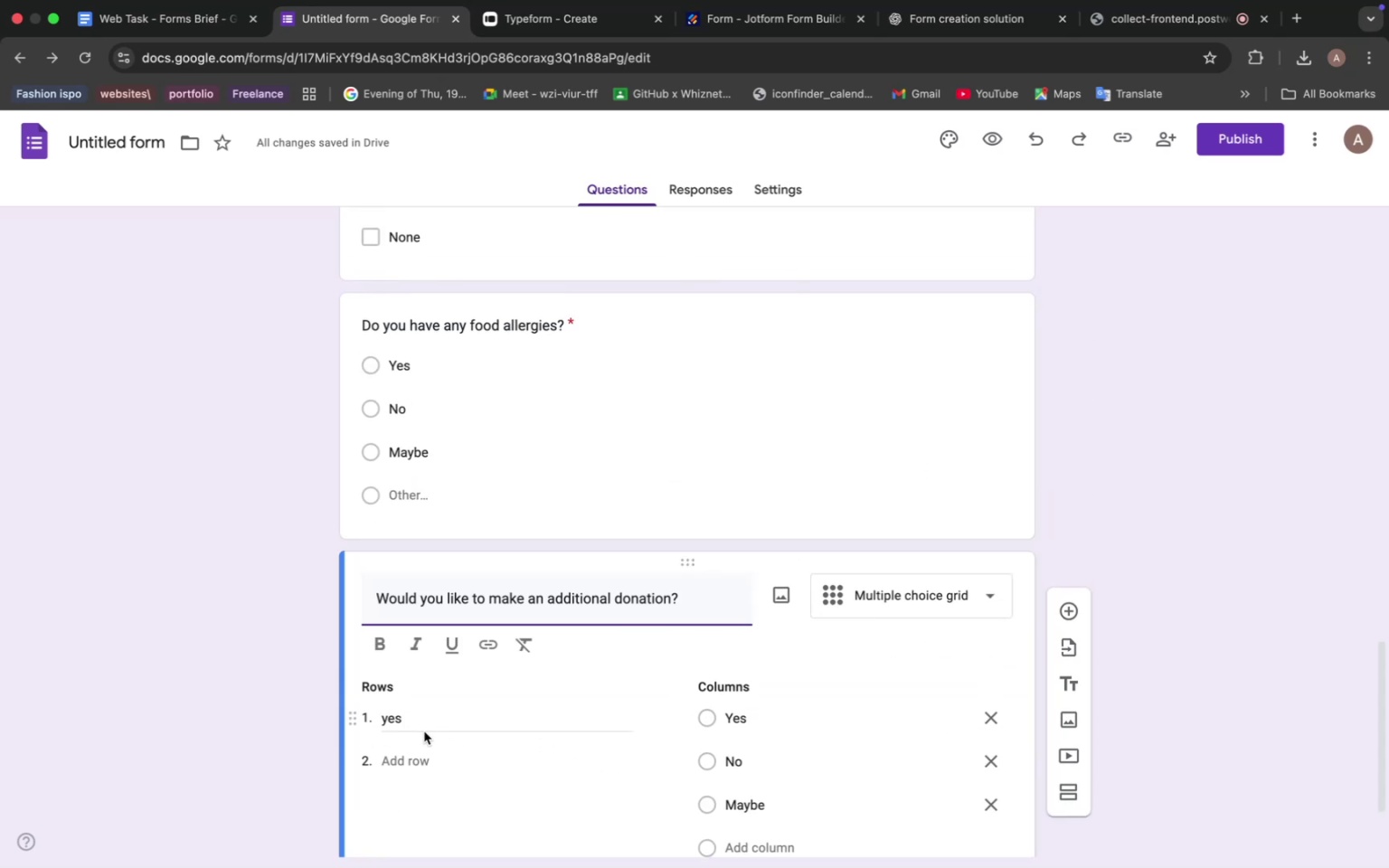 
scroll: coordinate [506, 734], scroll_direction: down, amount: 8.0
 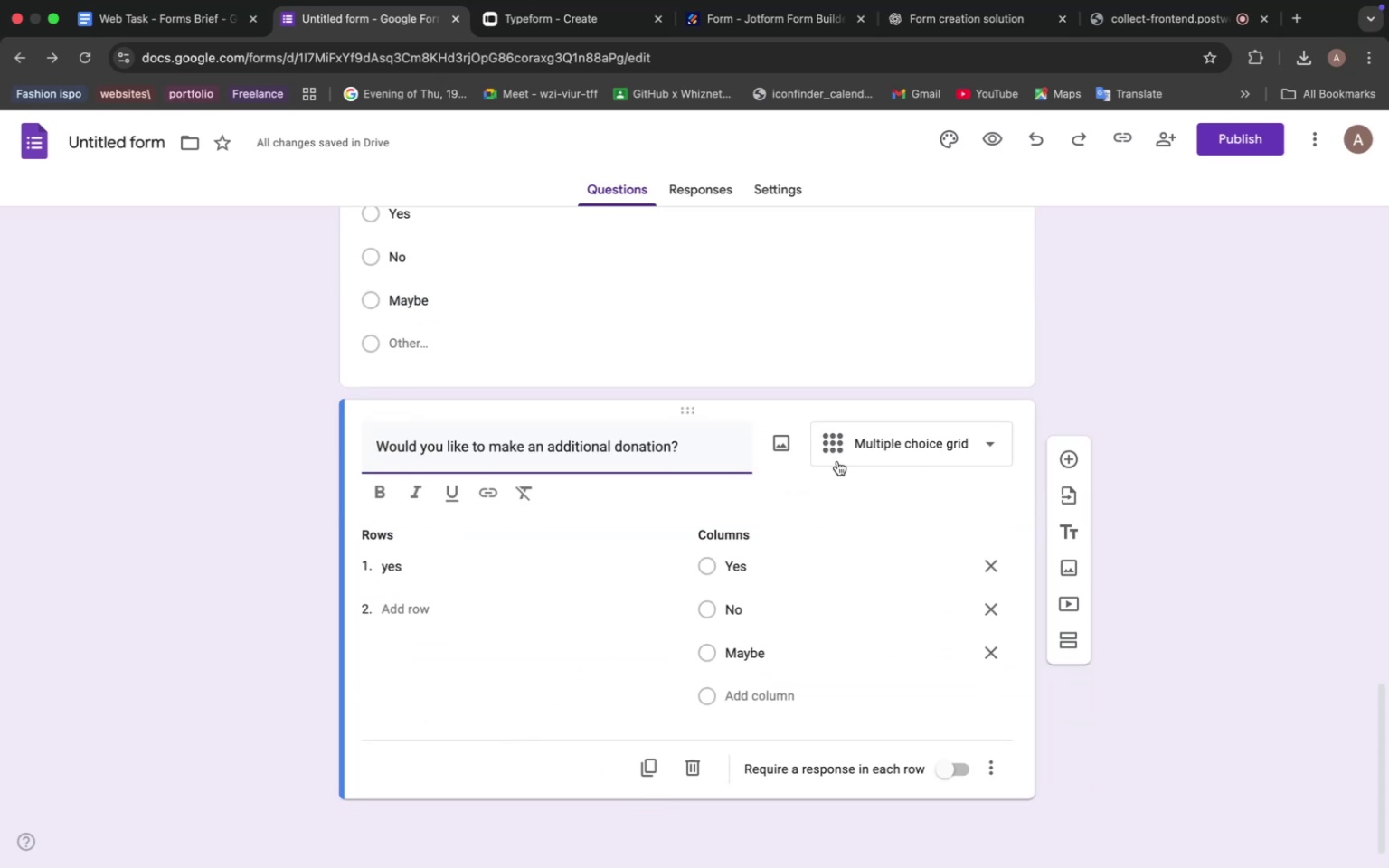 
left_click([892, 456])
 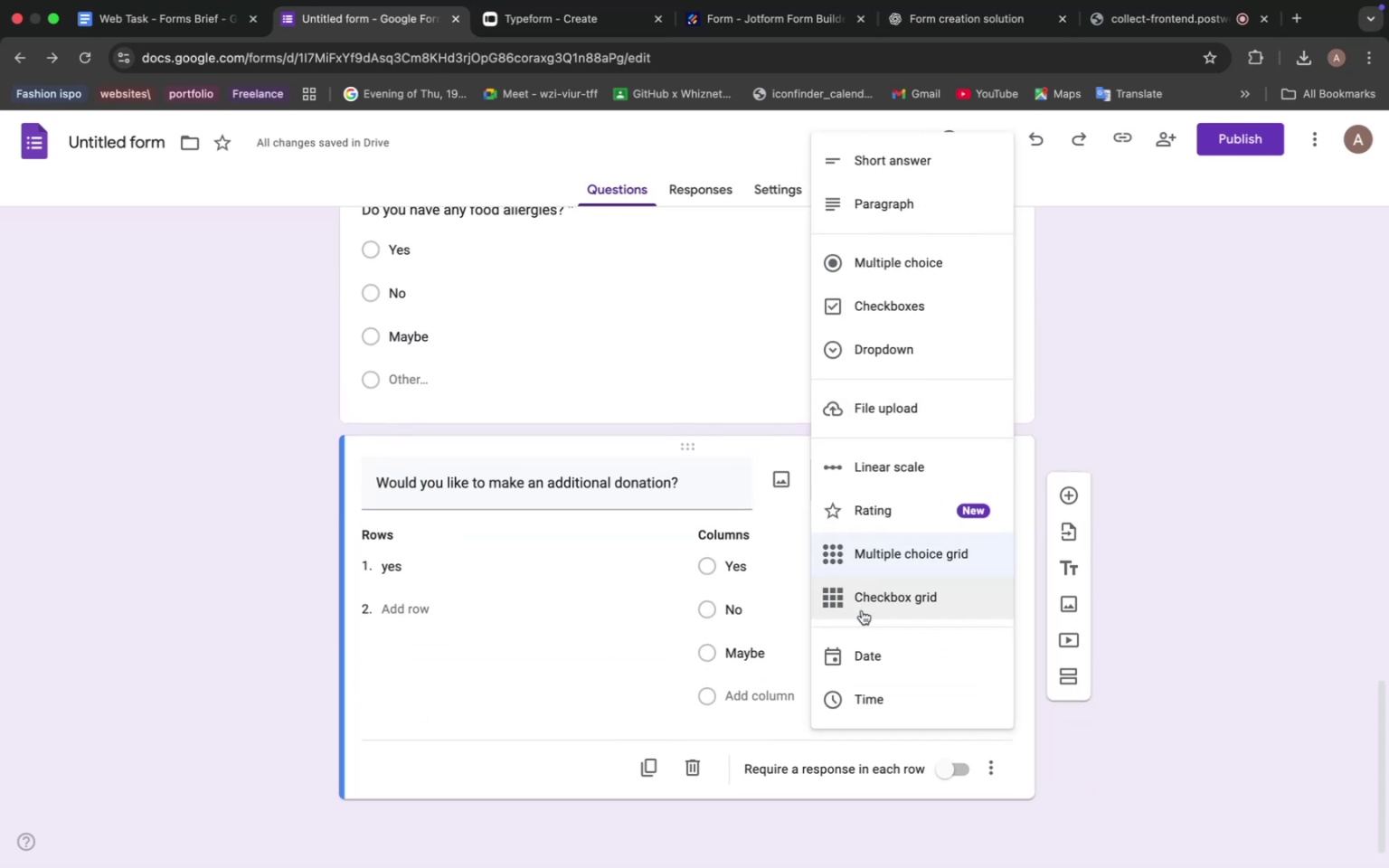 
left_click([866, 594])
 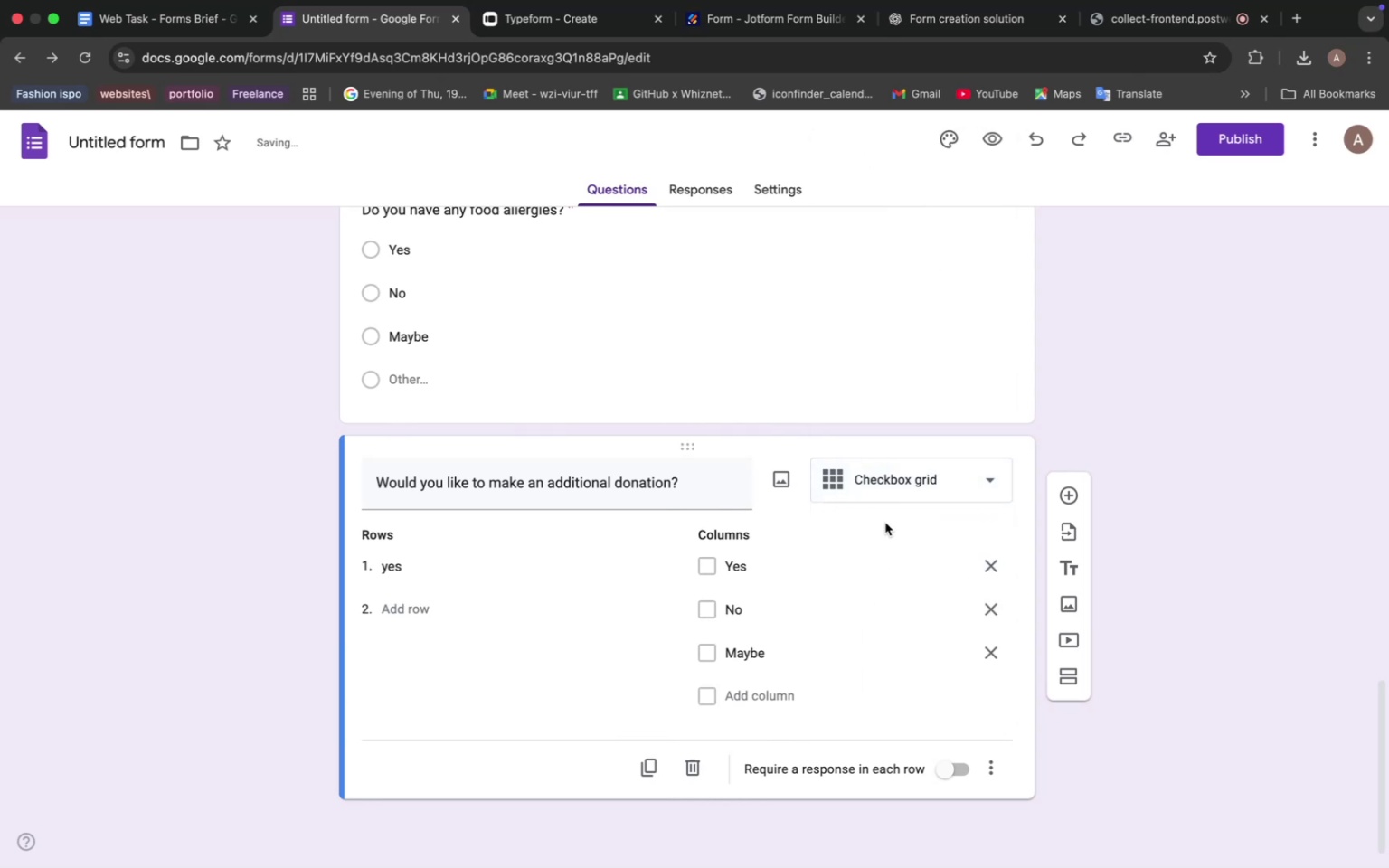 
left_click([893, 469])
 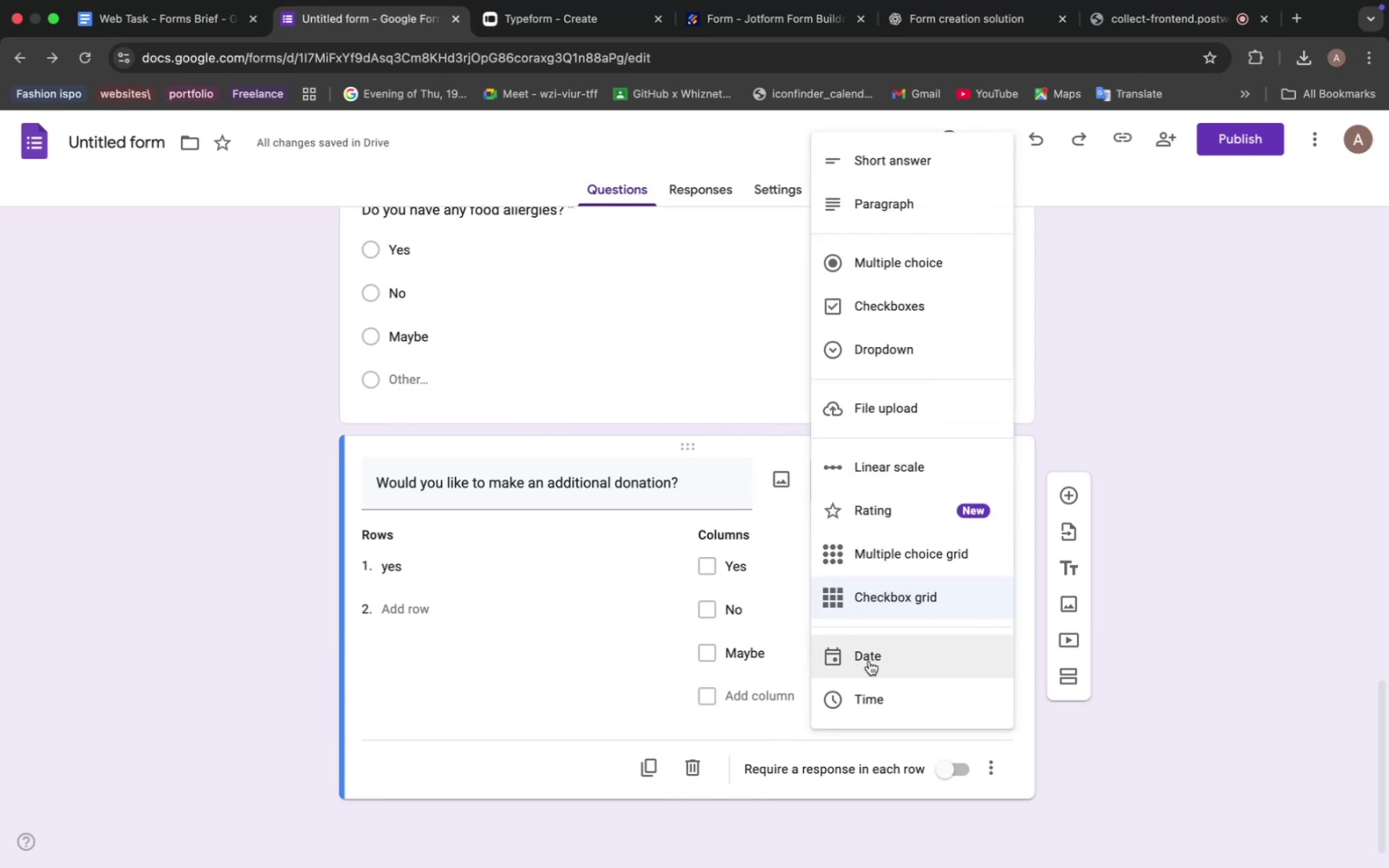 
left_click([869, 685])
 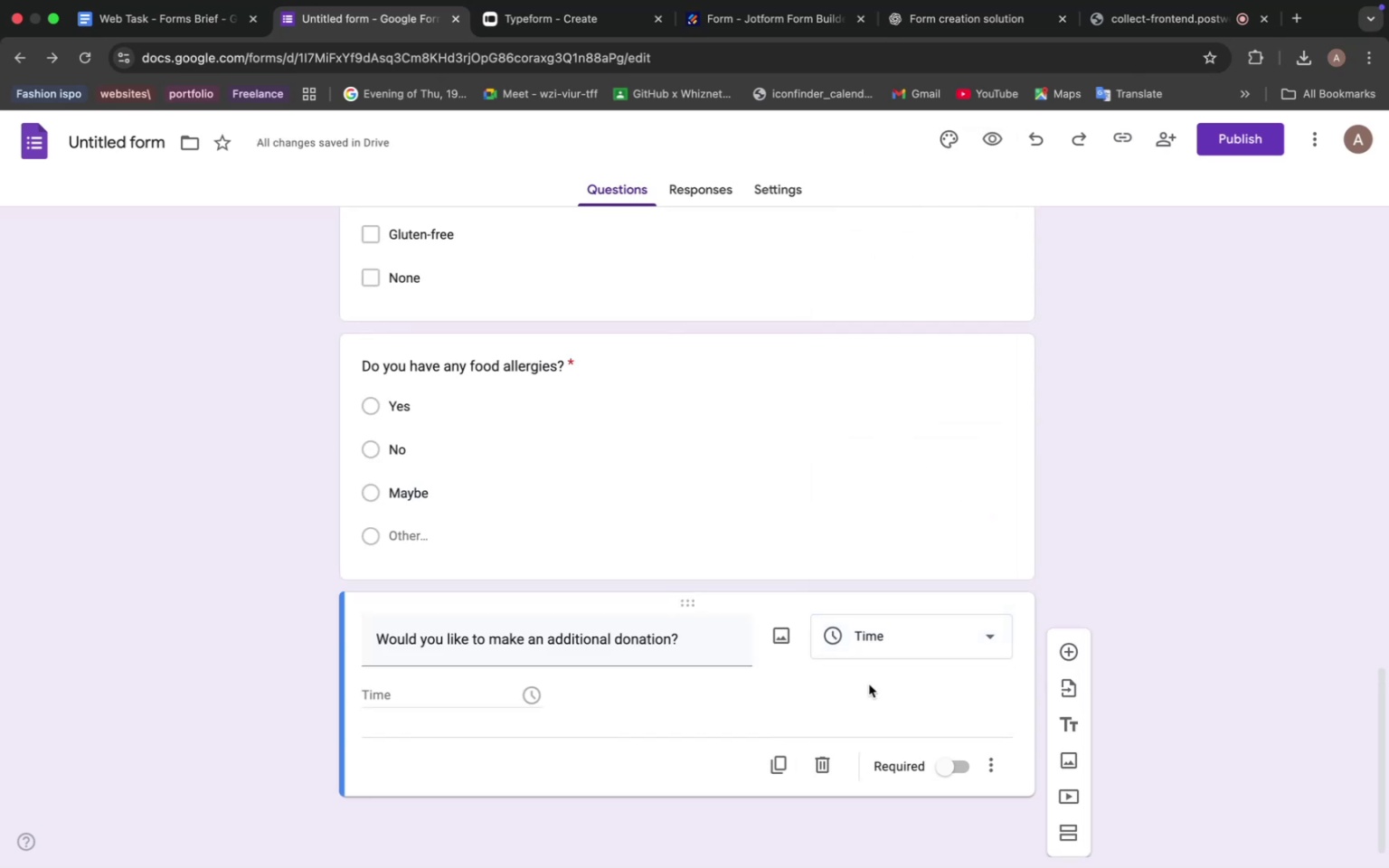 
wait(6.34)
 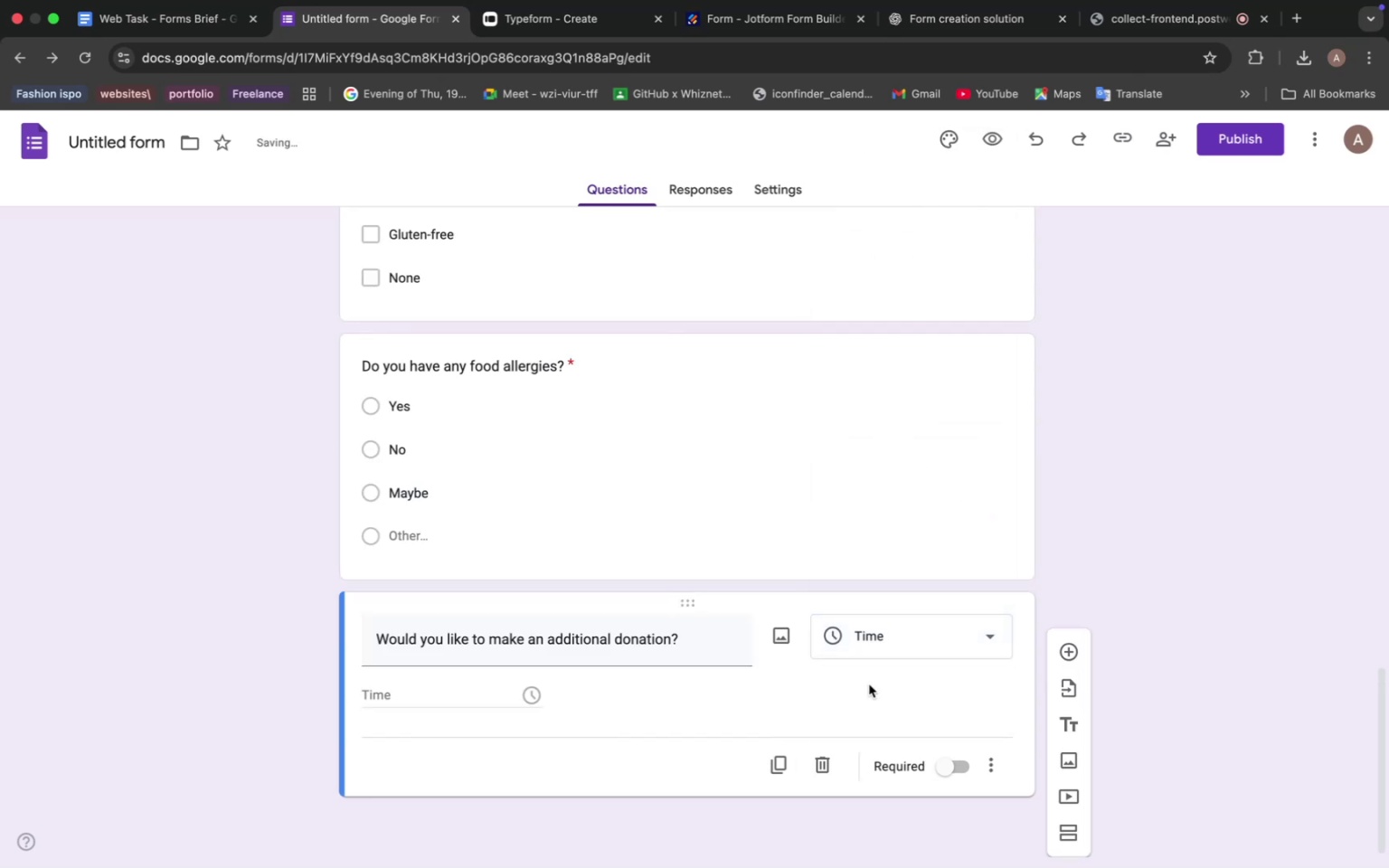 
left_click([865, 627])
 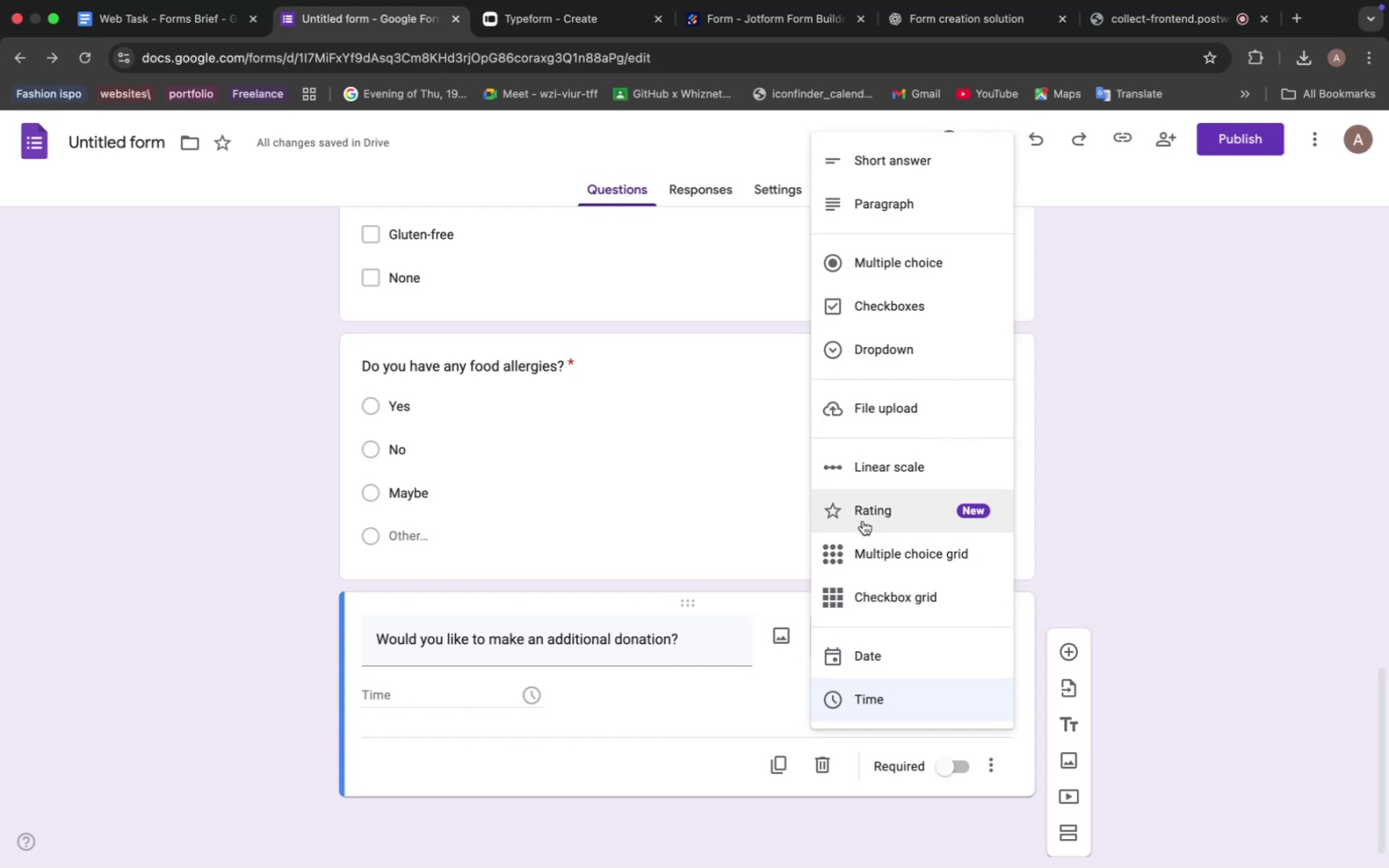 
left_click([864, 520])
 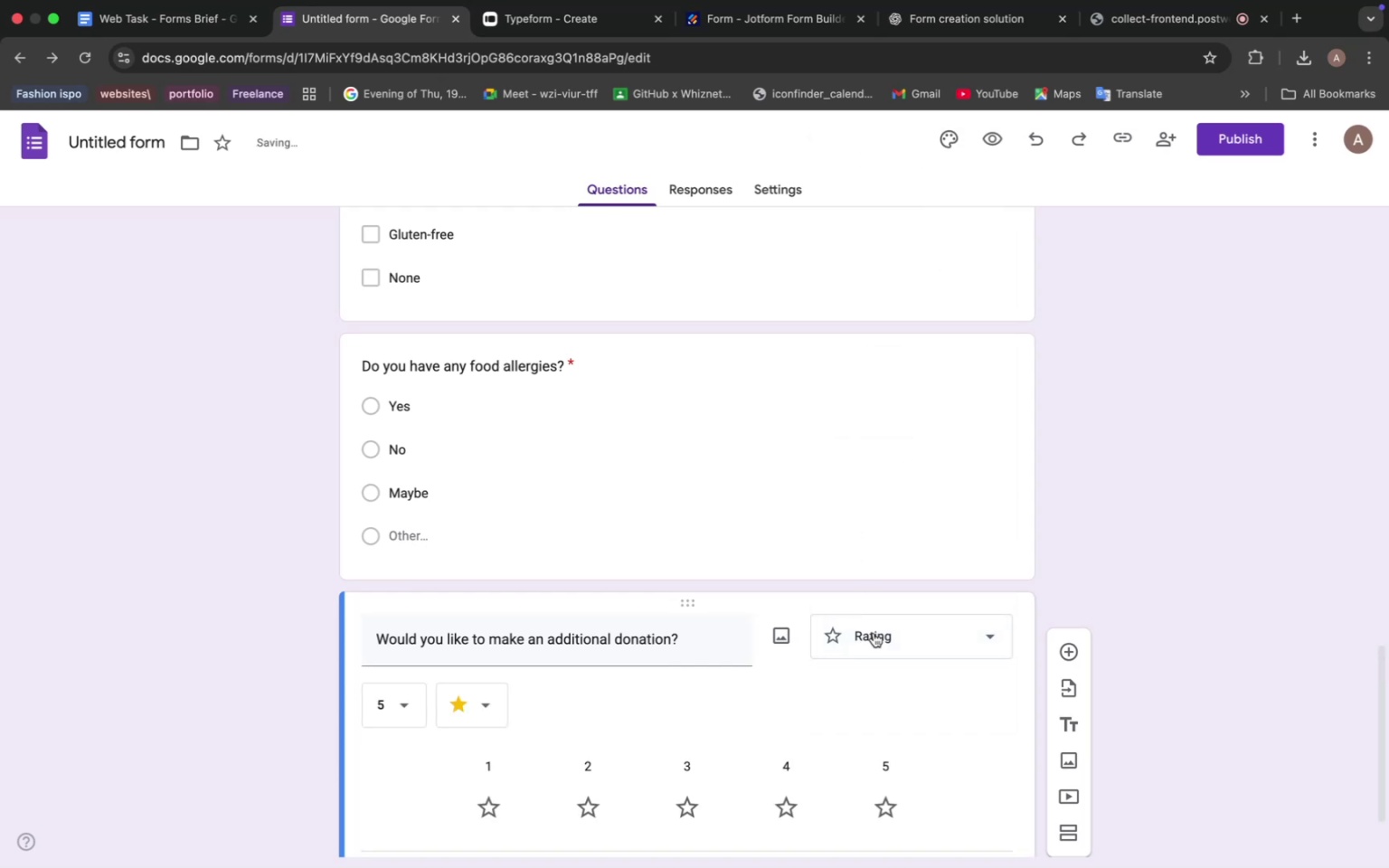 
left_click([874, 632])
 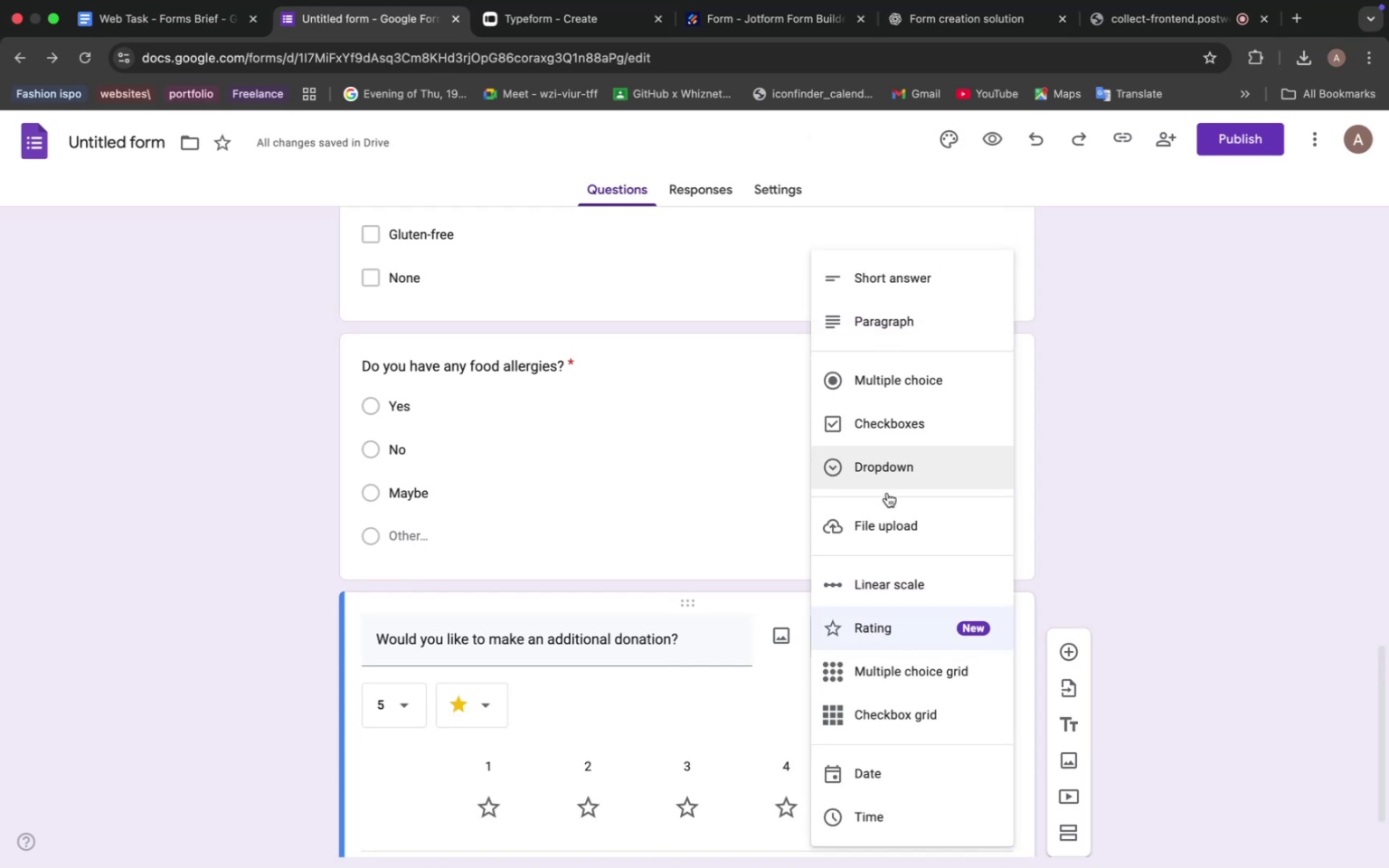 
wait(5.49)
 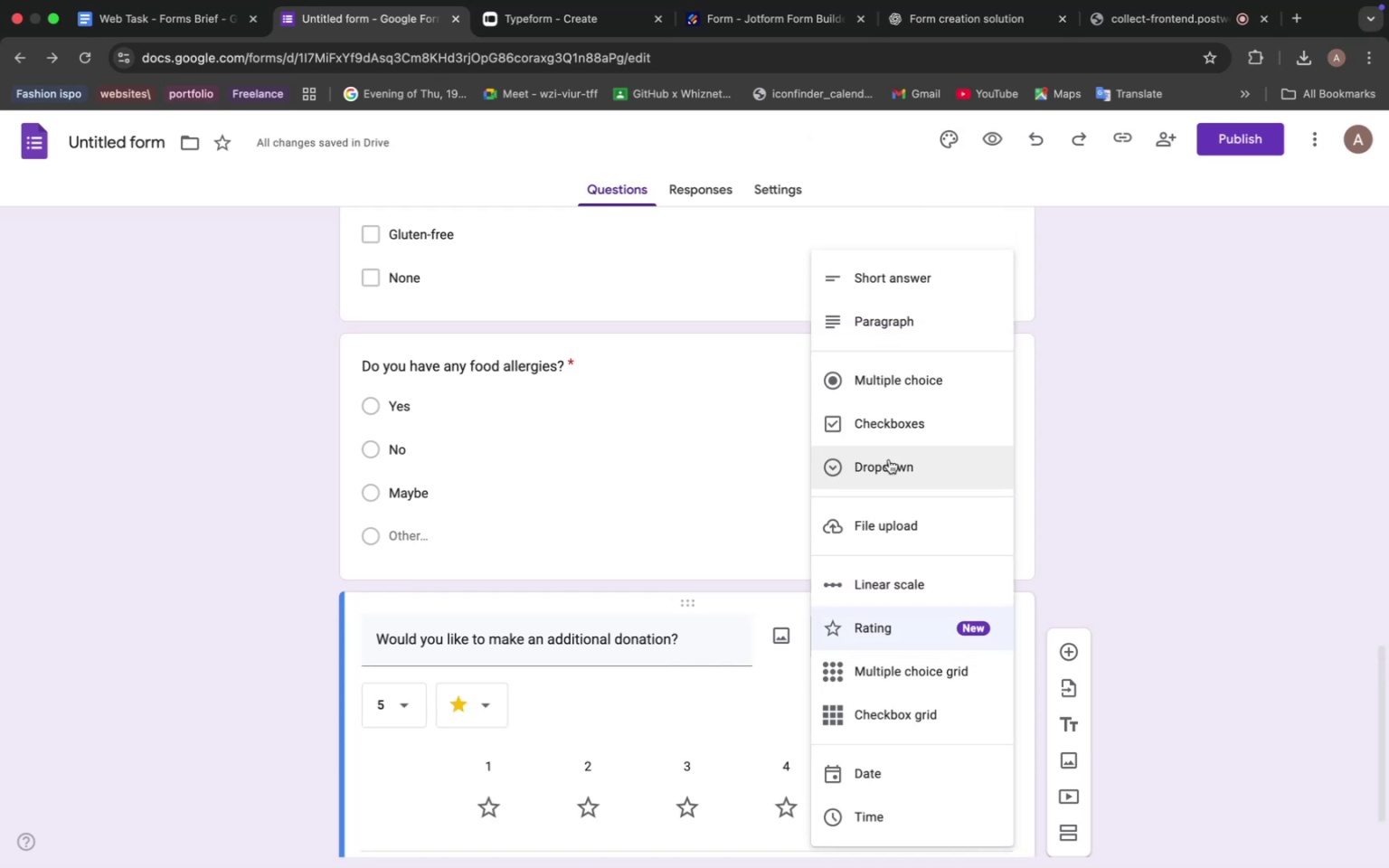 
left_click([921, 335])
 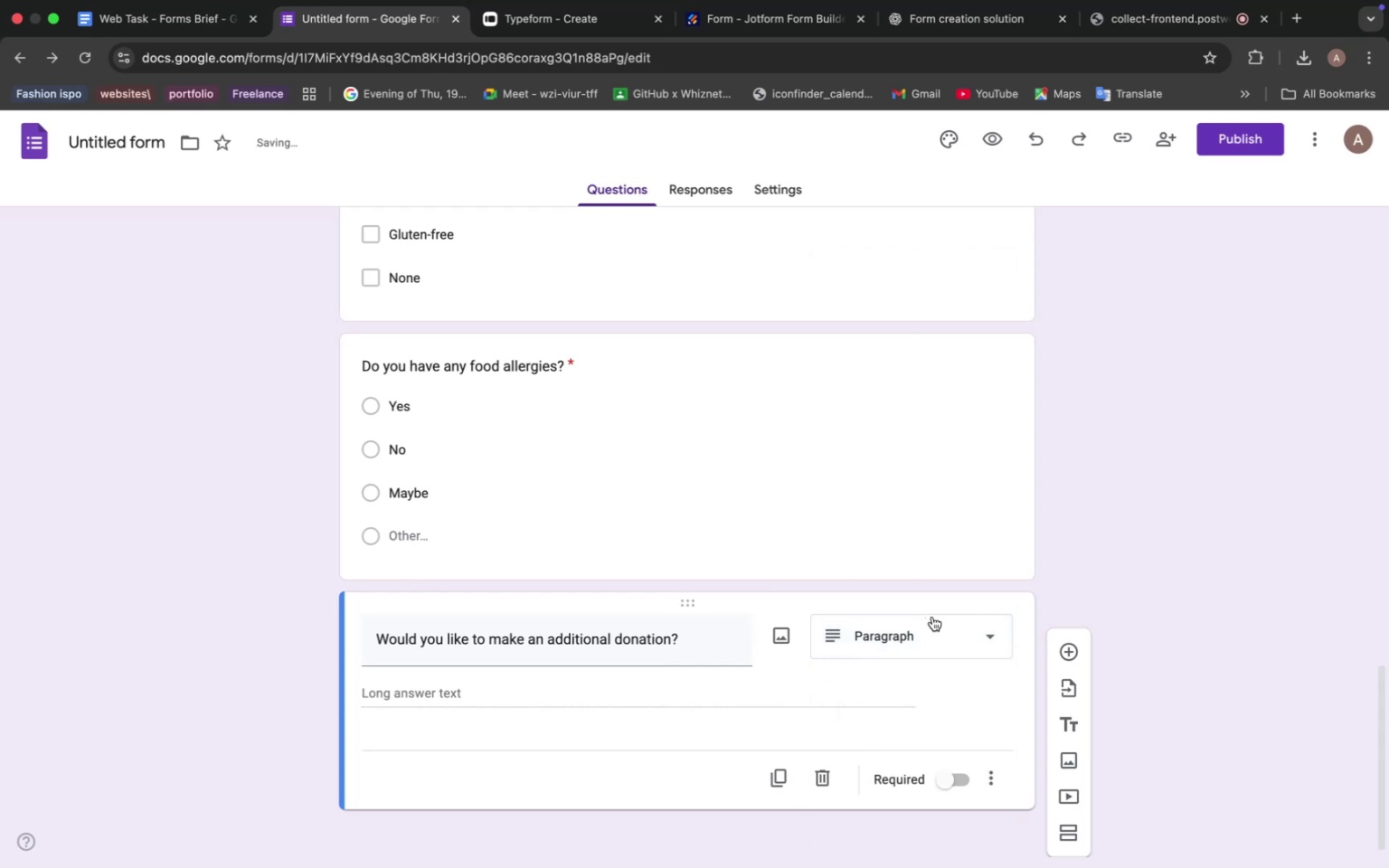 
left_click([930, 615])
 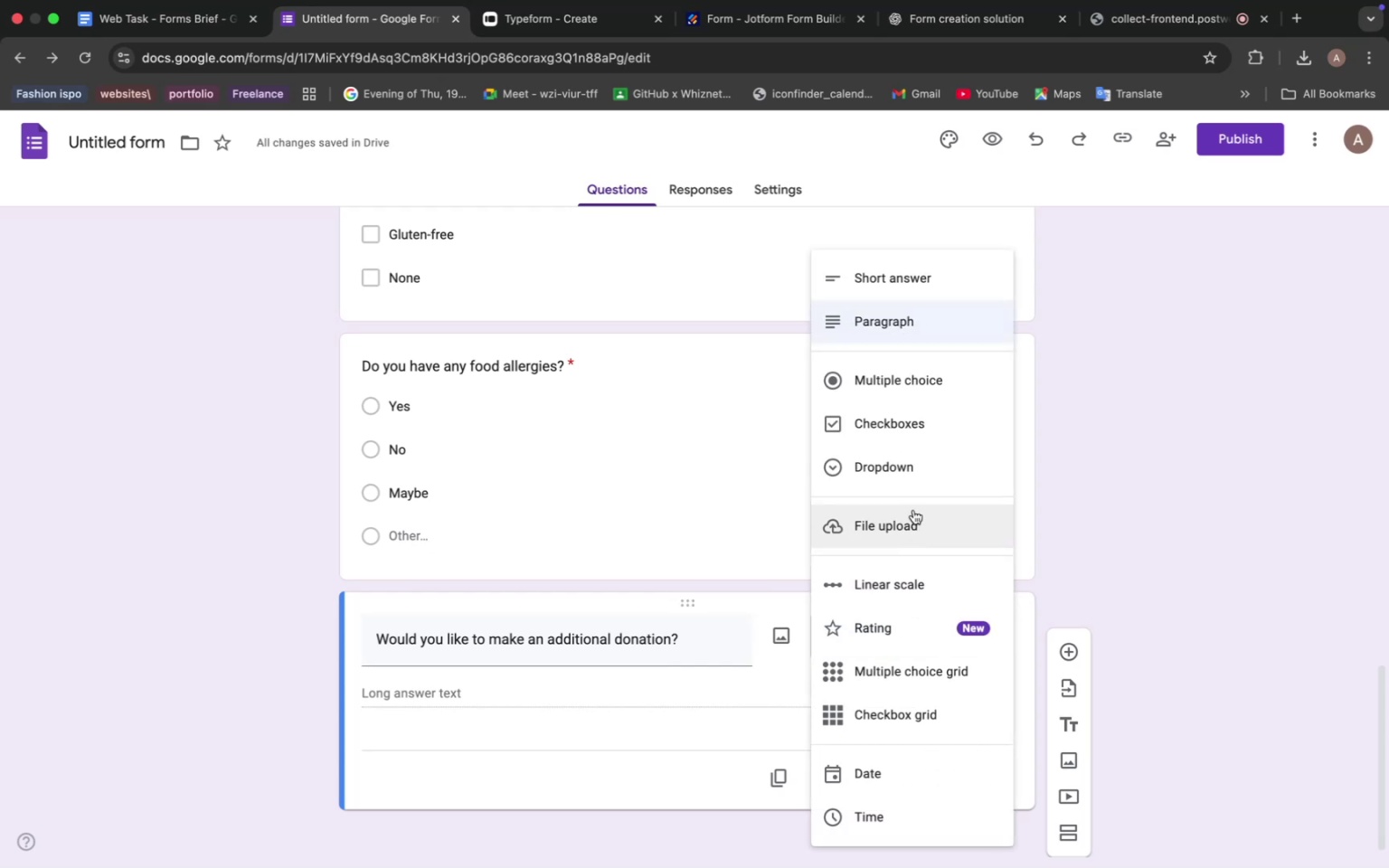 
scroll: coordinate [894, 598], scroll_direction: down, amount: 1.0
 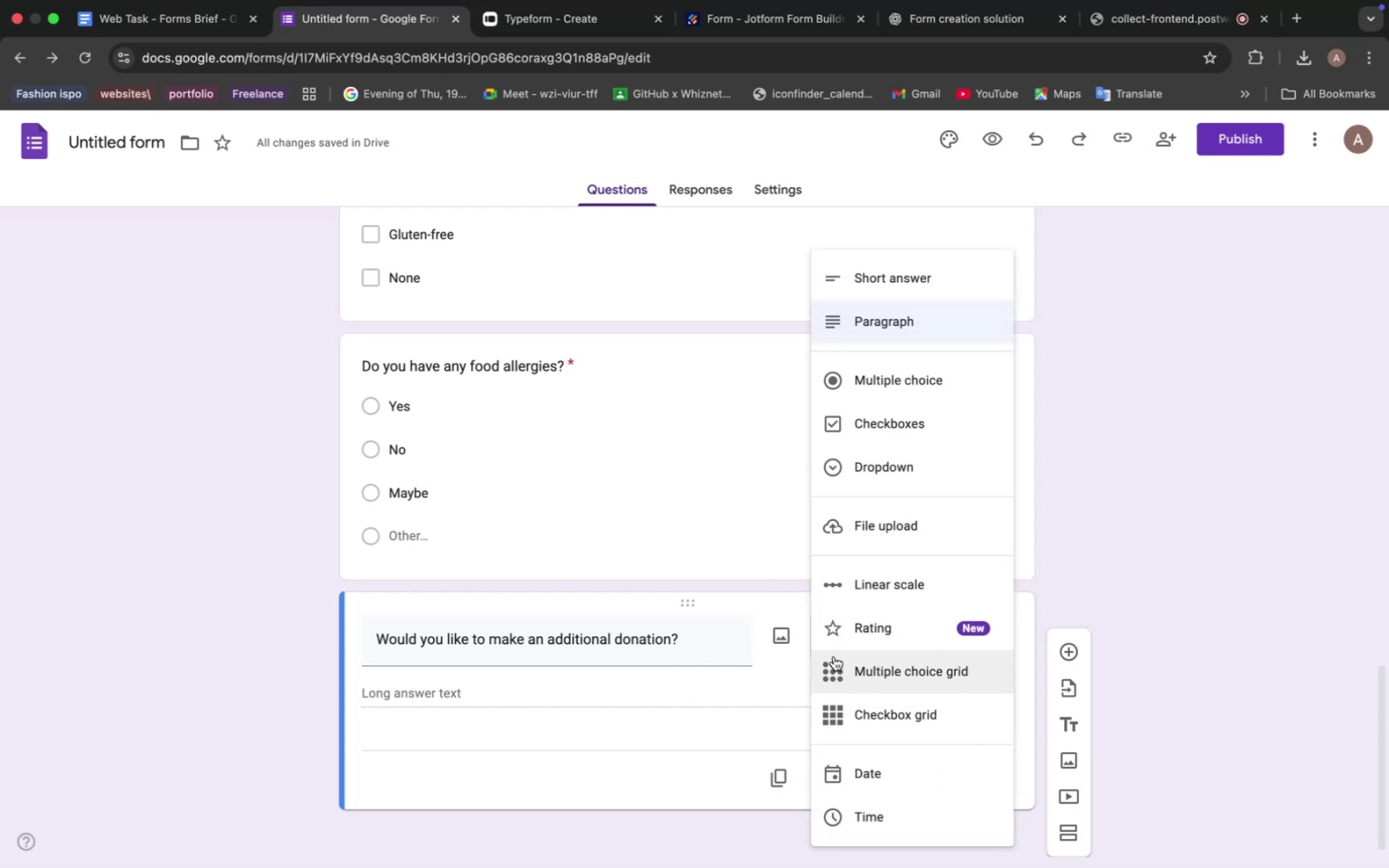 
left_click([721, 637])
 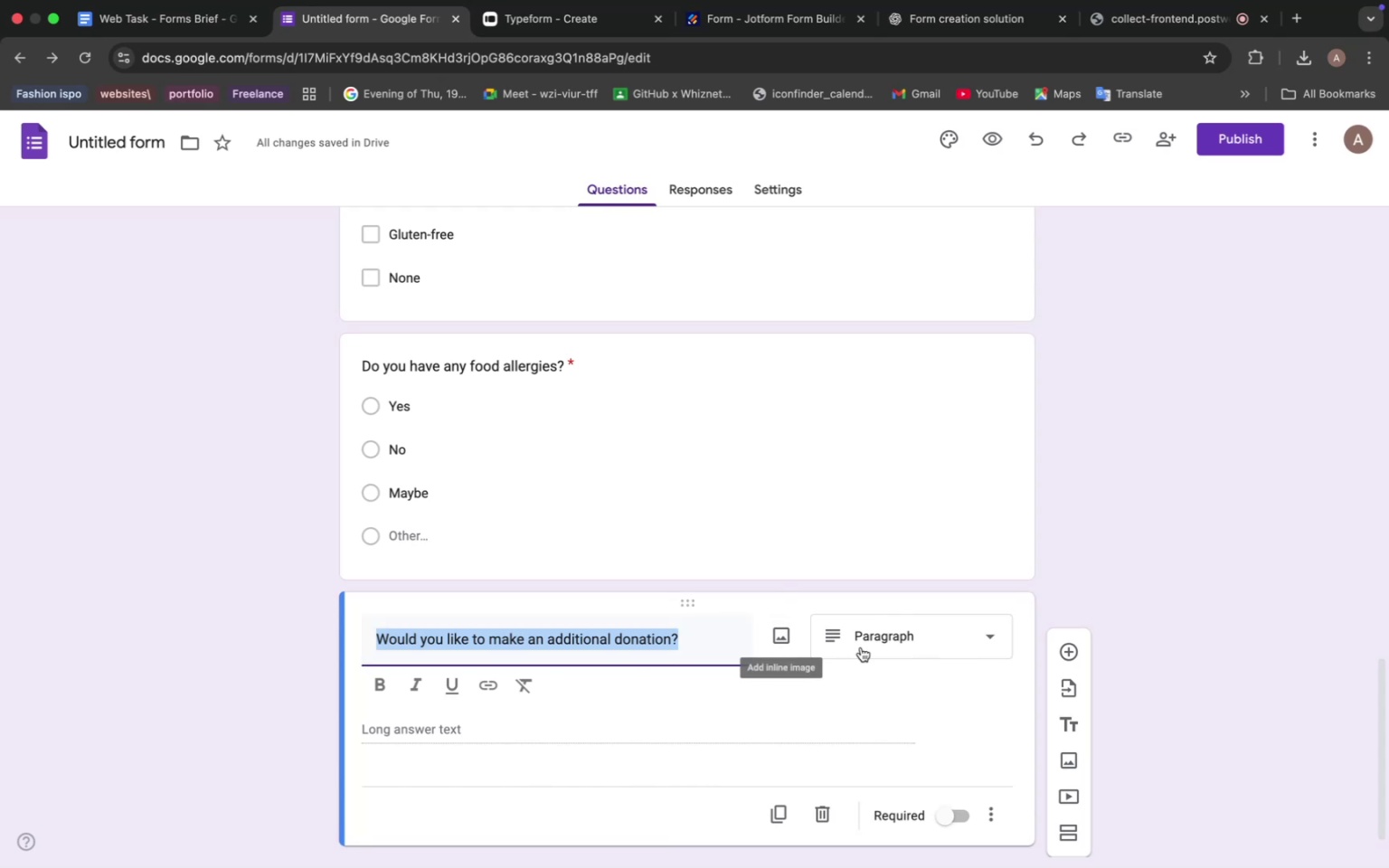 
left_click([878, 637])
 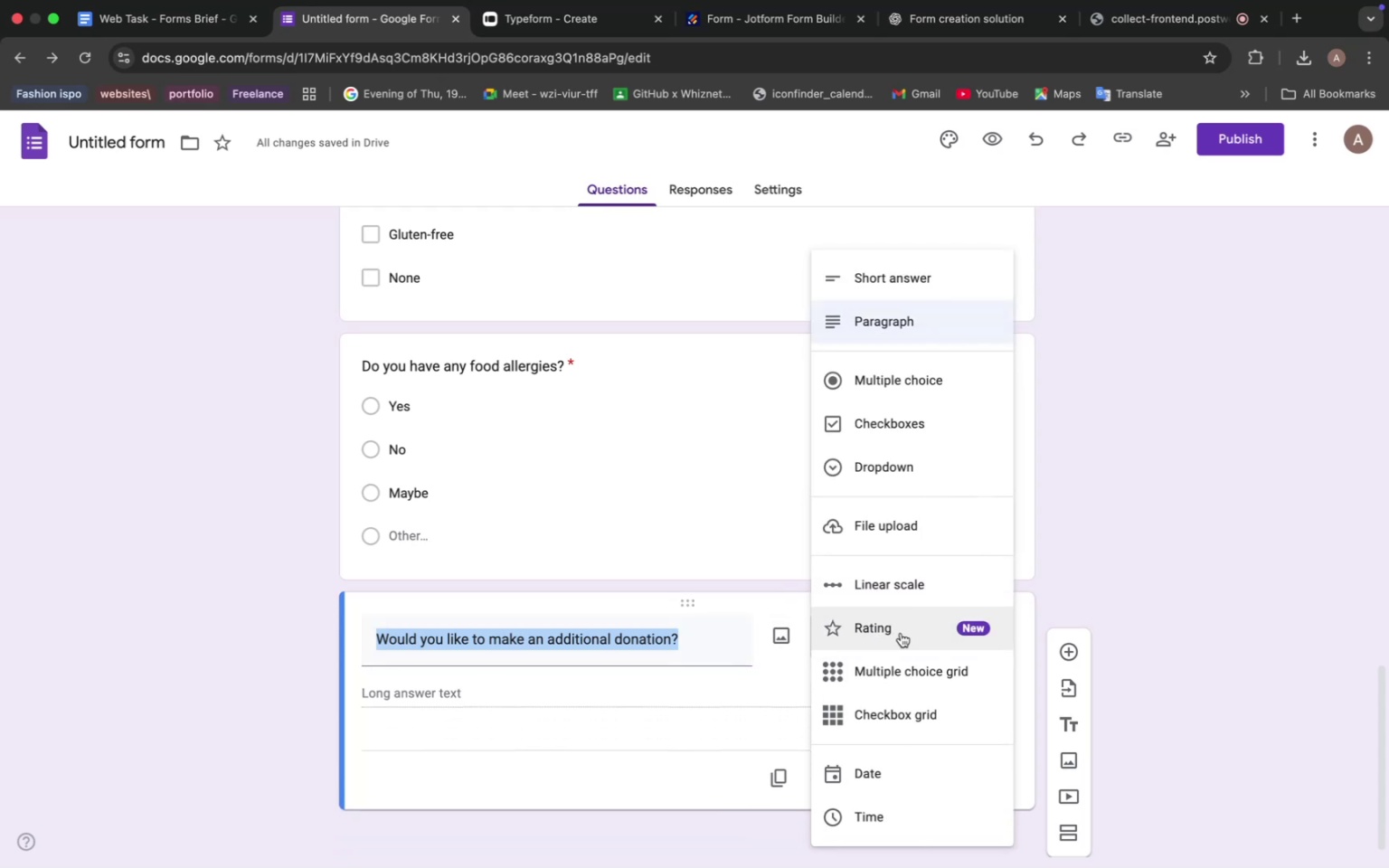 
left_click([893, 666])
 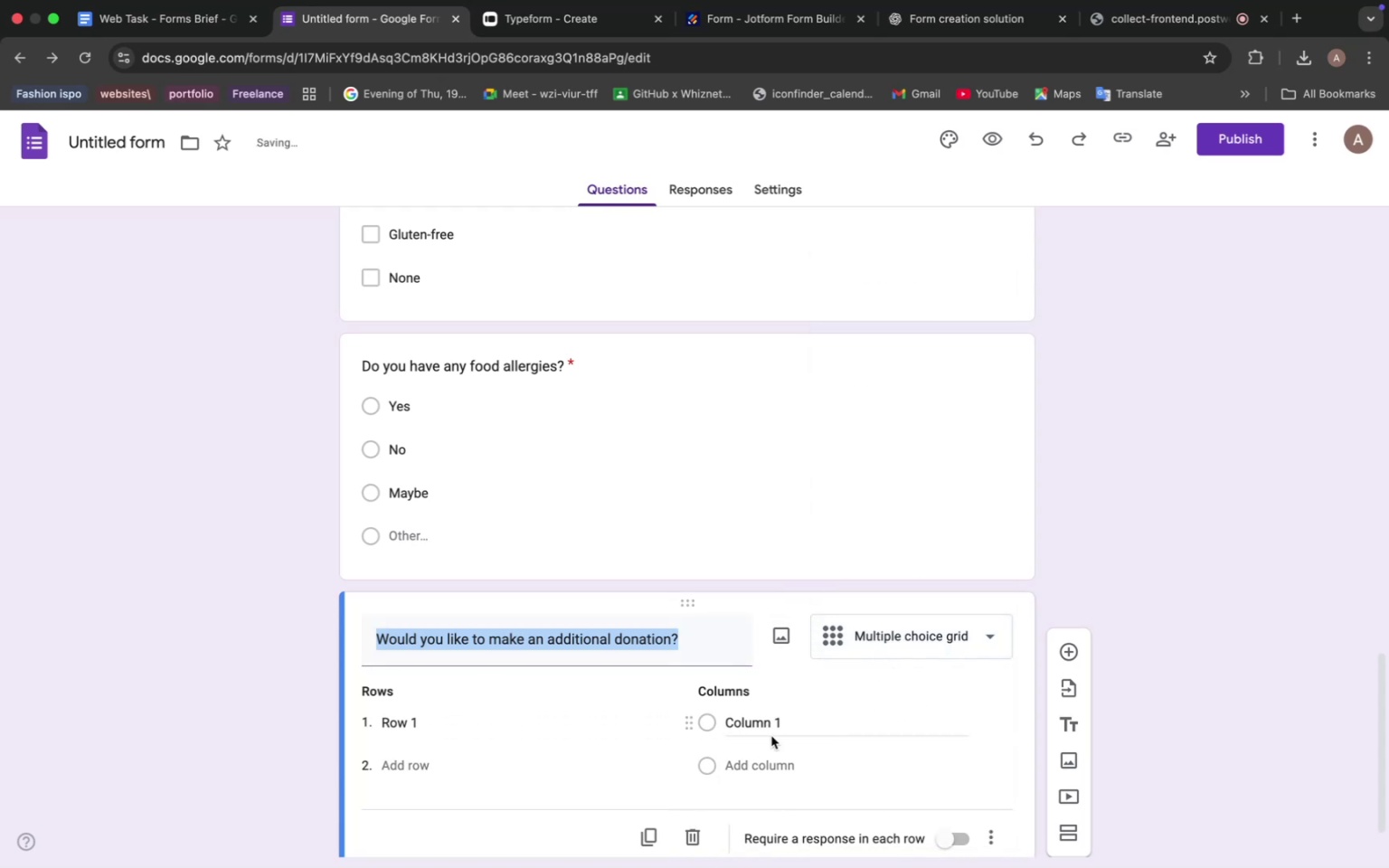 
left_click([753, 722])
 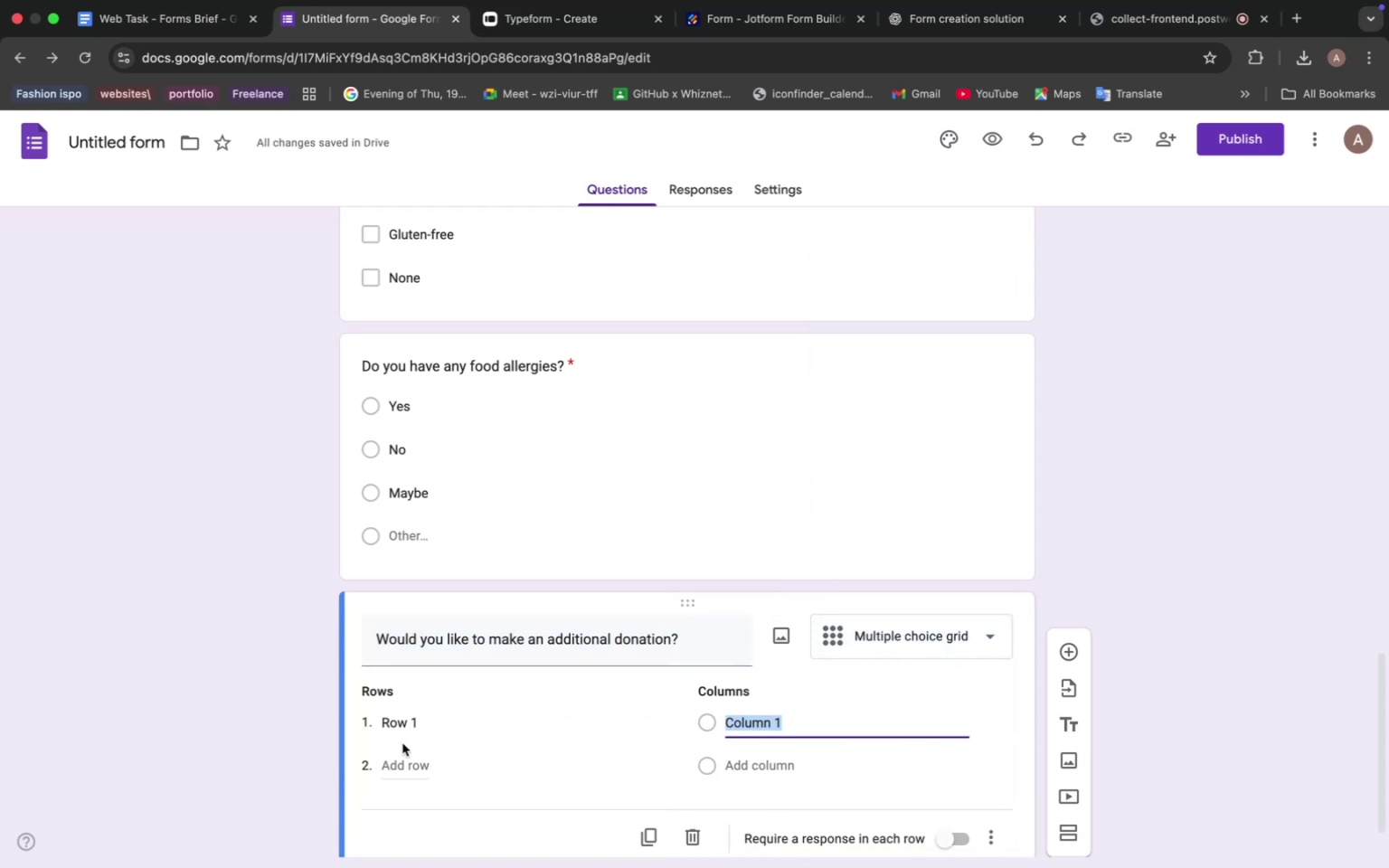 
left_click([402, 713])
 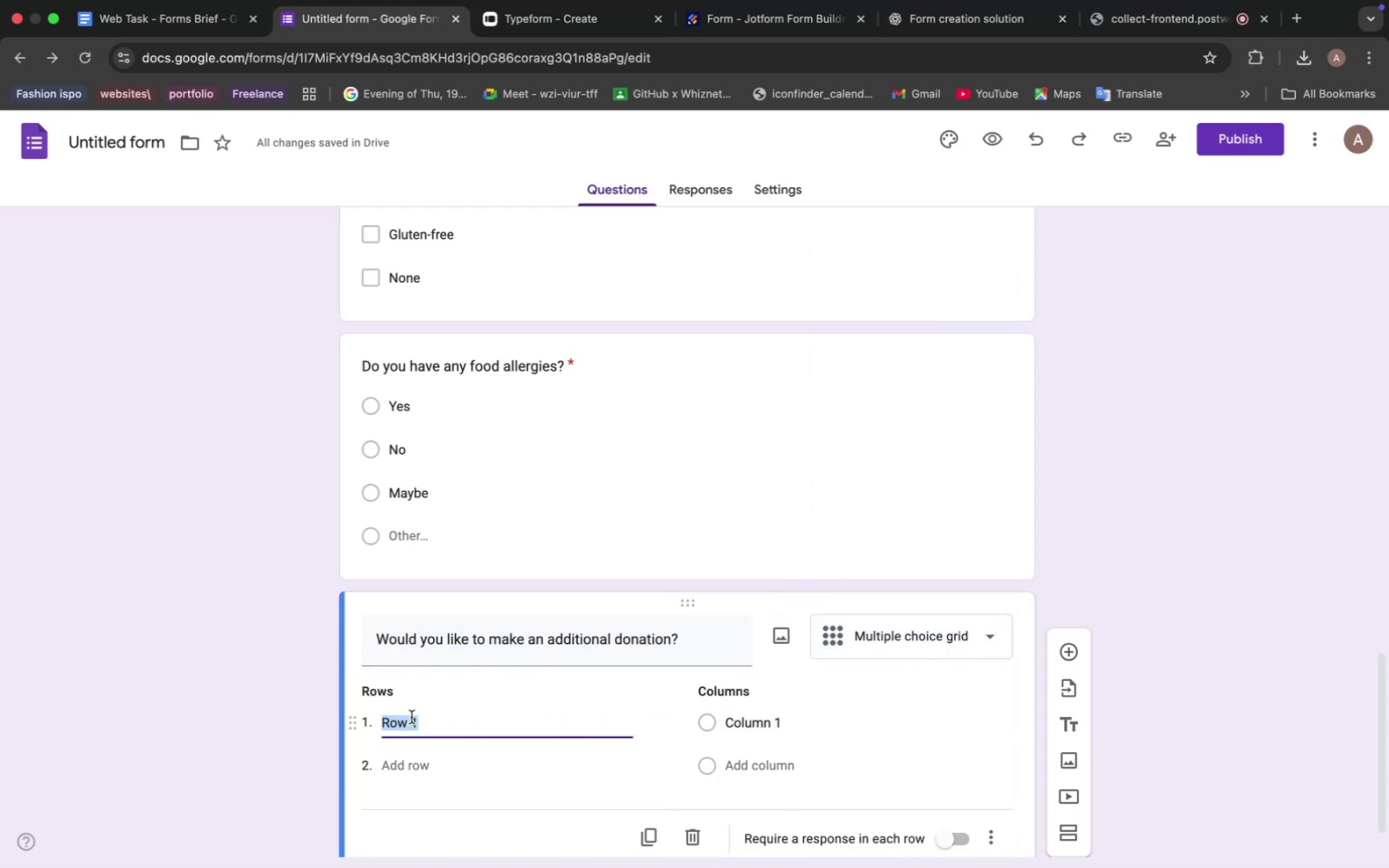 
type(yes)
key(Backspace)
key(Backspace)
key(Backspace)
type(Yes)
 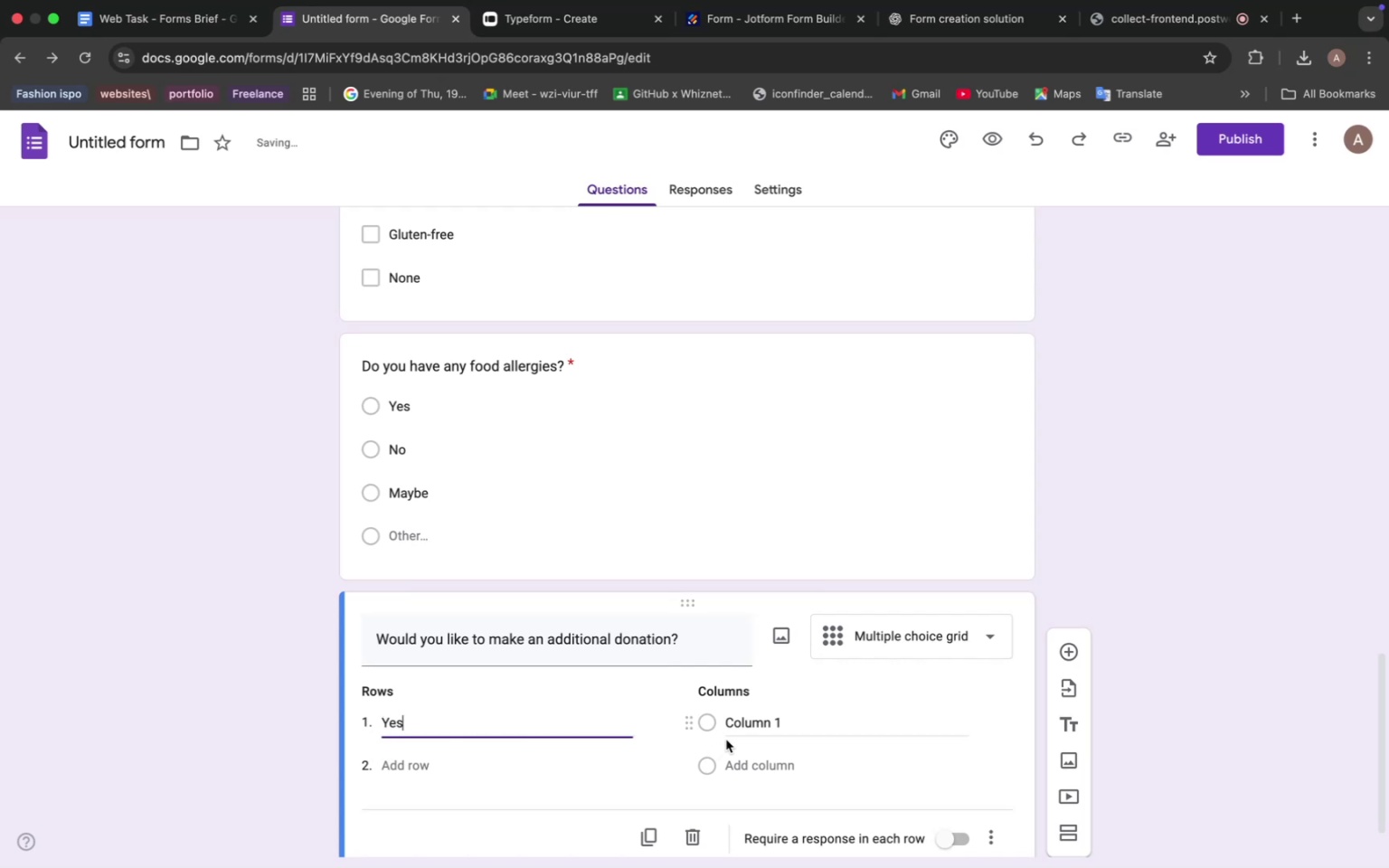 
left_click([770, 723])
 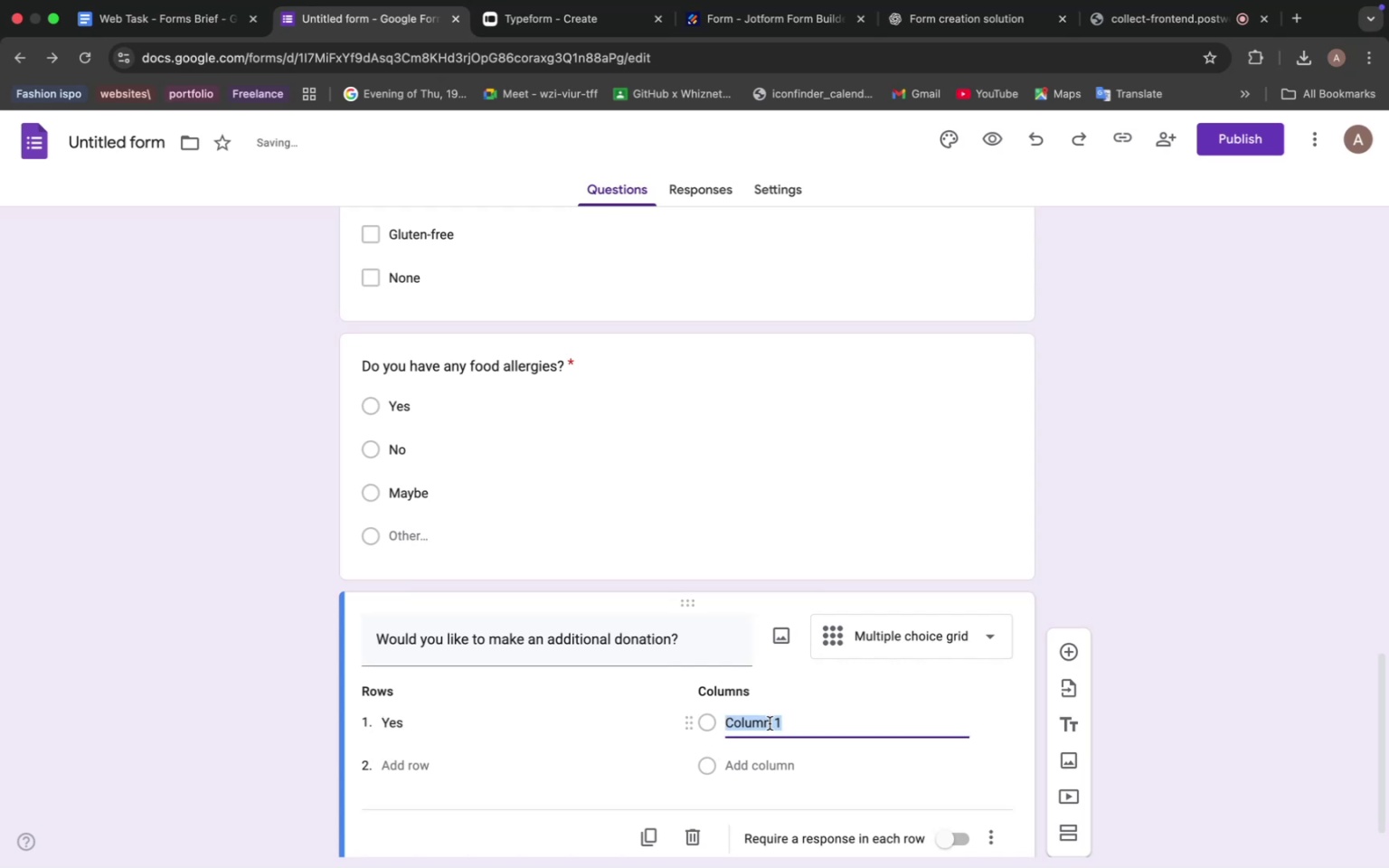 
key(CapsLock)
 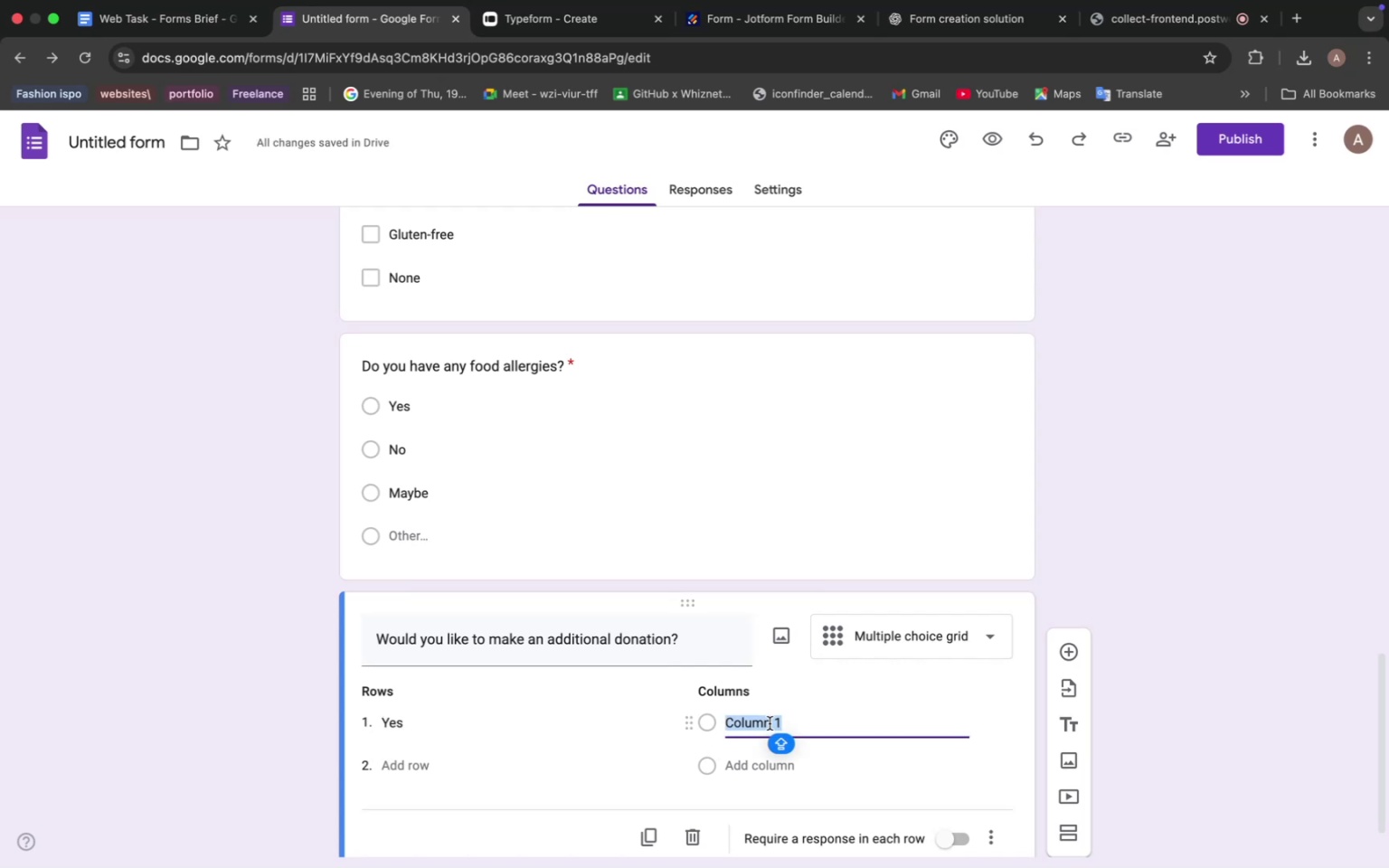 
key(N)
 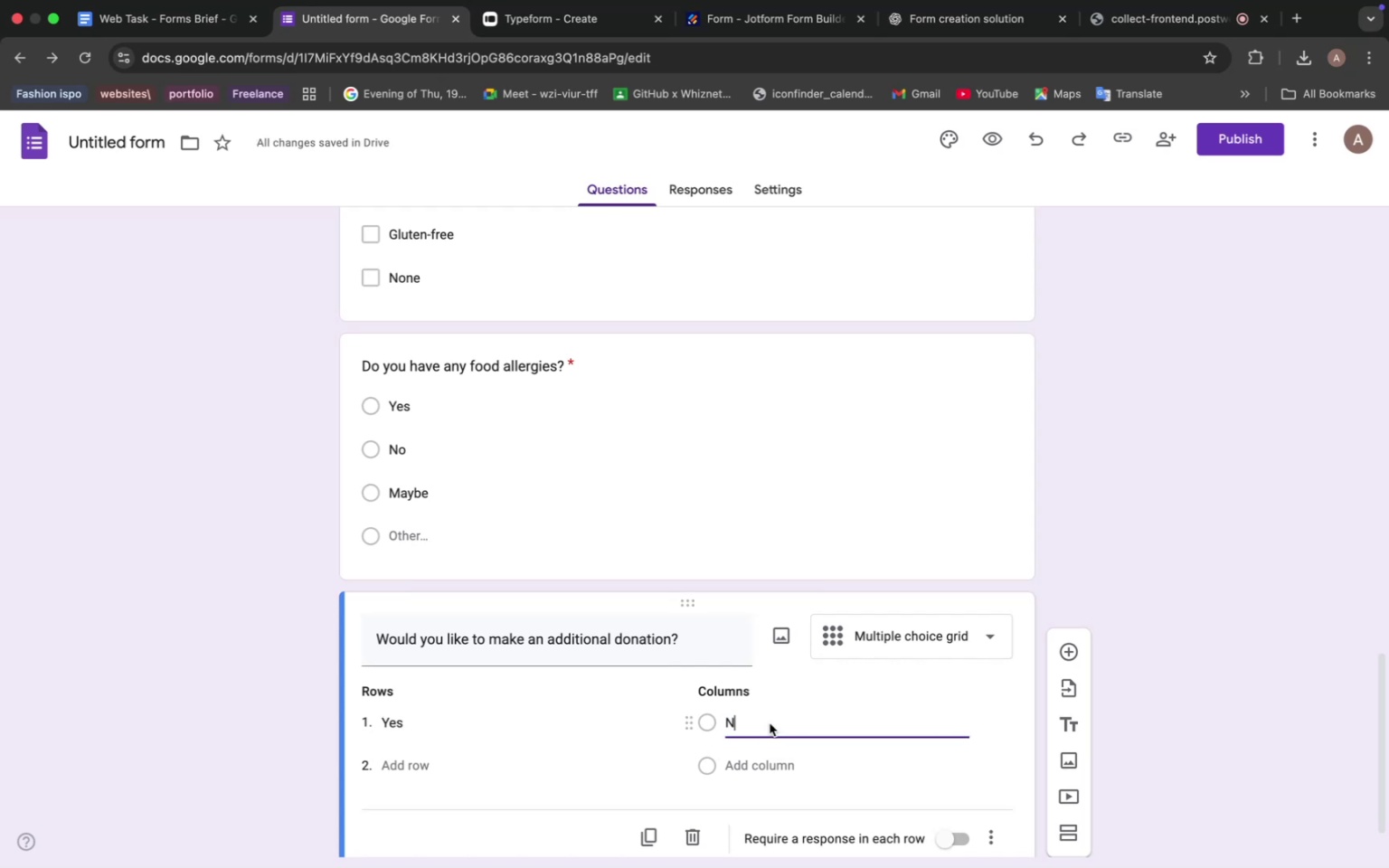 
key(CapsLock)
 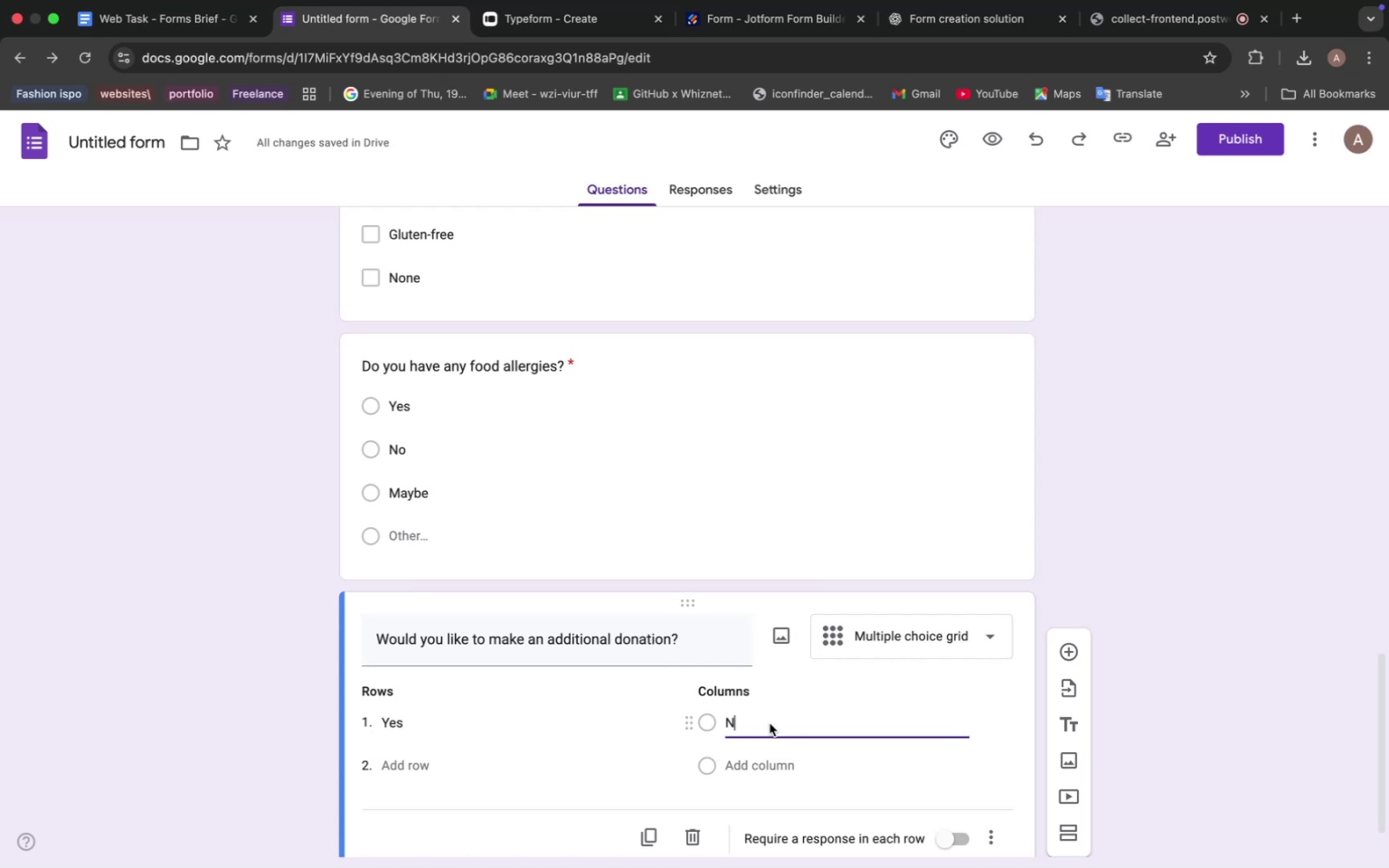 
key(O)
 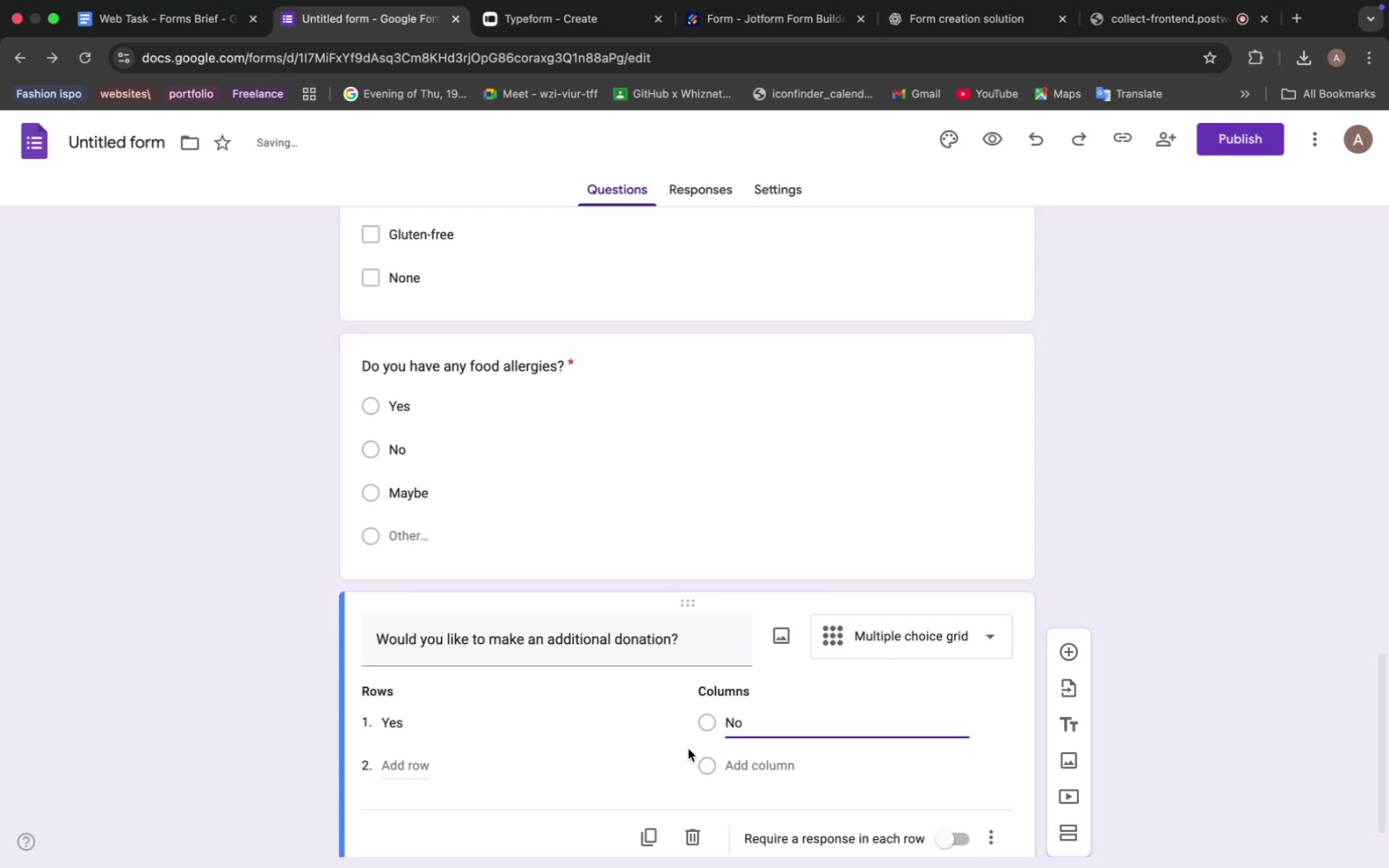 
left_click([368, 730])
 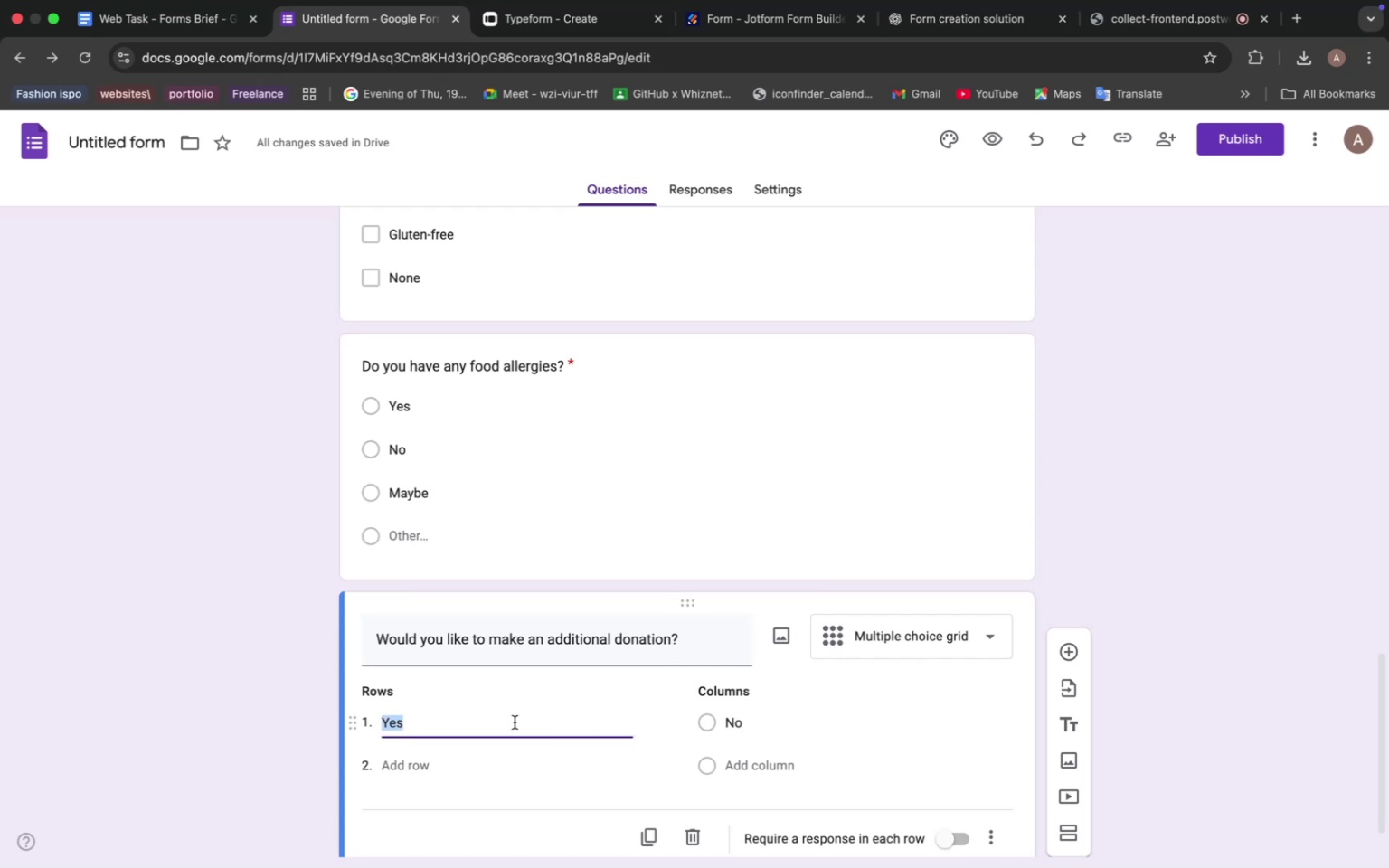 
left_click([515, 722])
 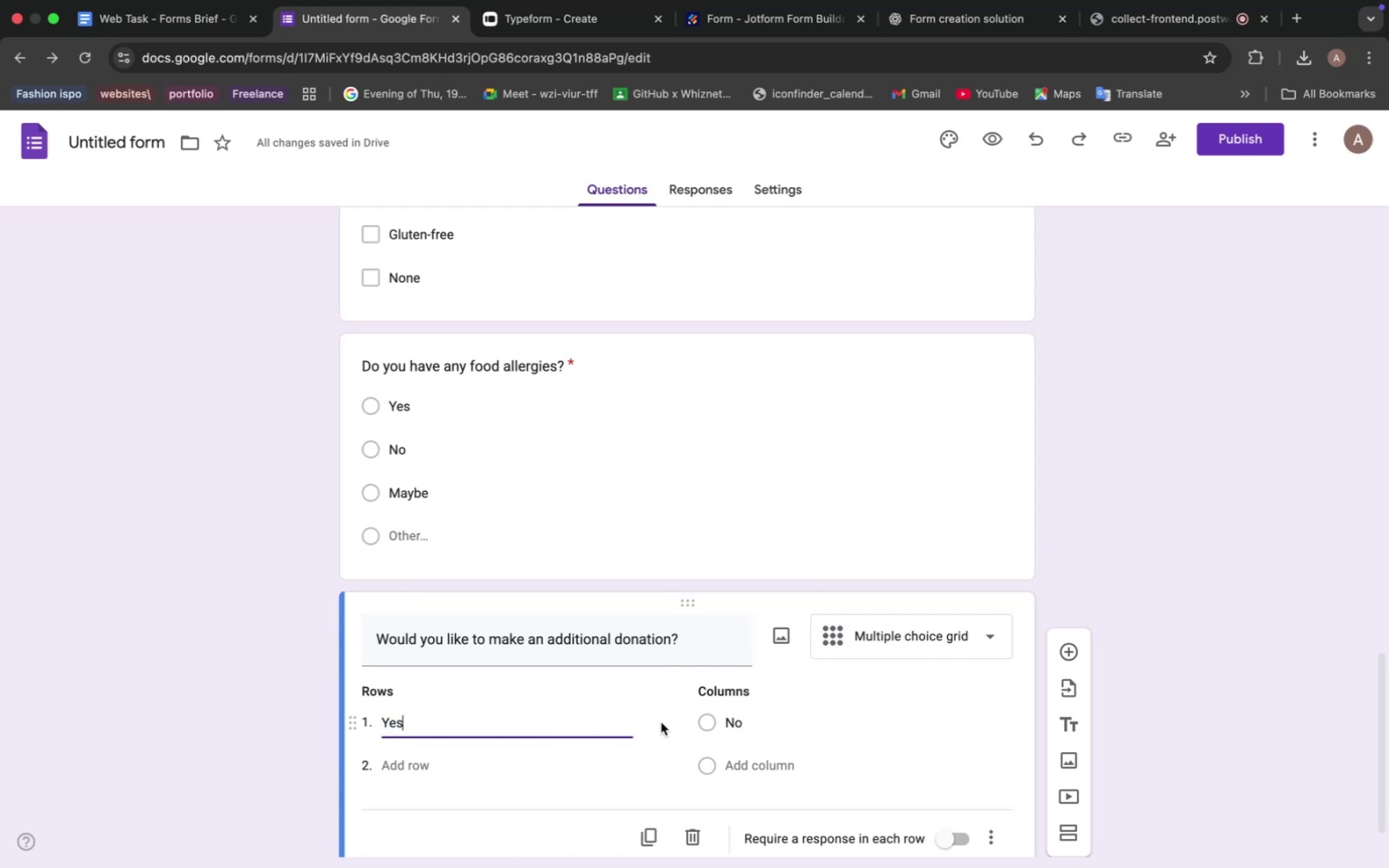 
scroll: coordinate [660, 717], scroll_direction: down, amount: 9.0
 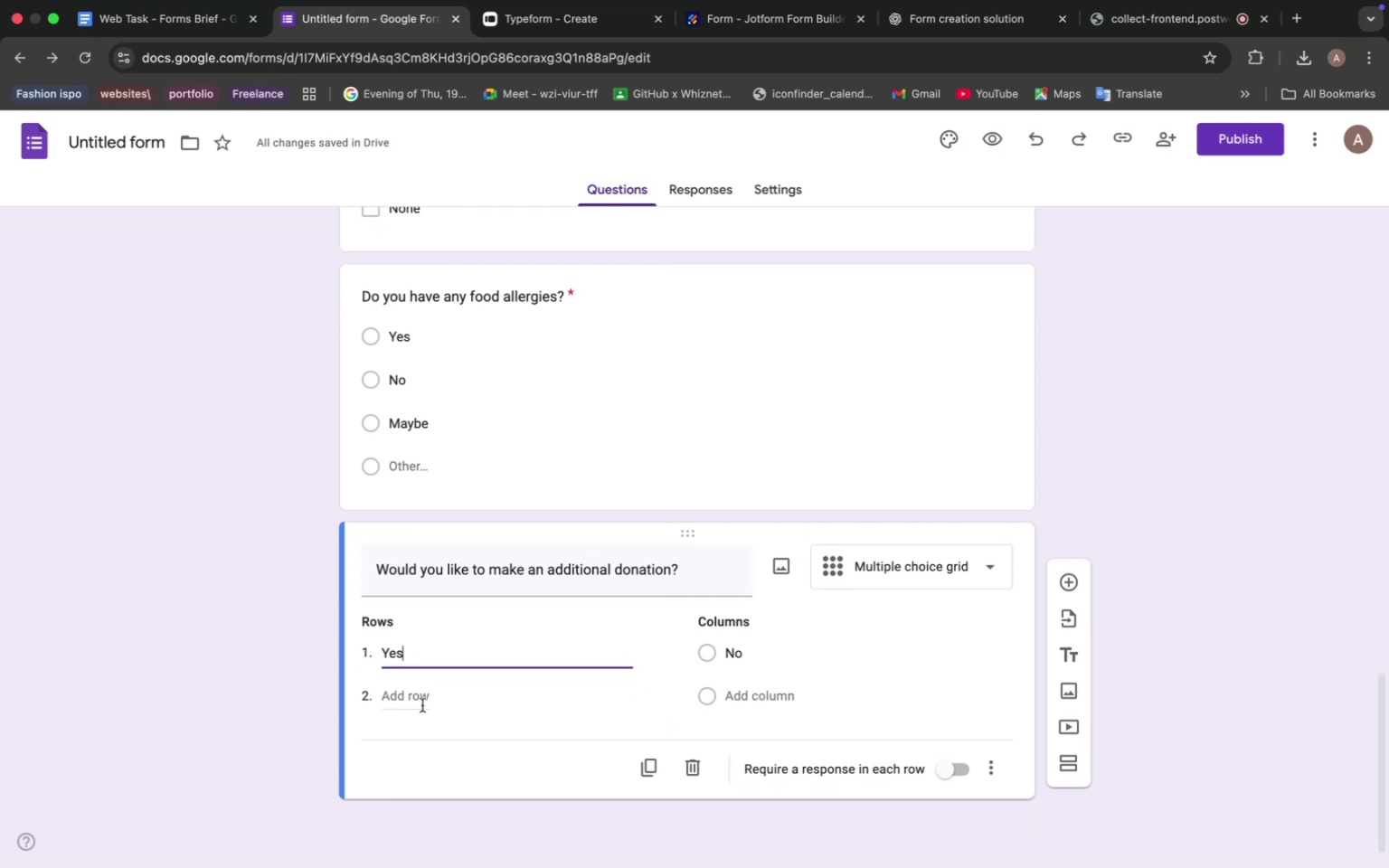 
left_click([418, 699])
 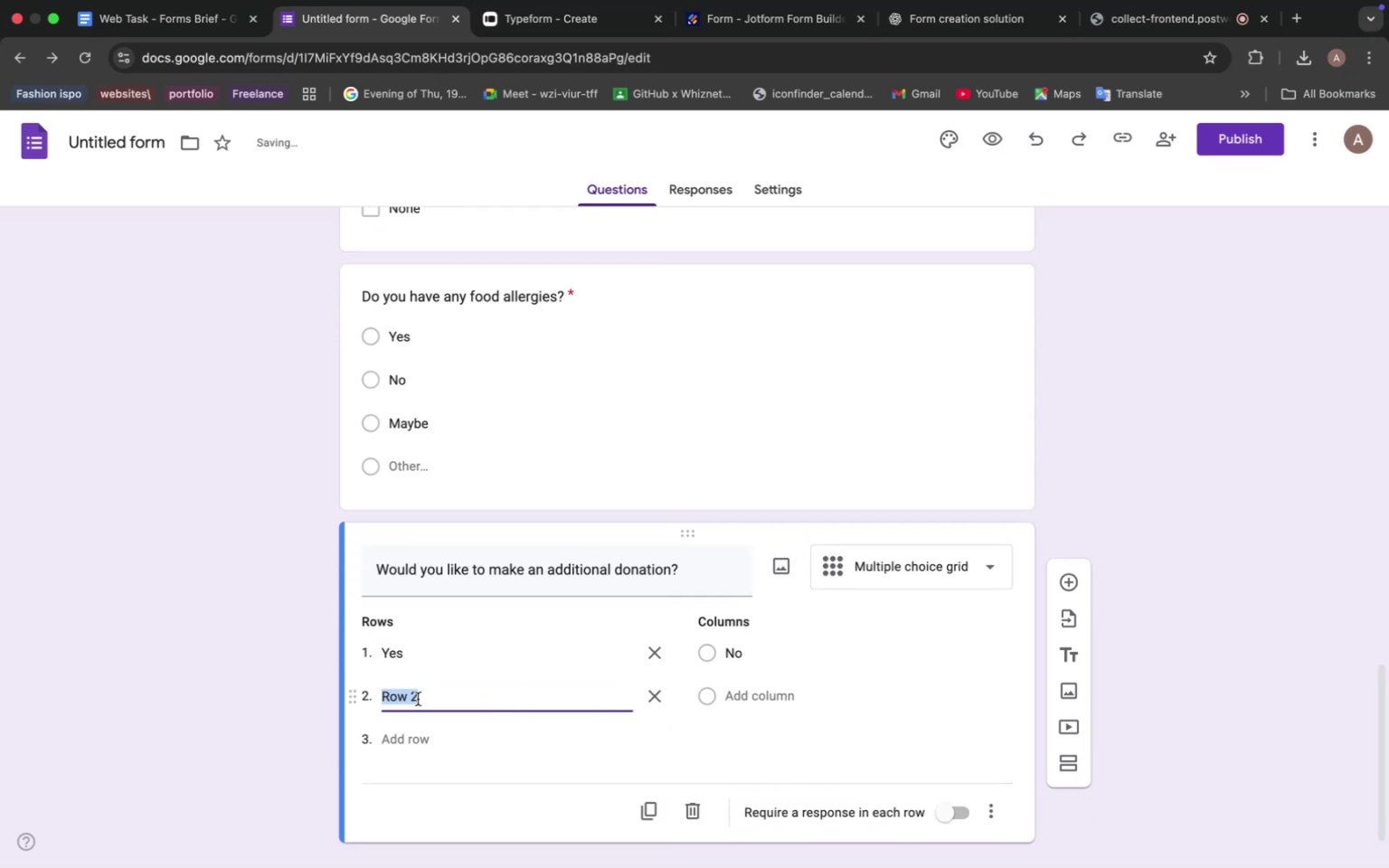 
key(CapsLock)
 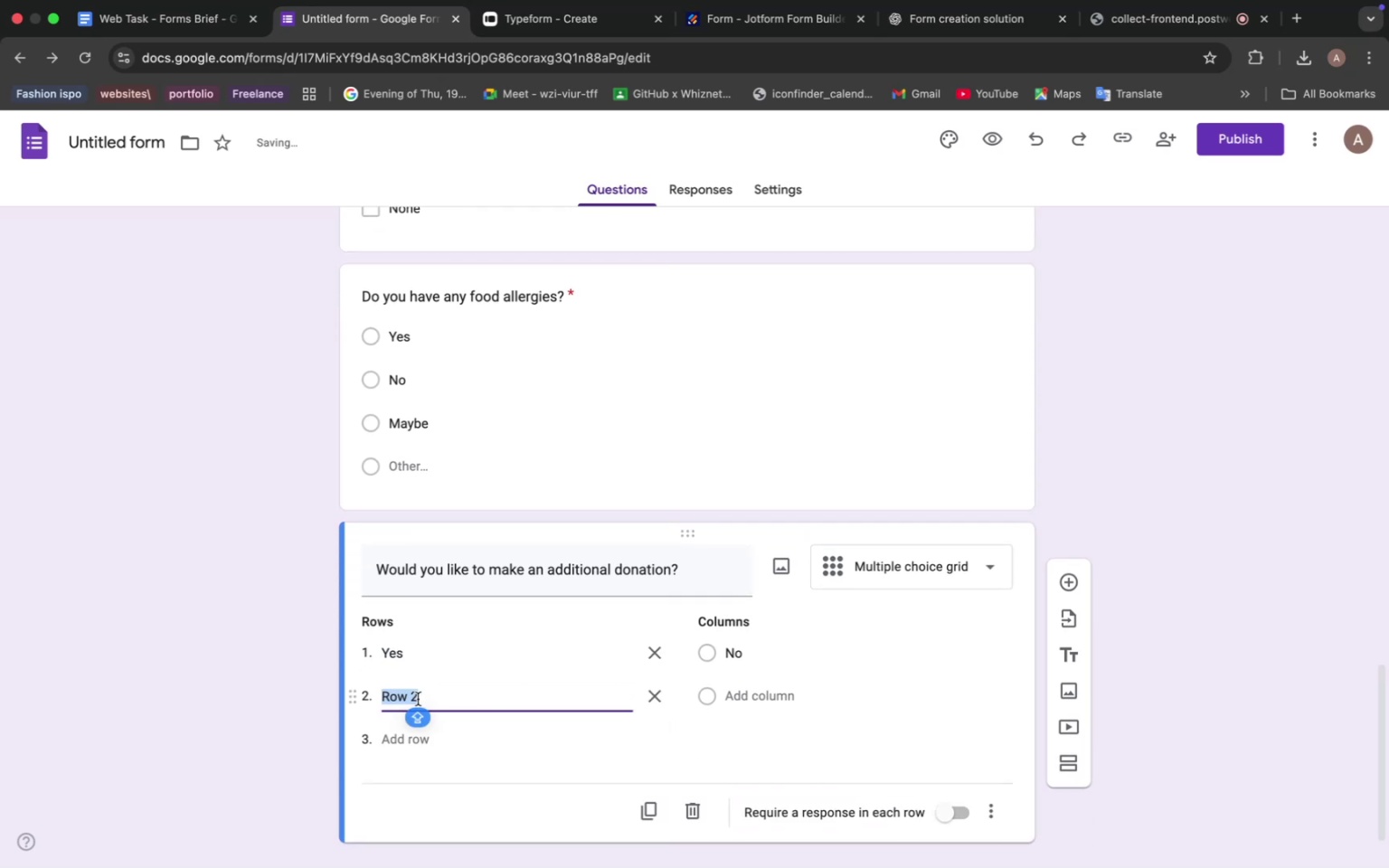 
key(N)
 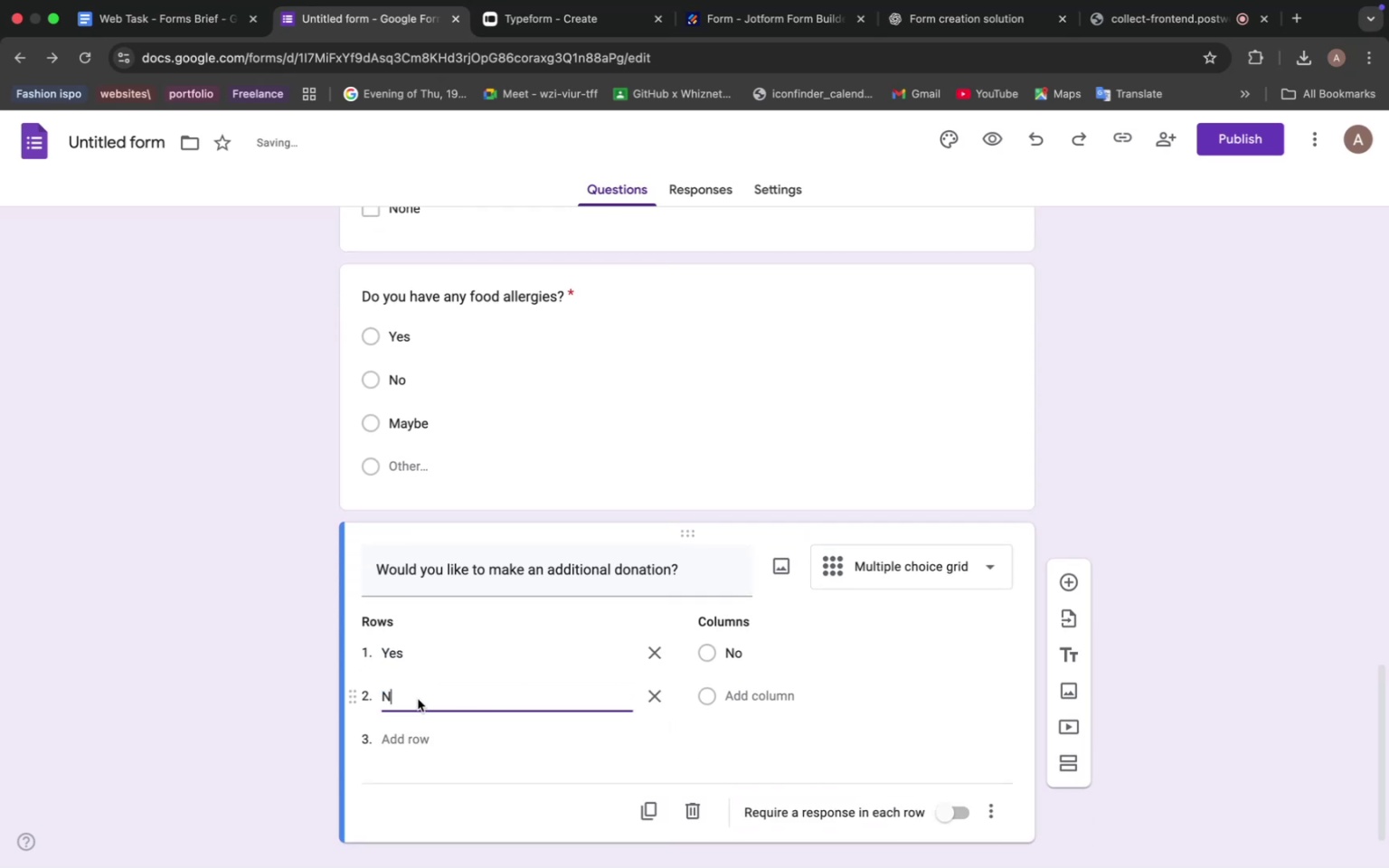 
key(CapsLock)
 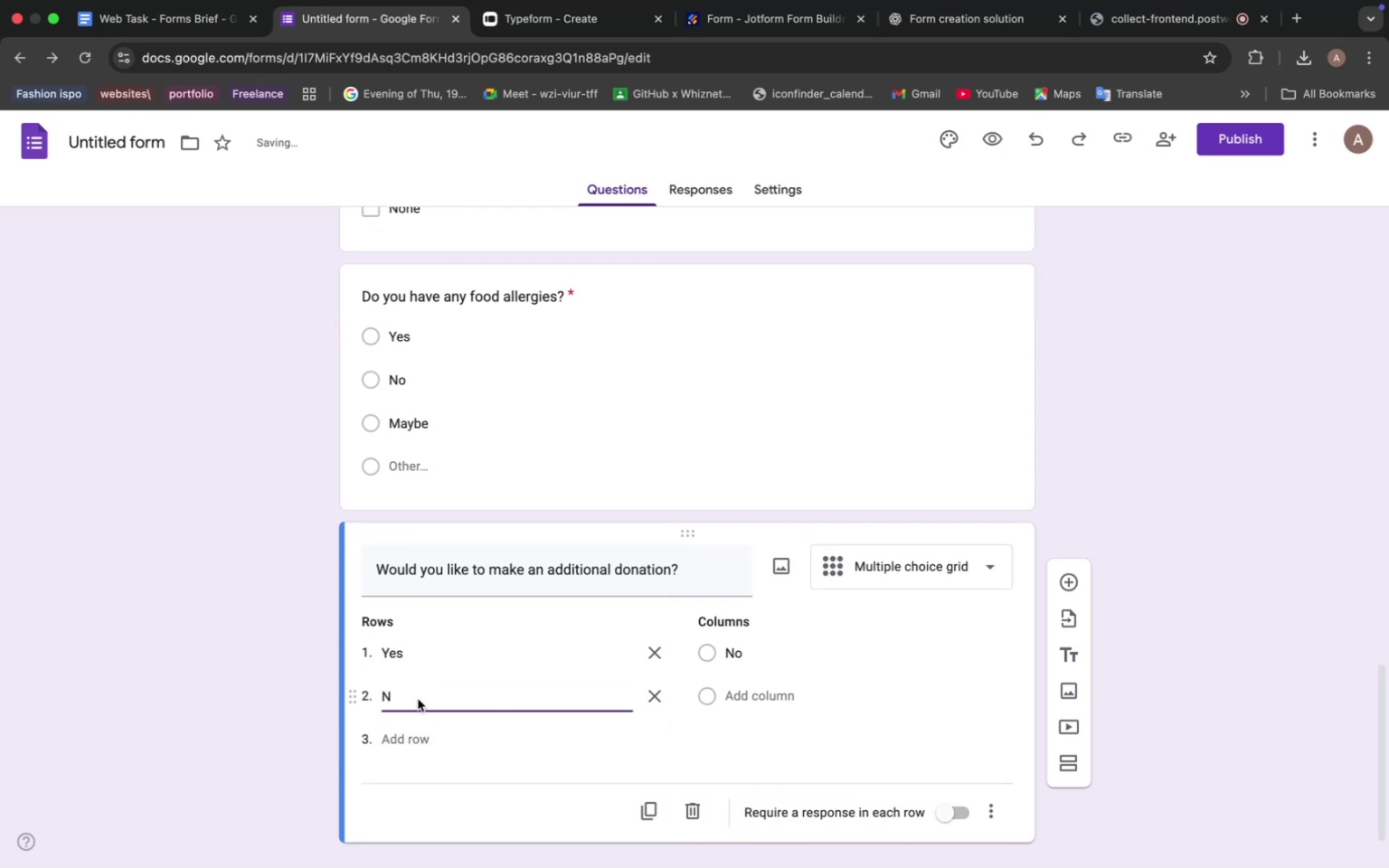 
key(O)
 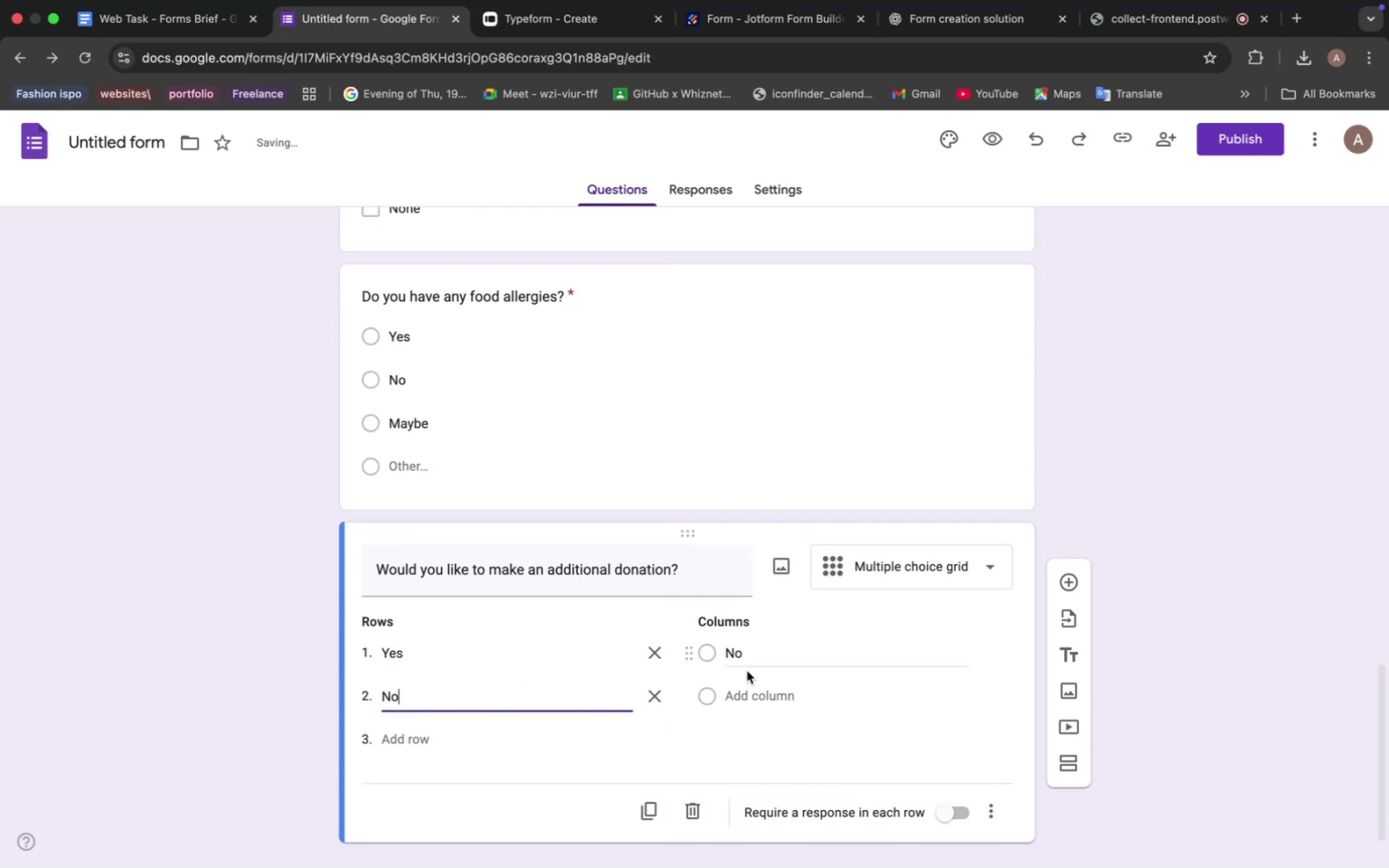 
left_click([746, 652])
 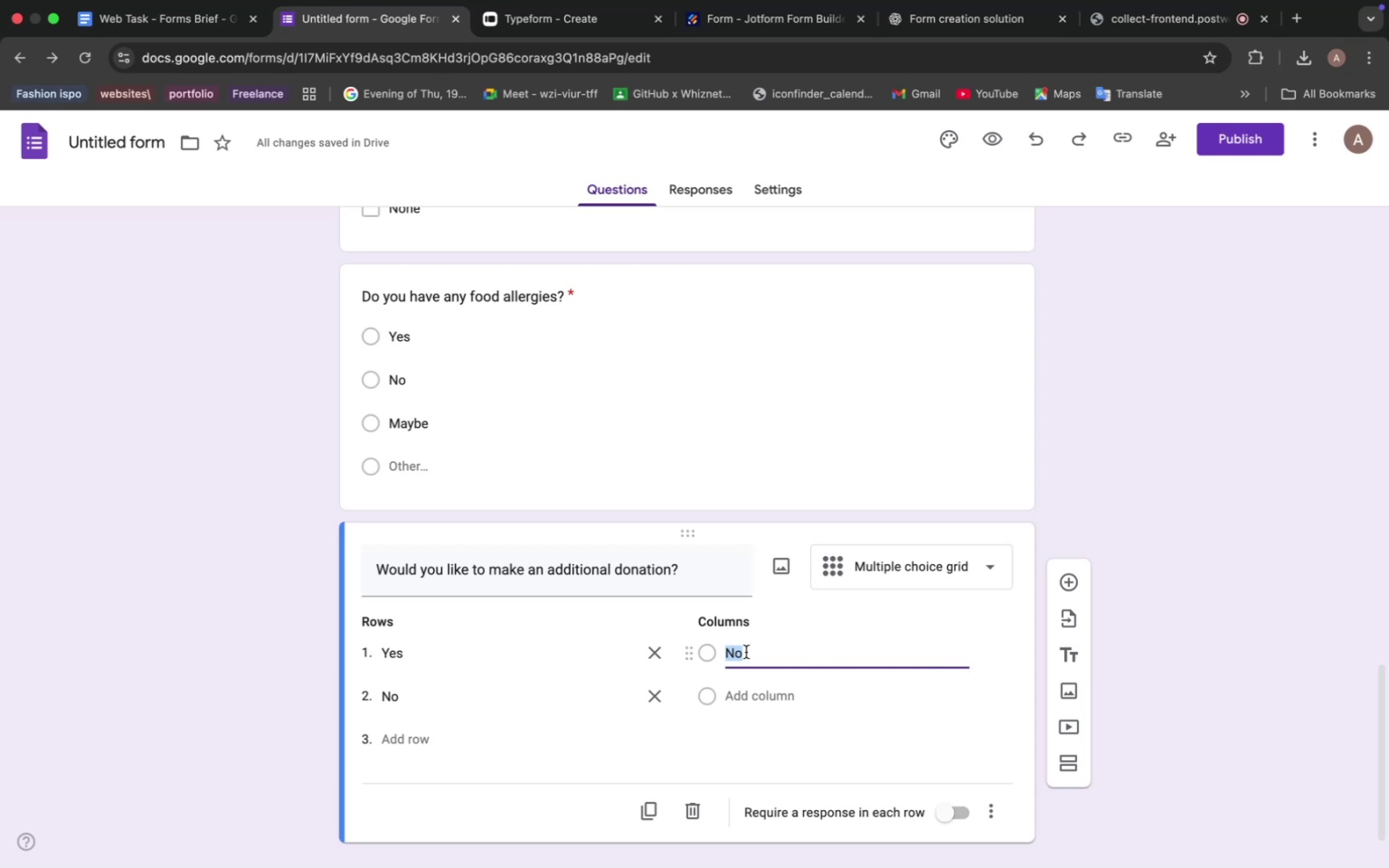 
type(ye)
key(Backspace)
key(Backspace)
key(Backspace)
 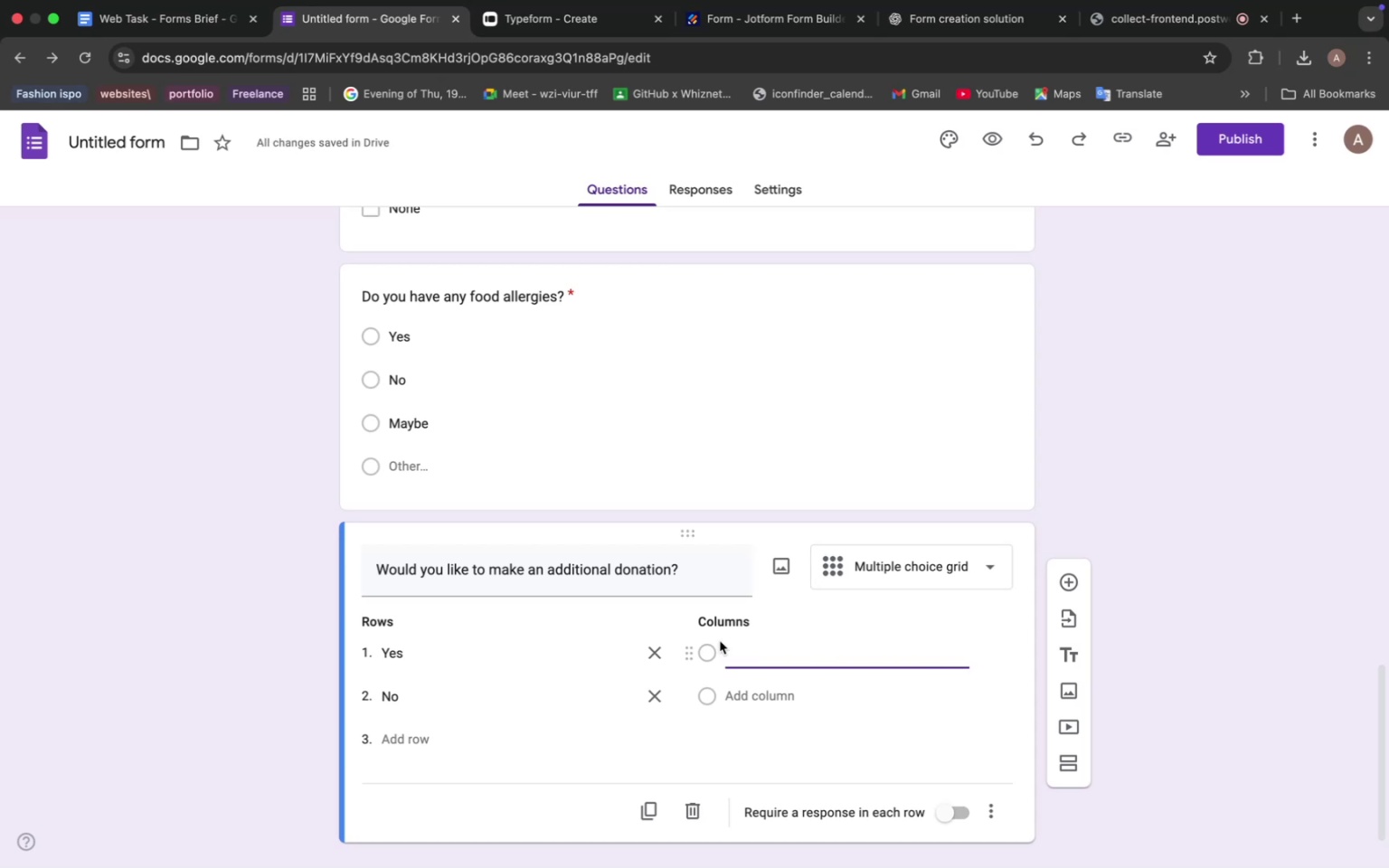 
left_click([749, 417])
 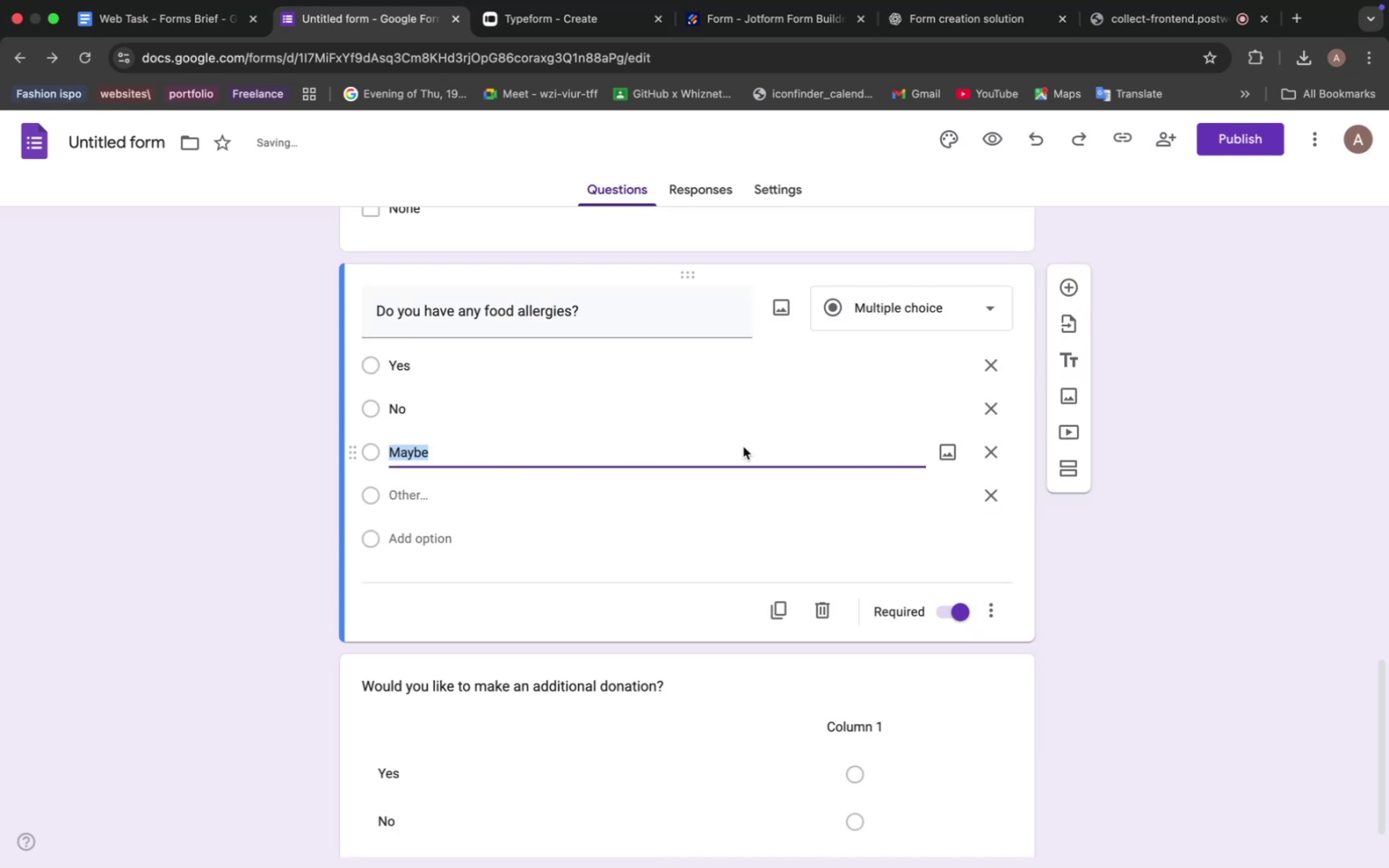 
scroll: coordinate [723, 488], scroll_direction: down, amount: 7.0
 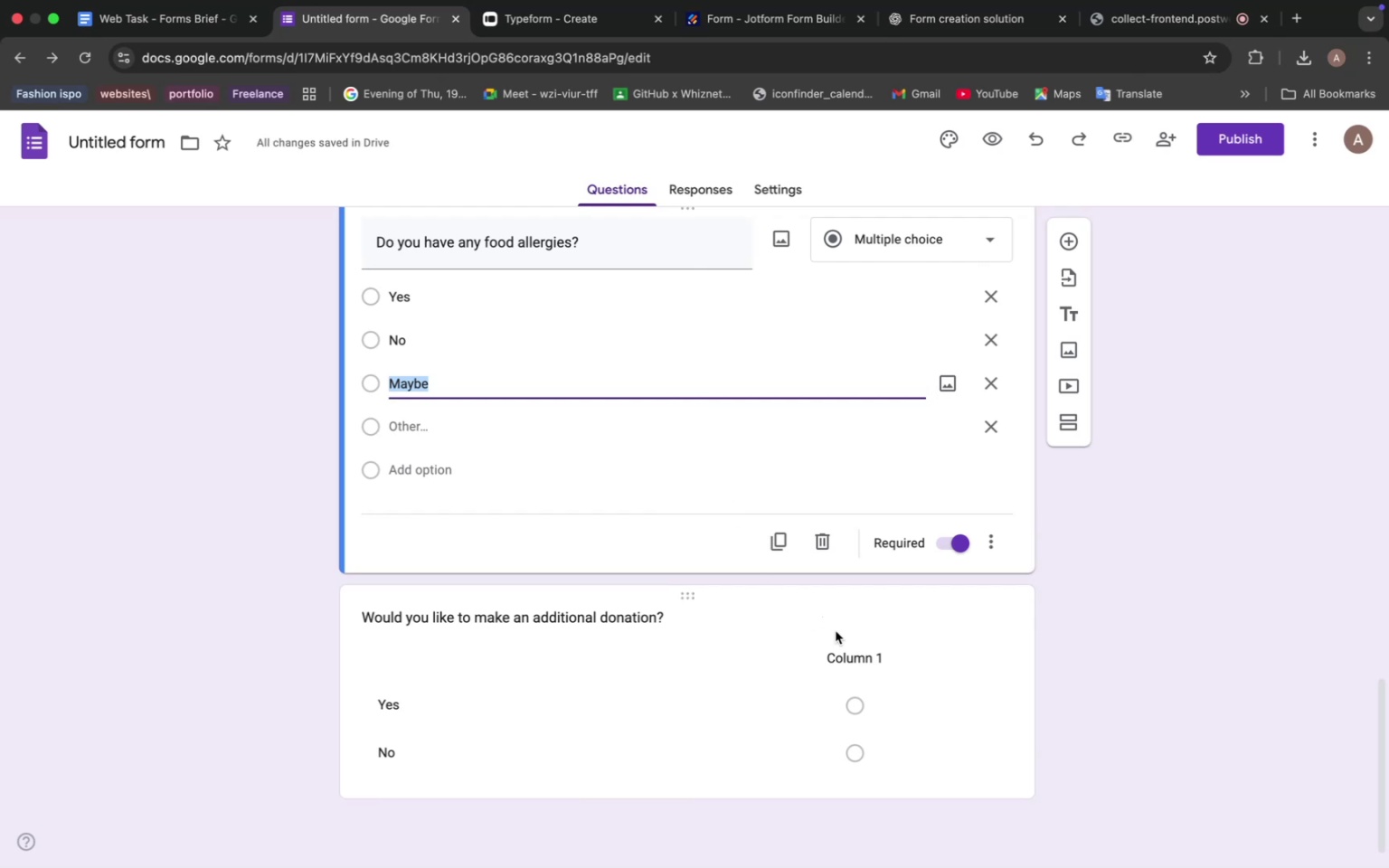 
left_click([861, 665])
 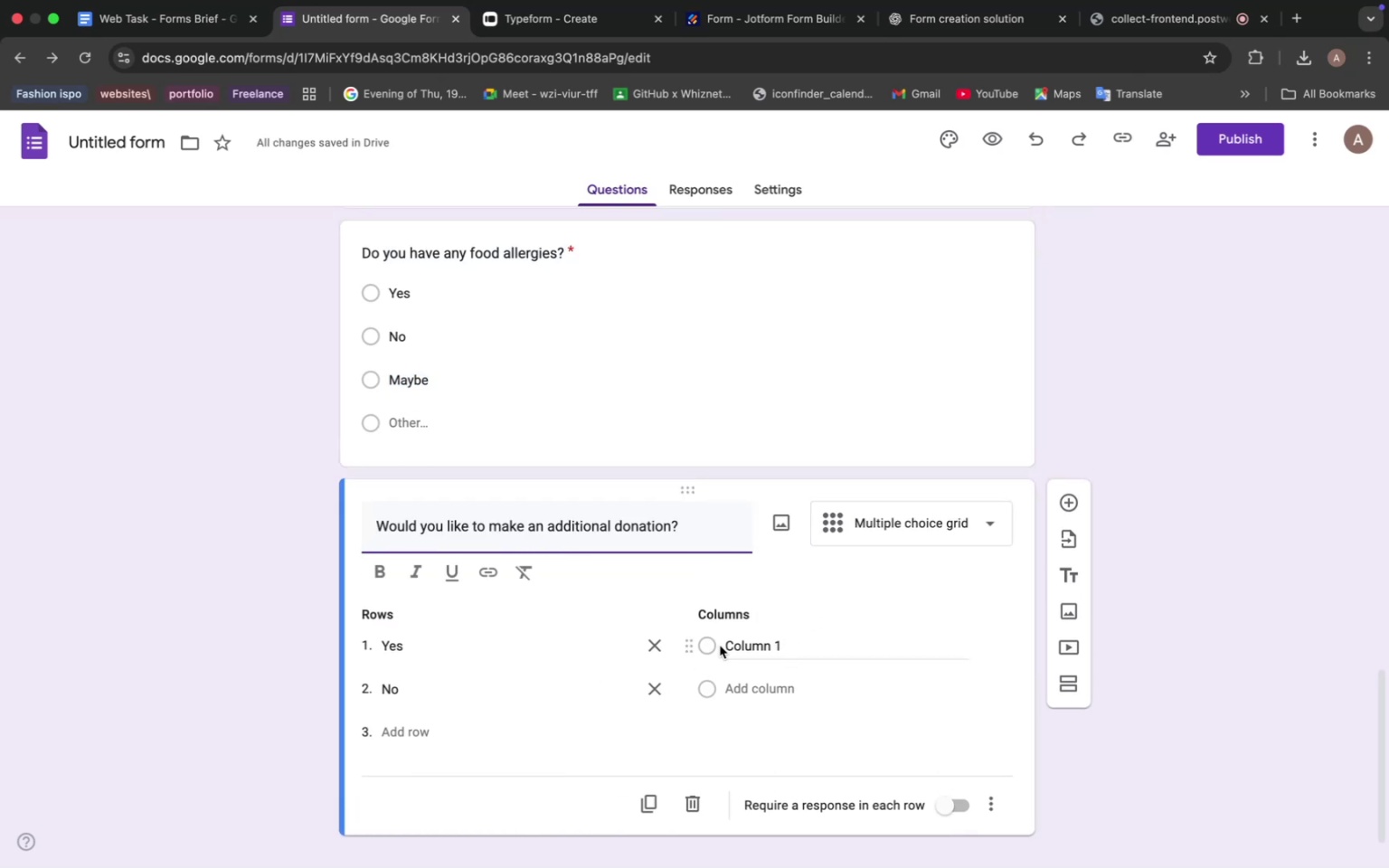 
left_click([706, 646])
 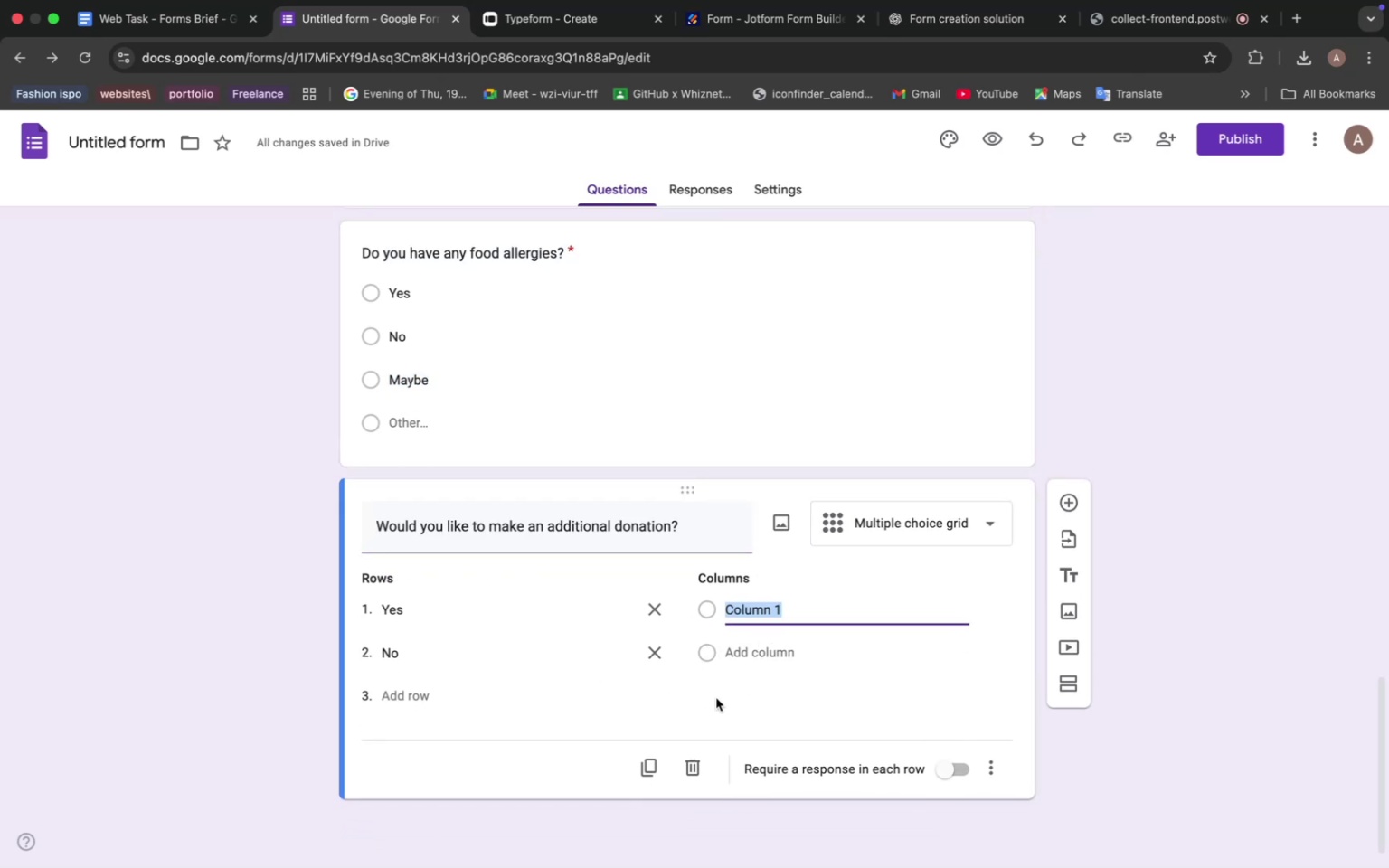 
wait(5.89)
 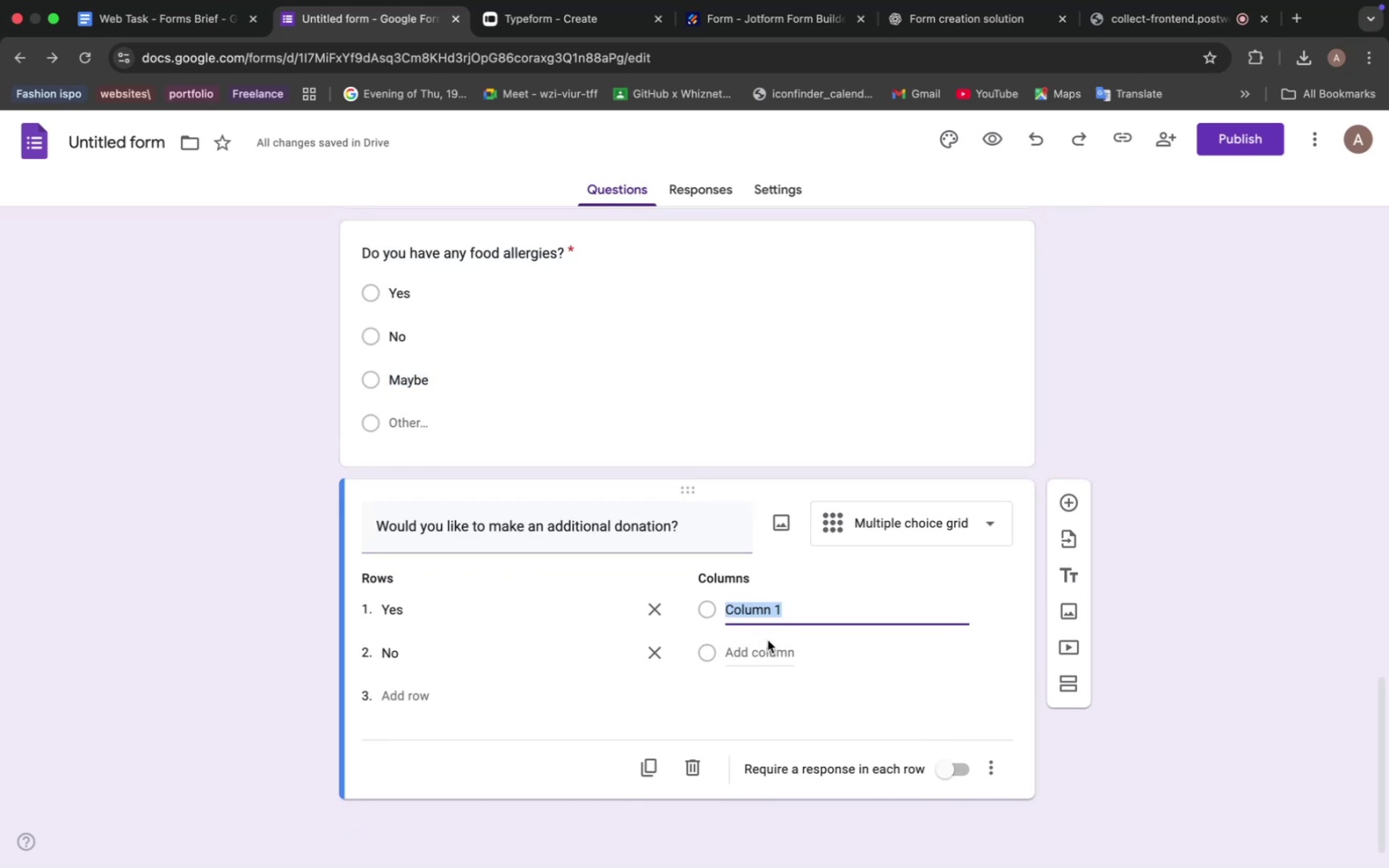 
left_click([765, 651])
 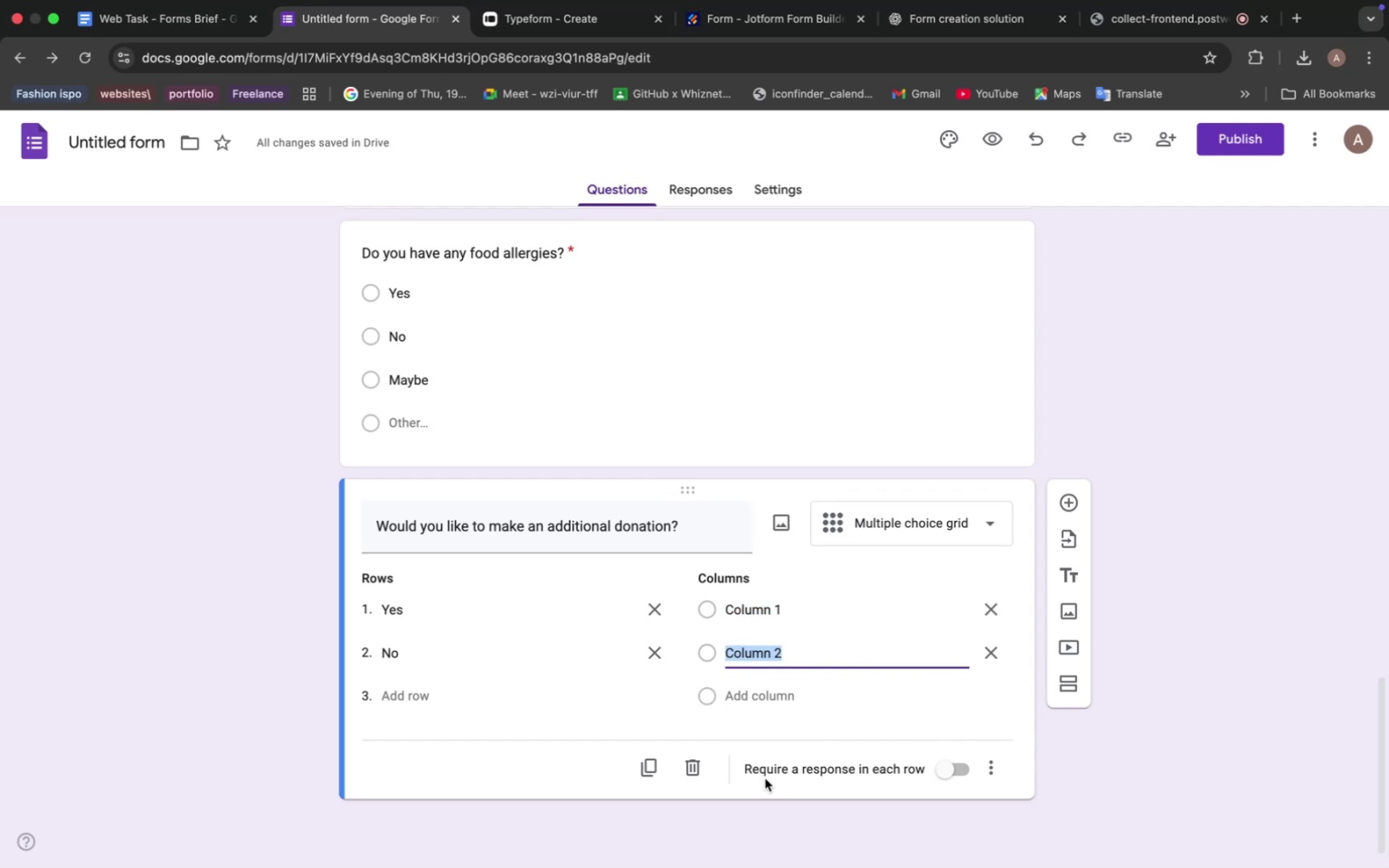 
left_click([907, 533])
 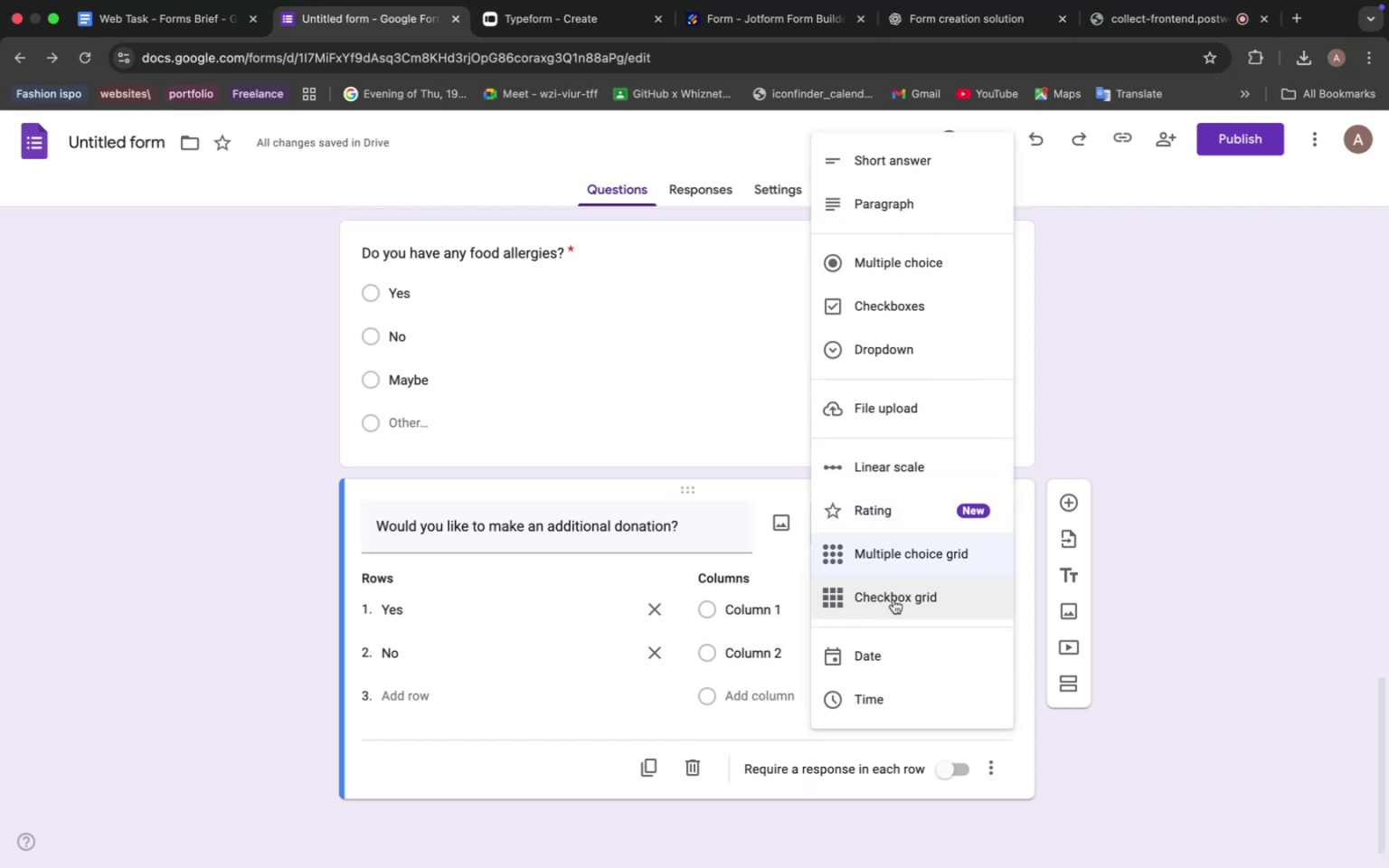 
left_click([895, 597])
 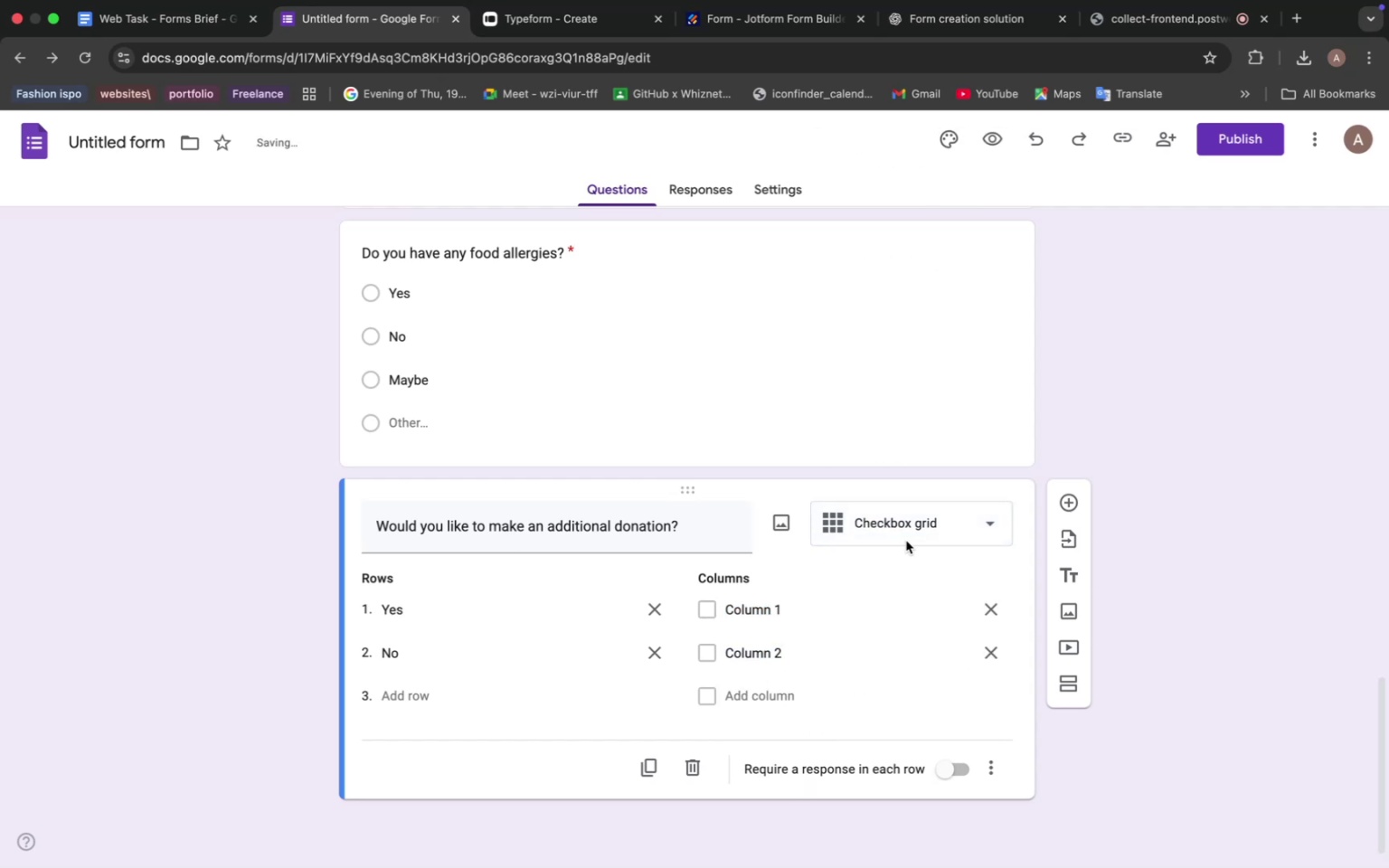 
left_click([921, 503])
 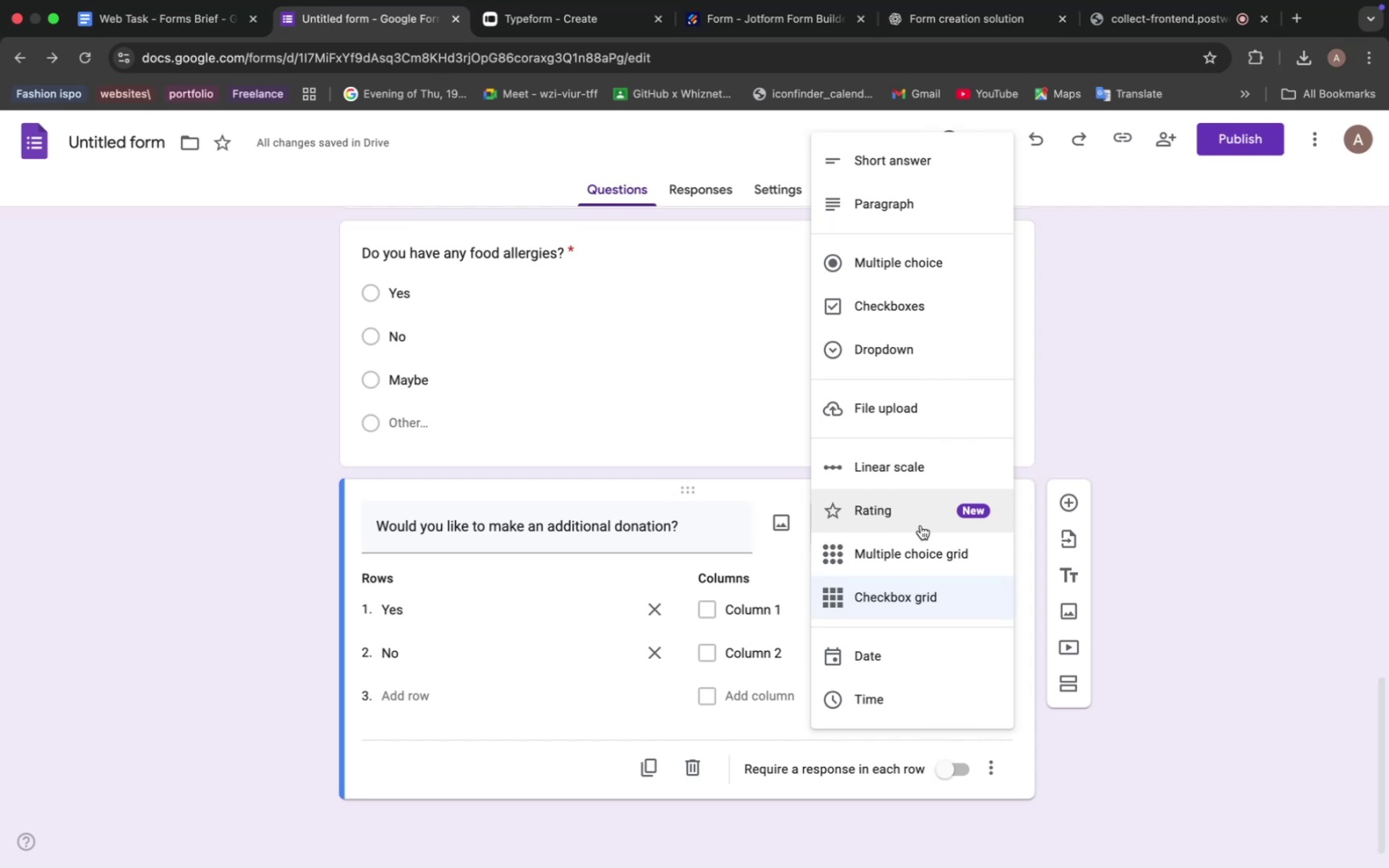 
left_click([915, 489])
 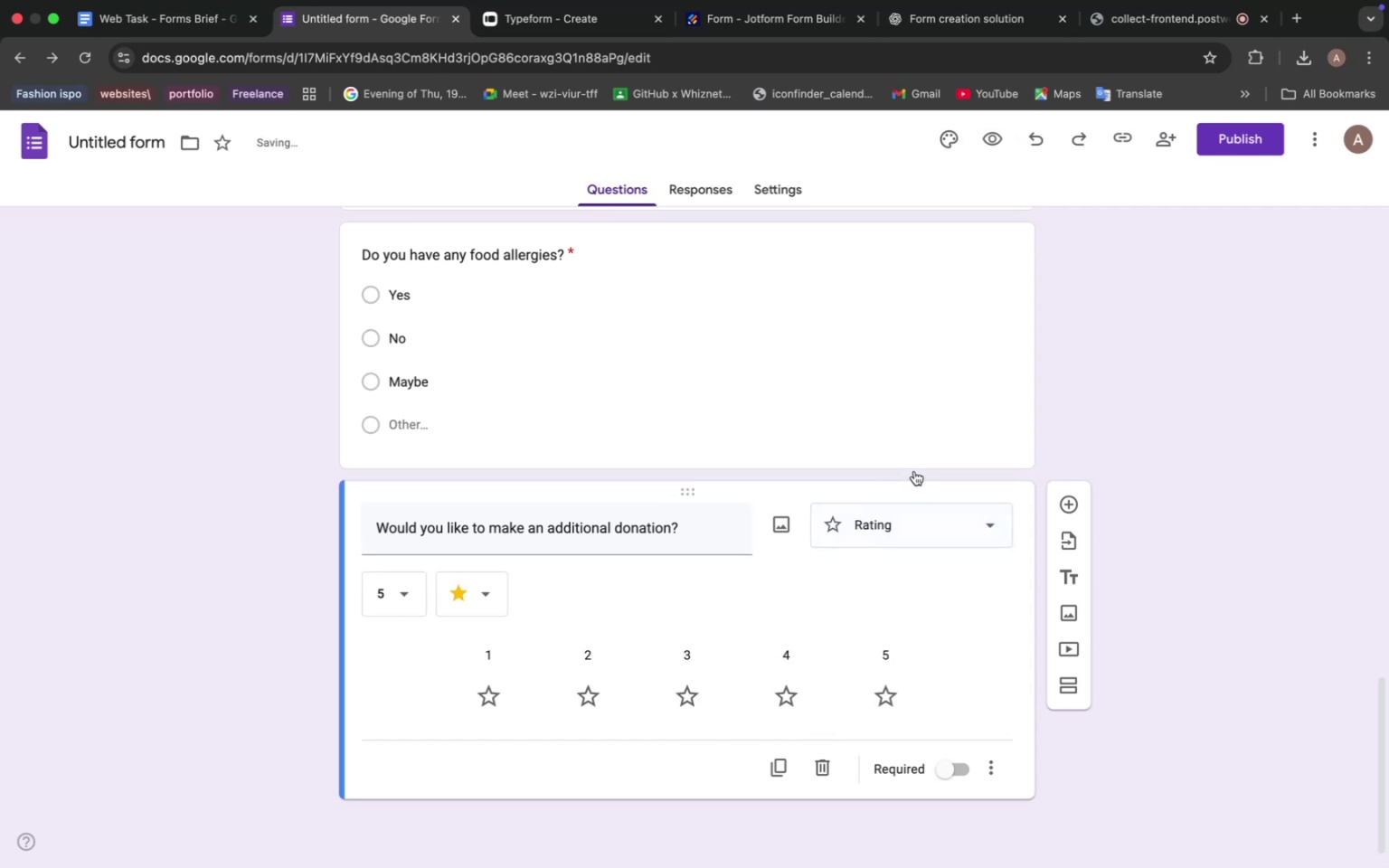 
left_click([914, 471])
 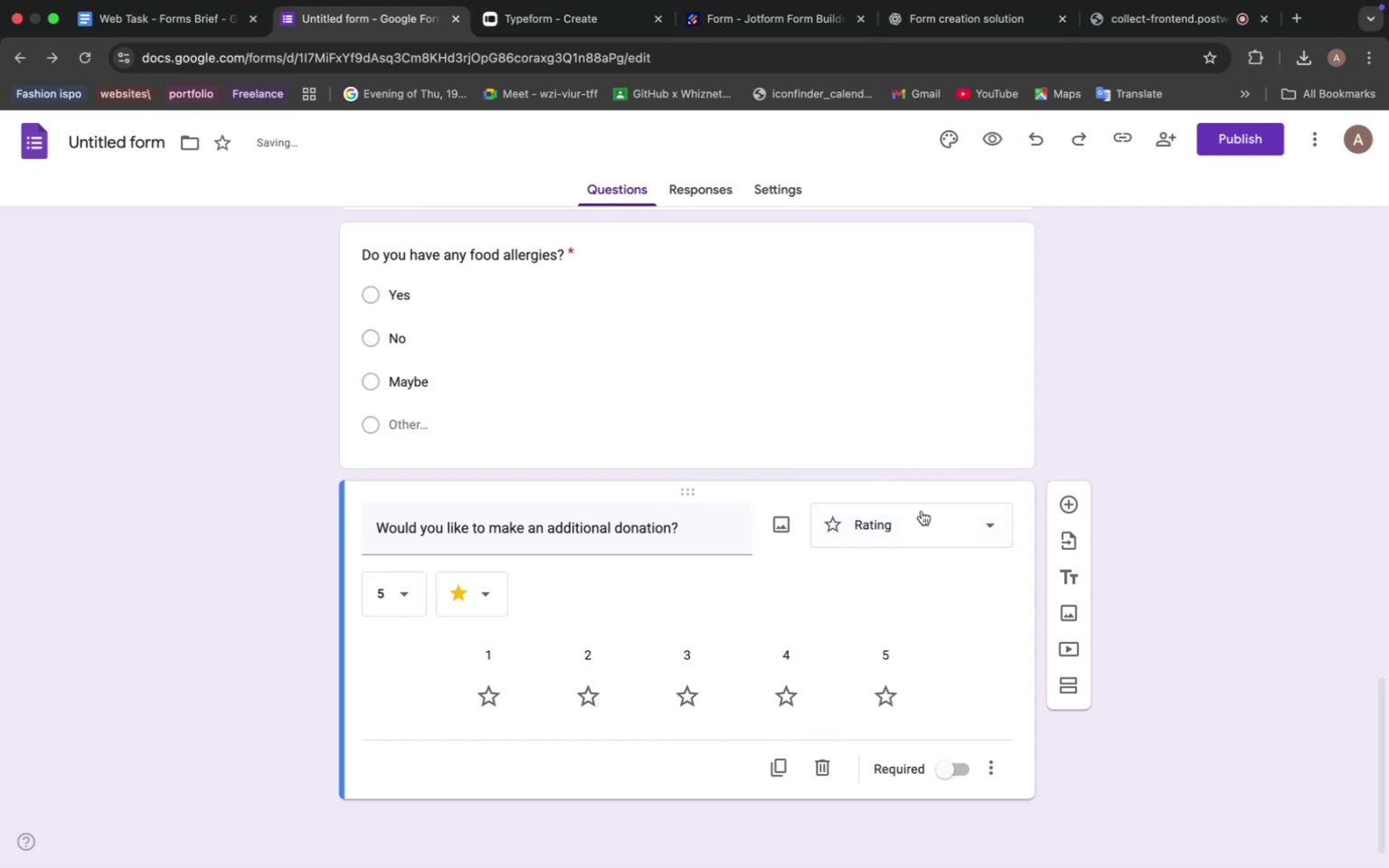 
left_click([921, 512])
 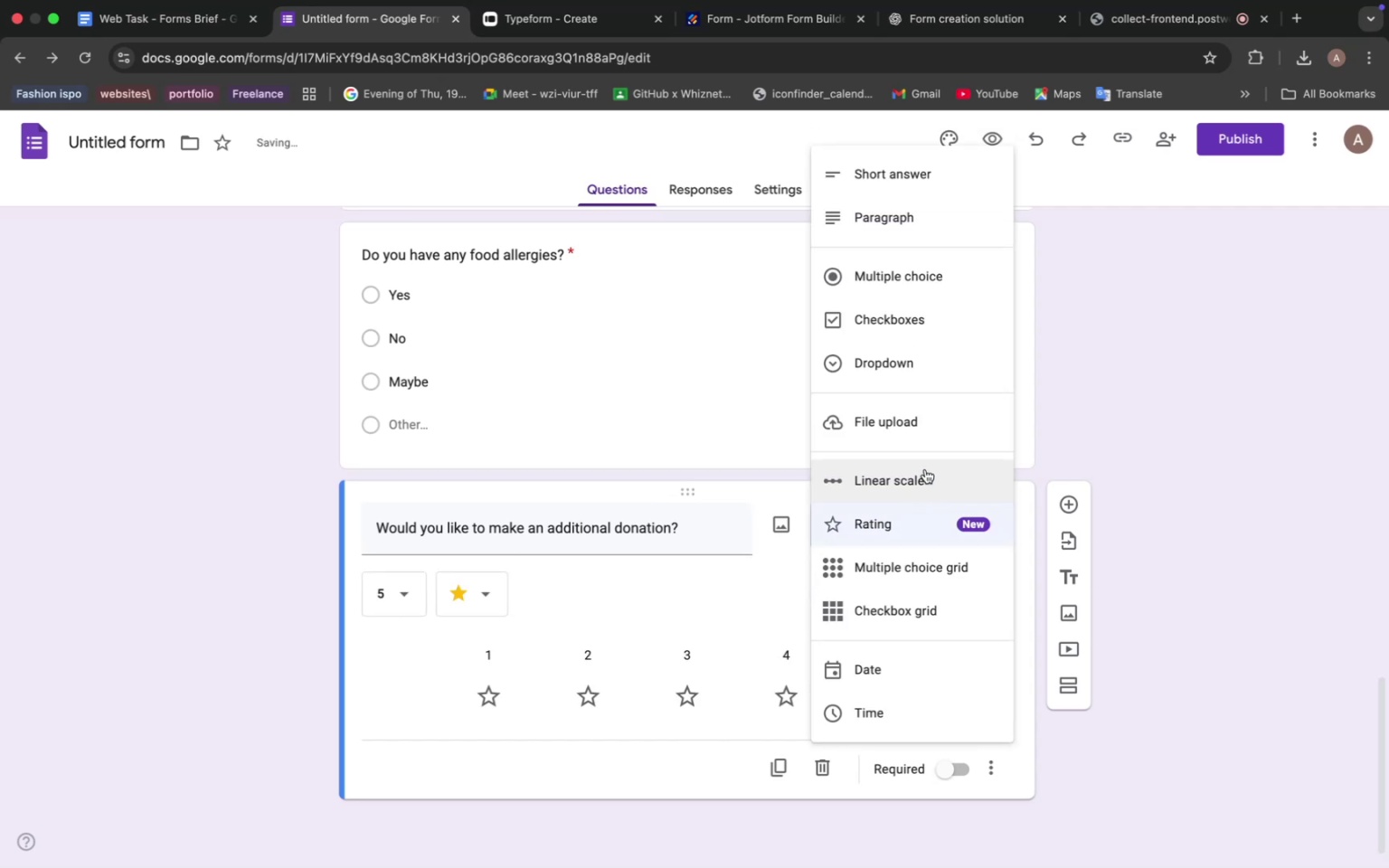 
left_click([925, 469])
 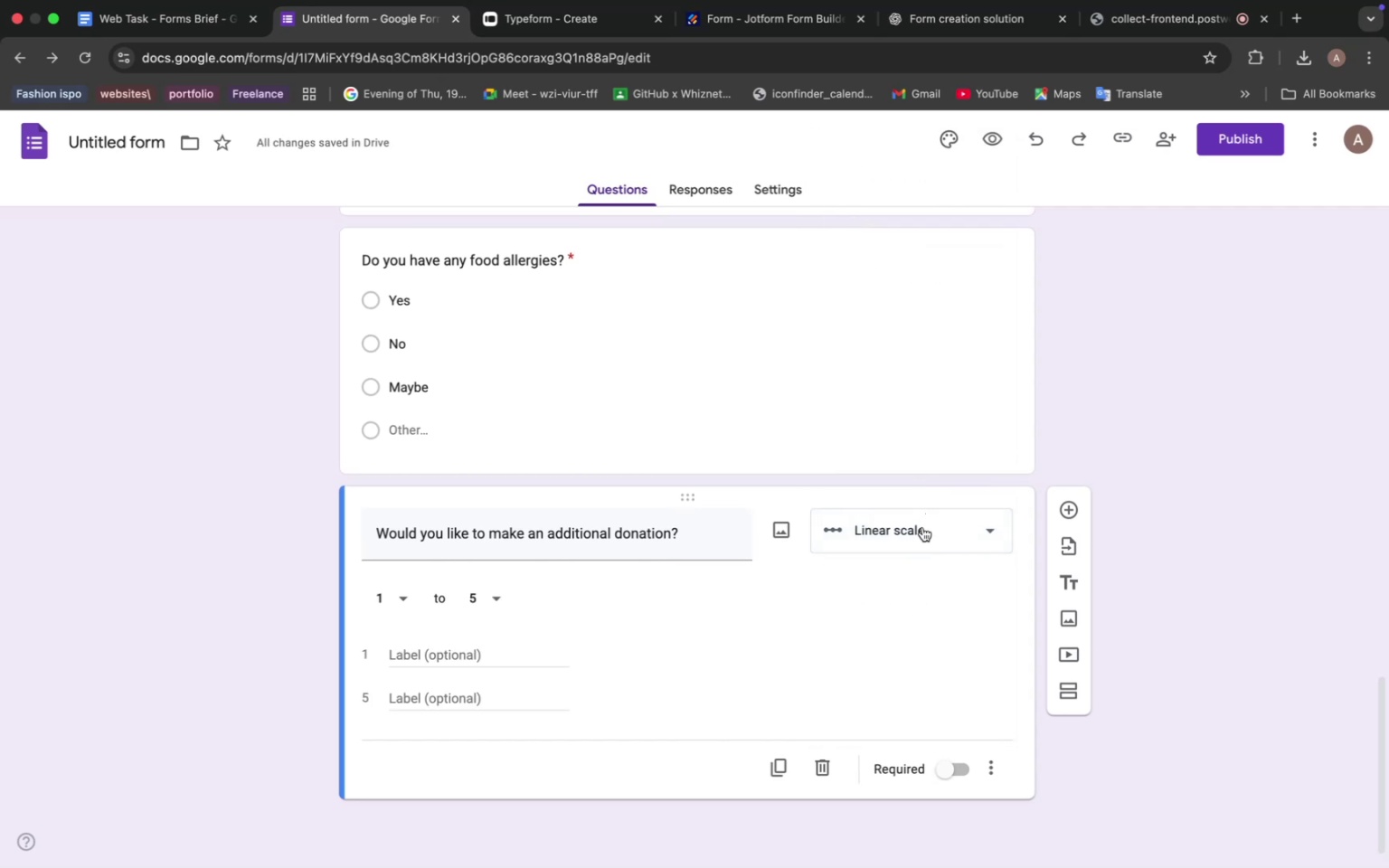 
left_click([922, 527])
 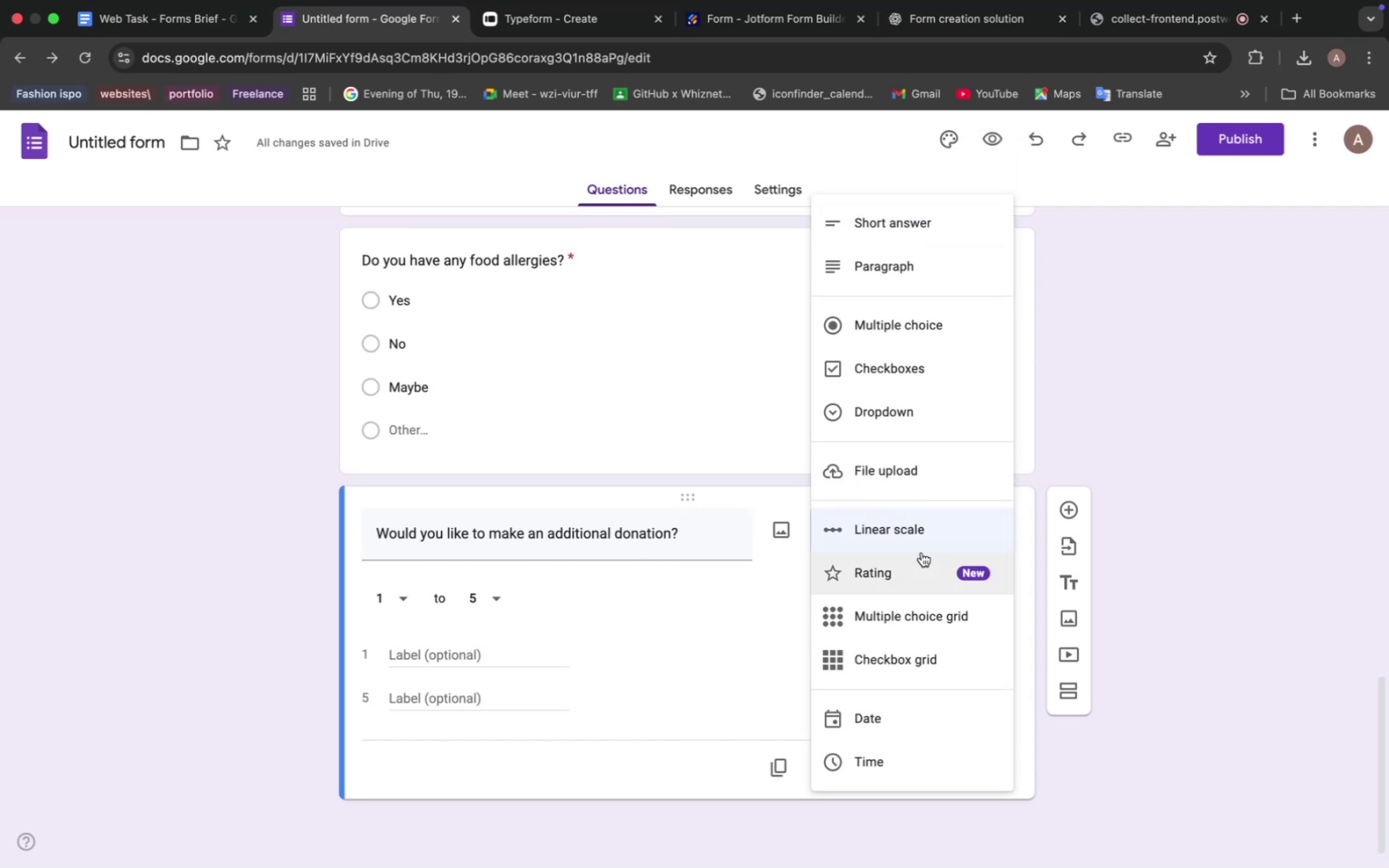 
scroll: coordinate [889, 449], scroll_direction: up, amount: 9.0
 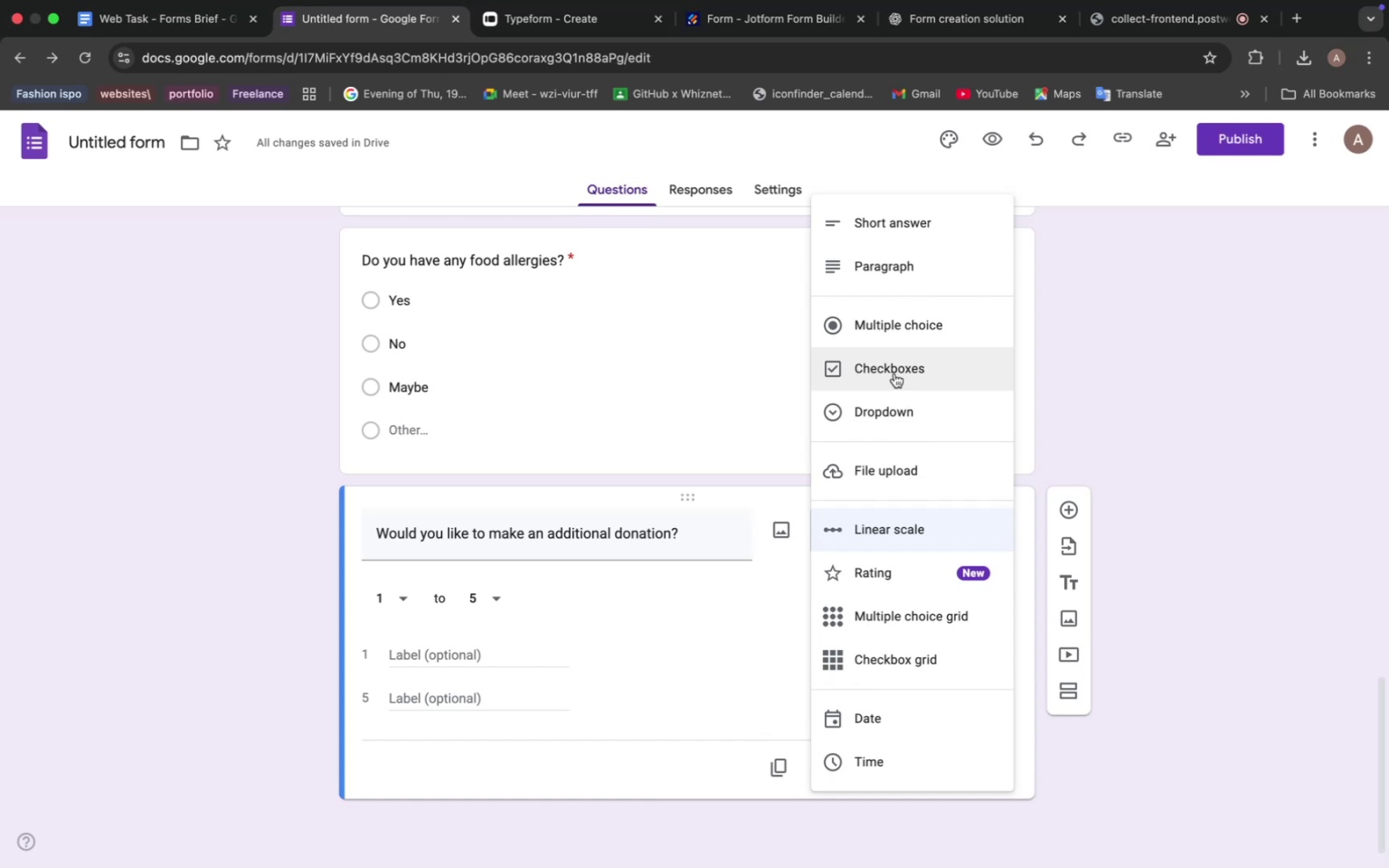 
left_click([899, 406])
 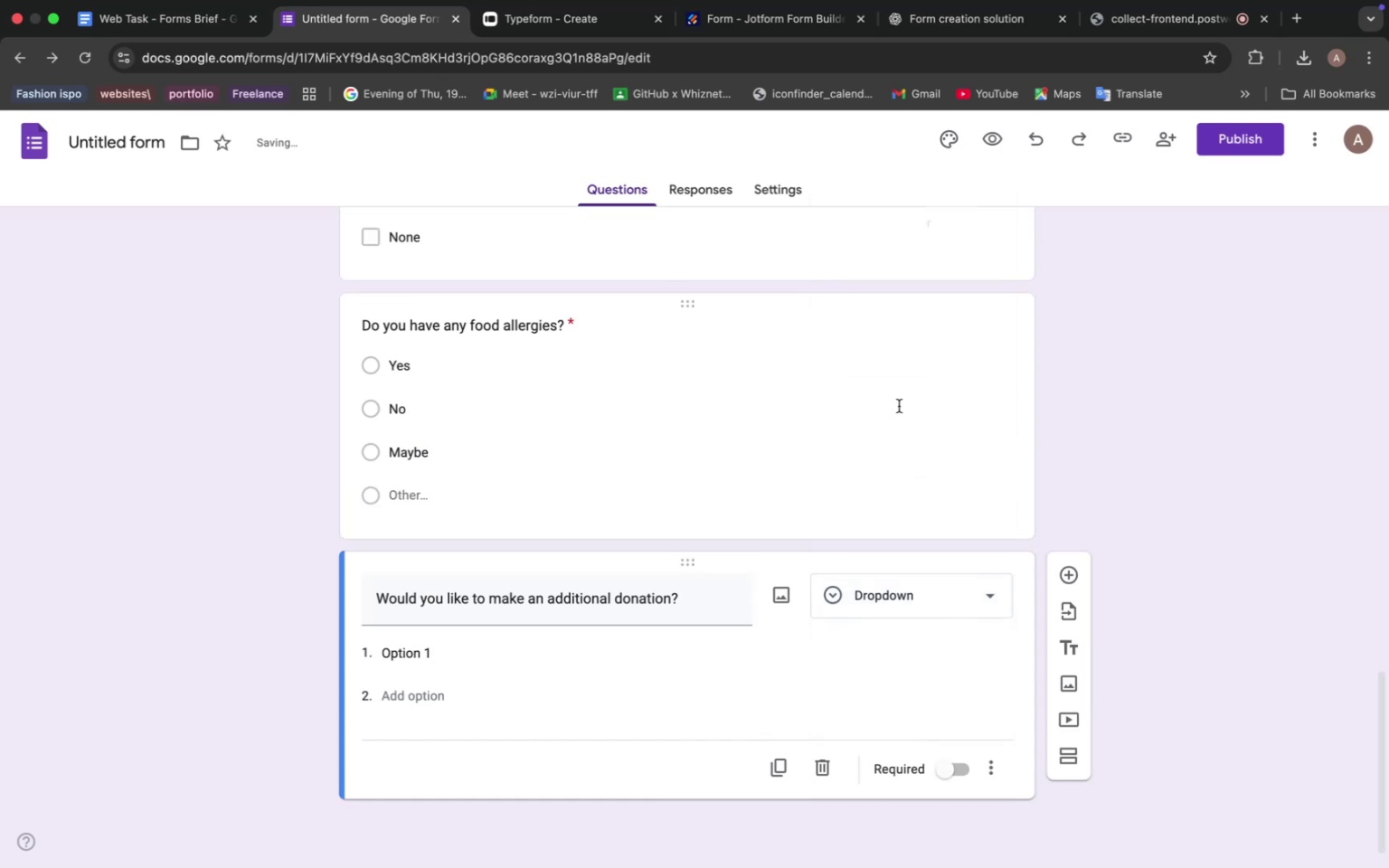 
scroll: coordinate [699, 392], scroll_direction: down, amount: 30.0
 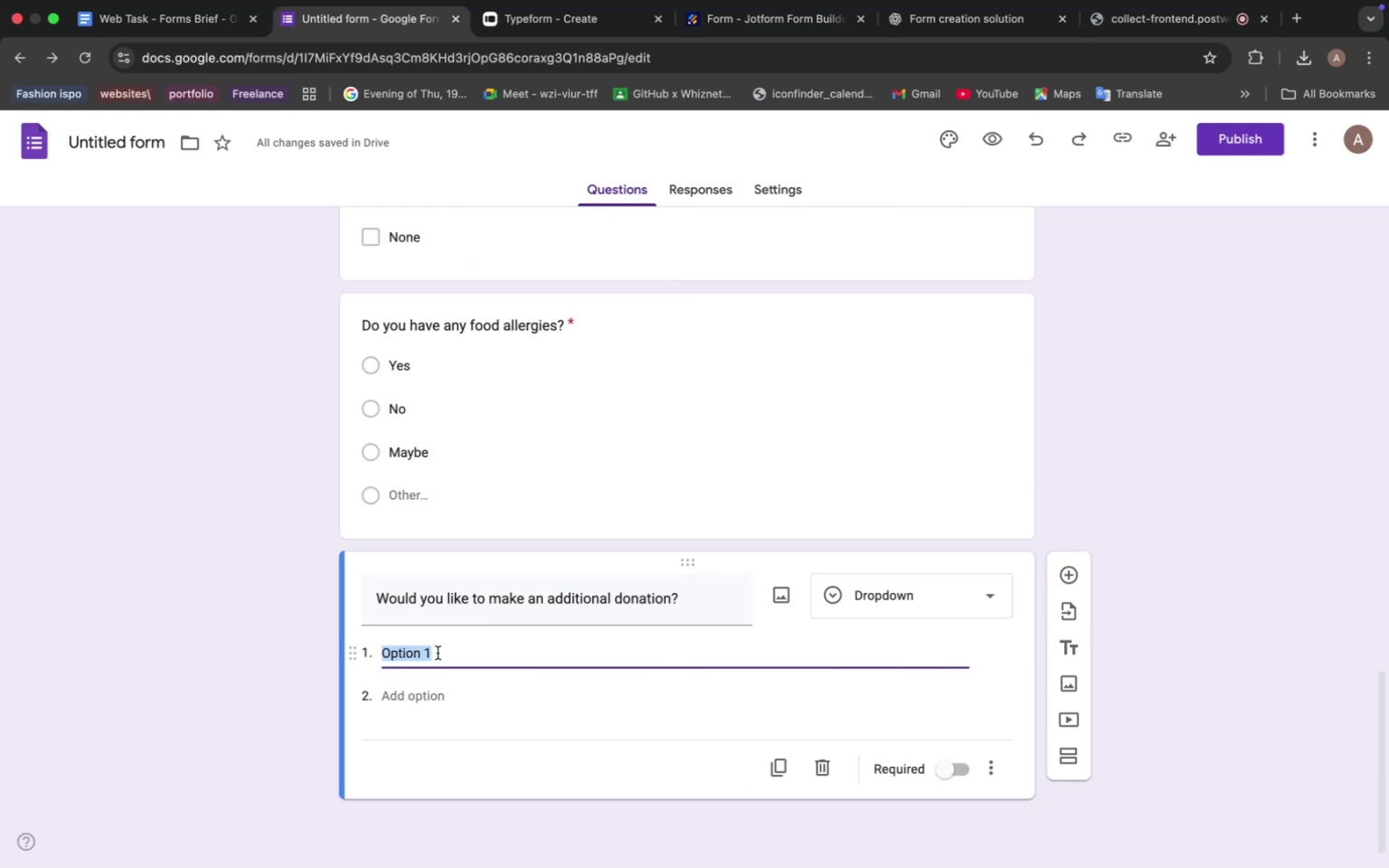 
wait(5.06)
 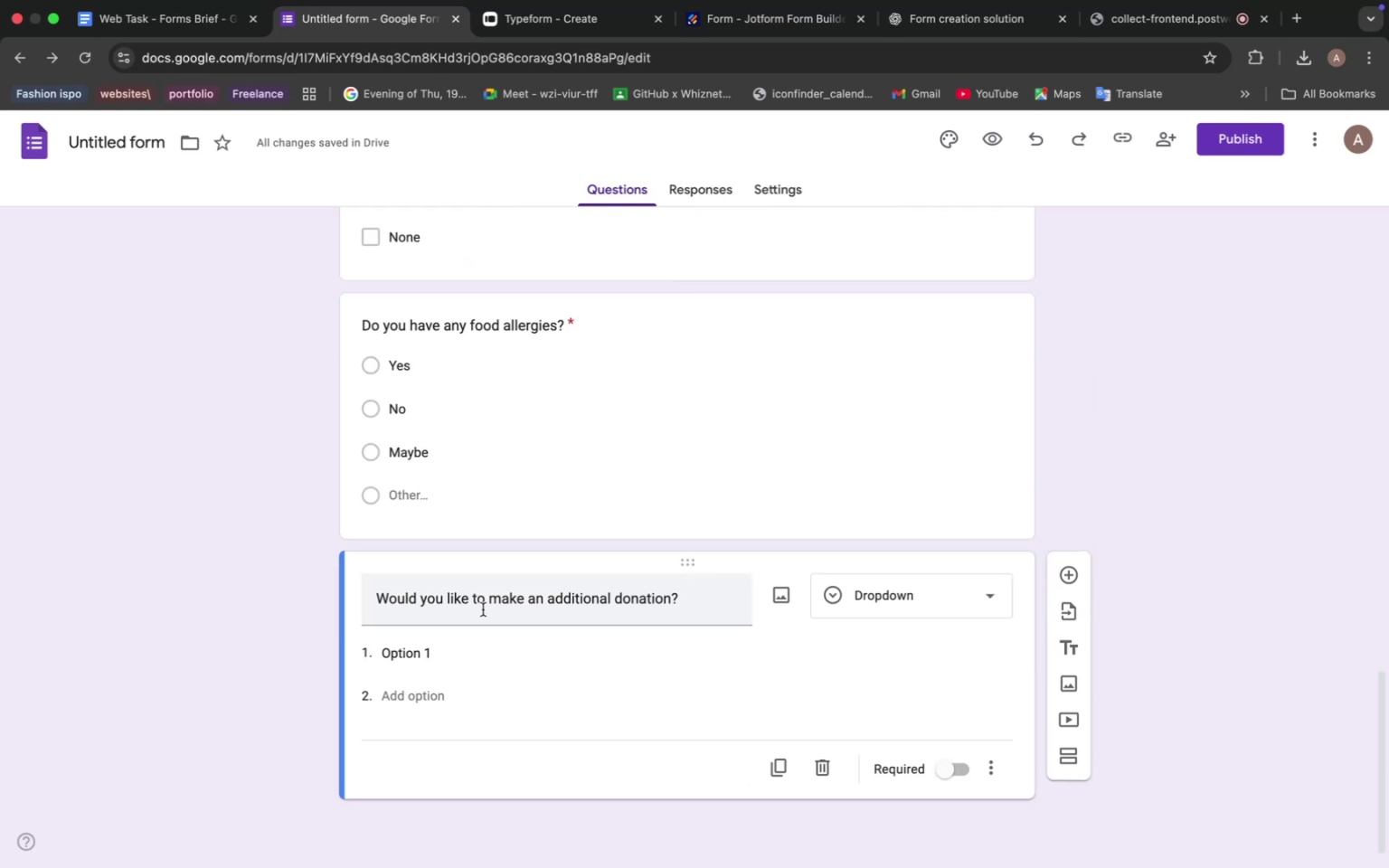 
type(Yes)
 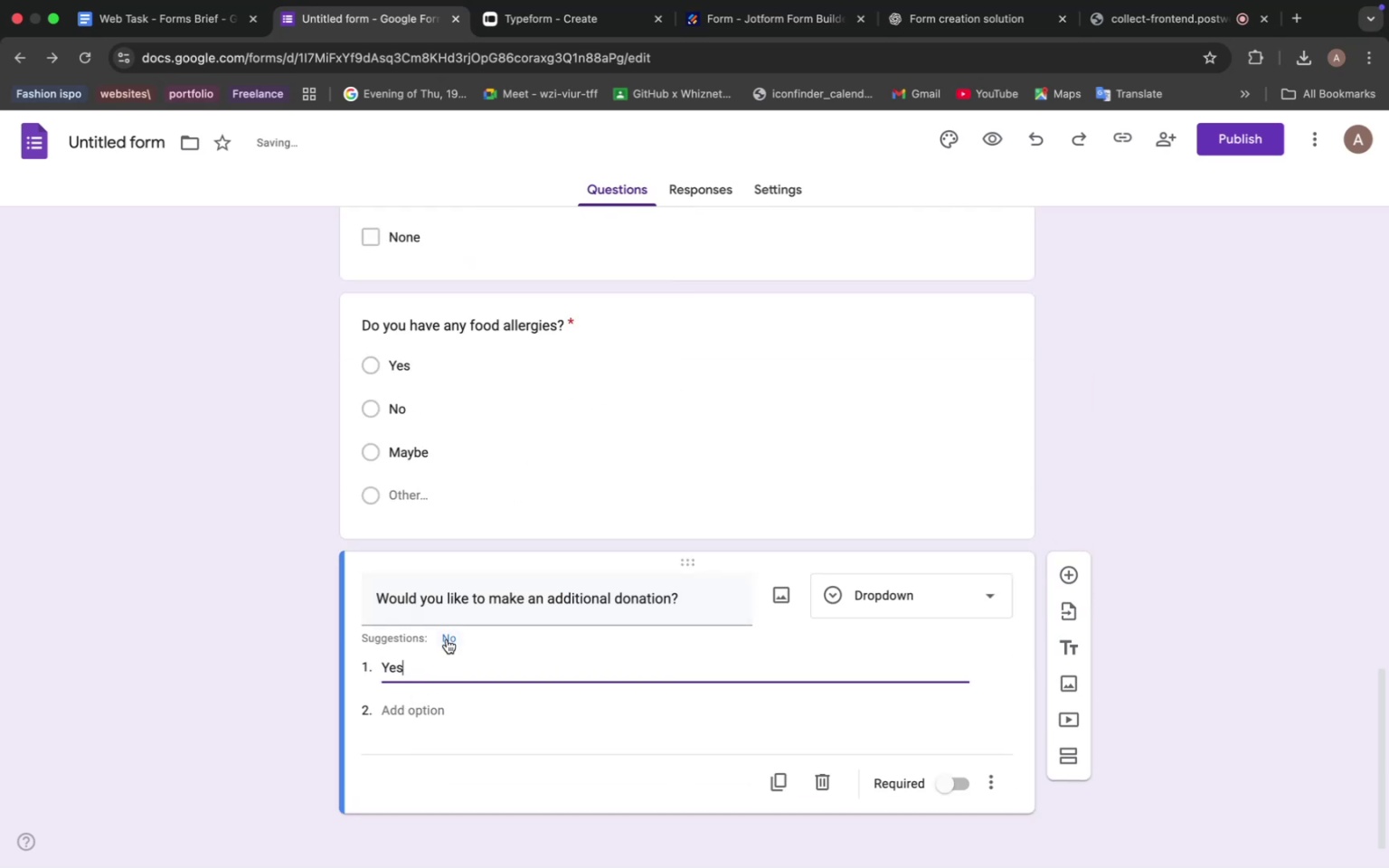 
left_click([444, 639])
 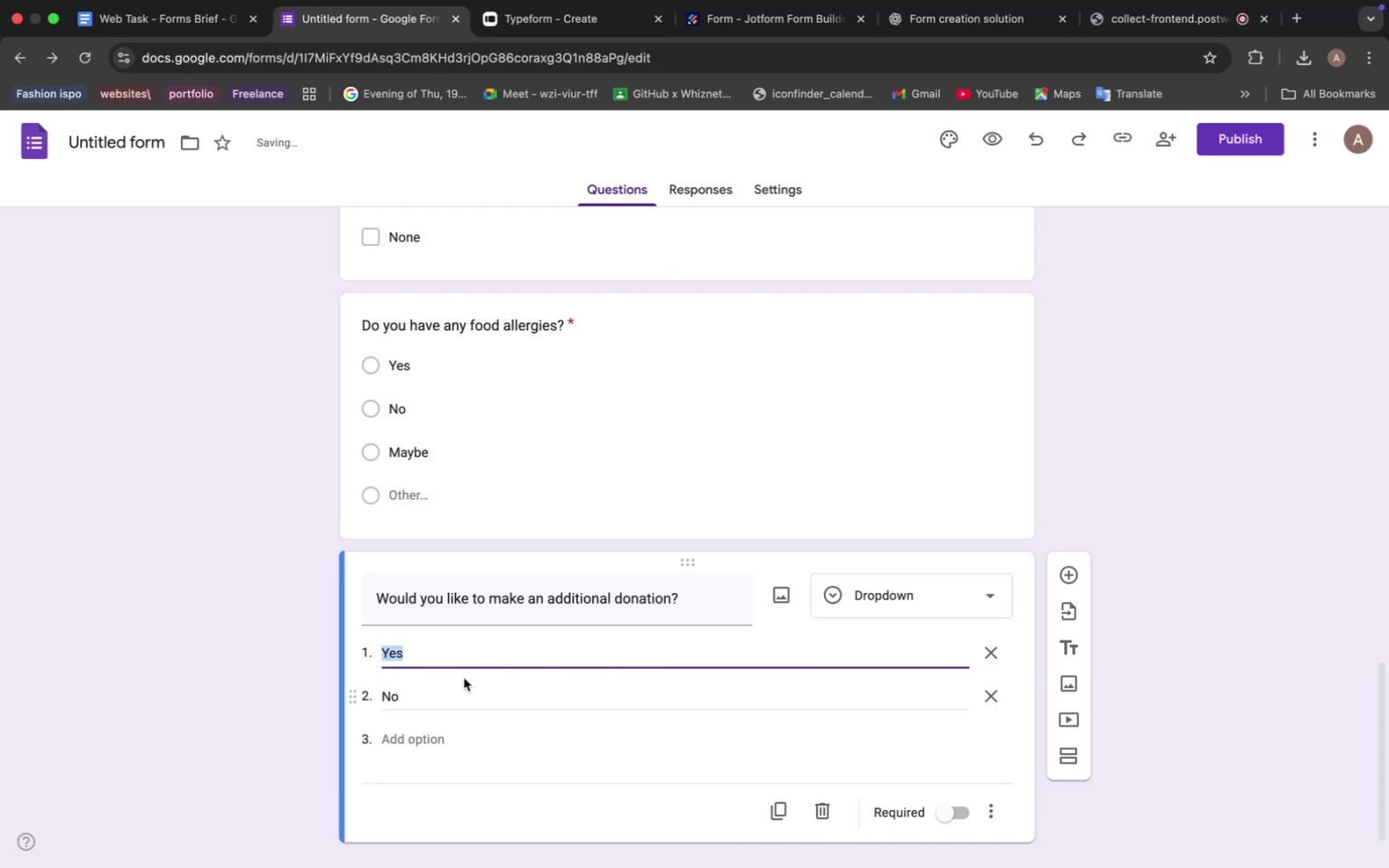 
left_click([404, 656])
 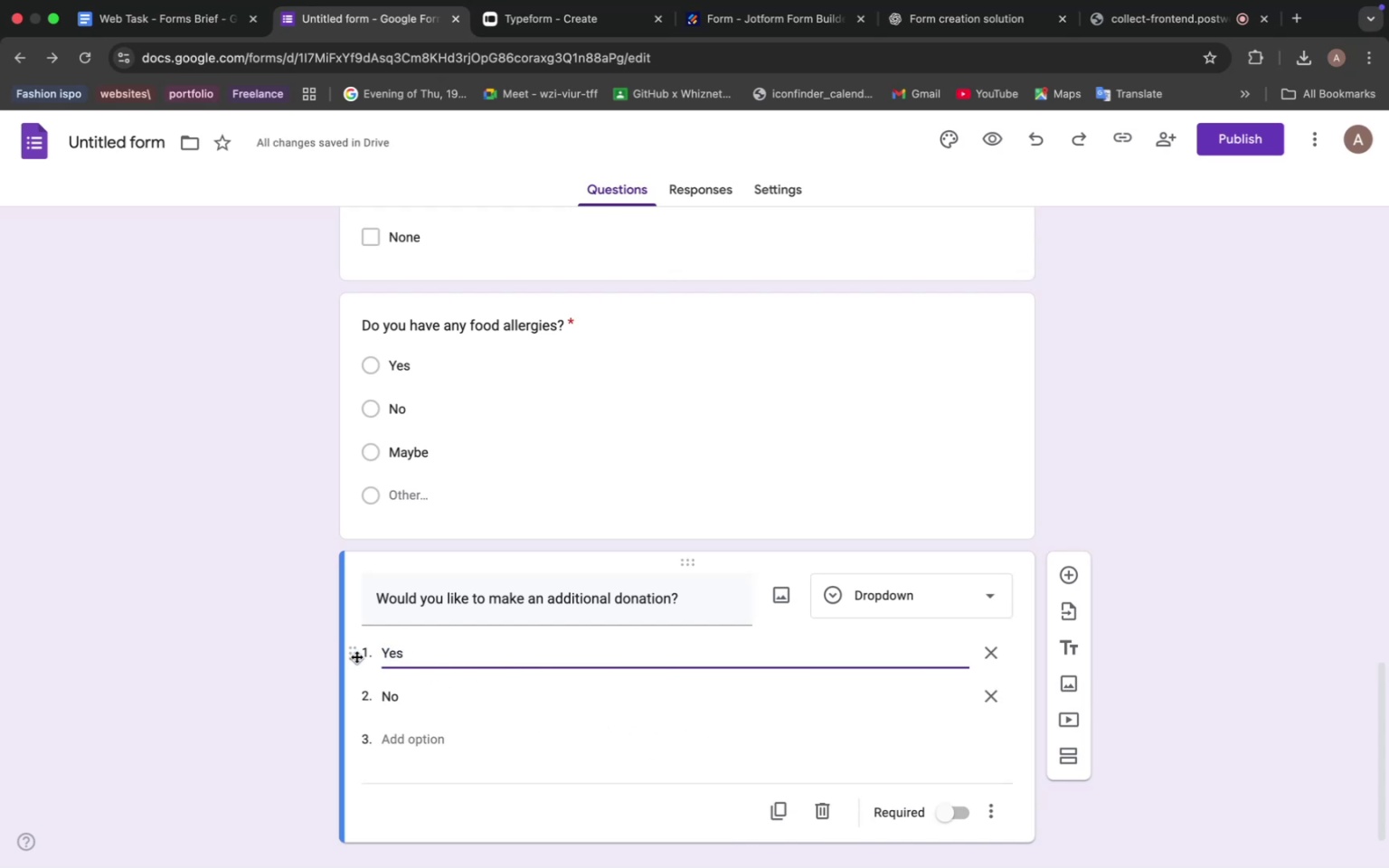 
left_click([356, 656])
 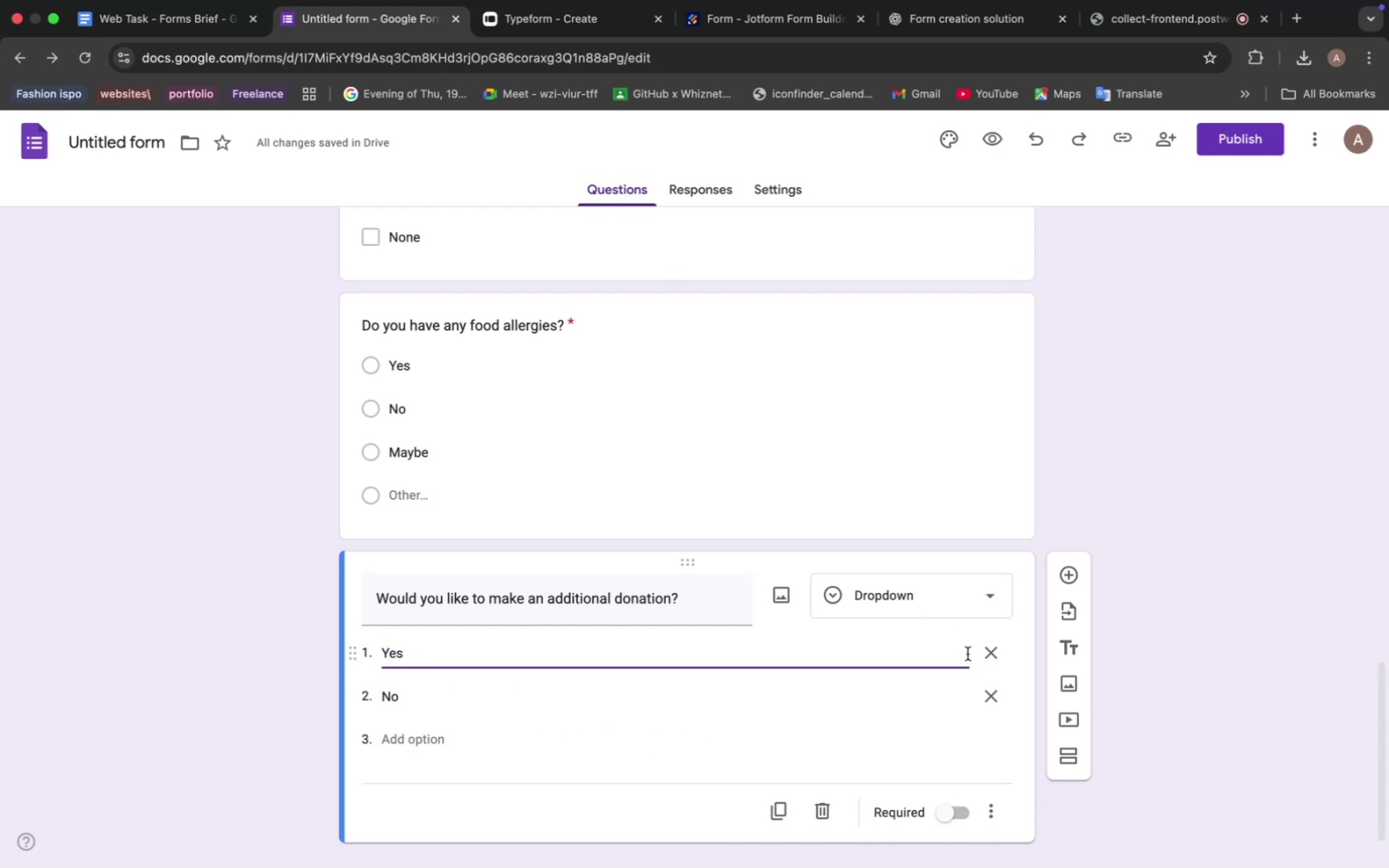 
left_click([968, 655])
 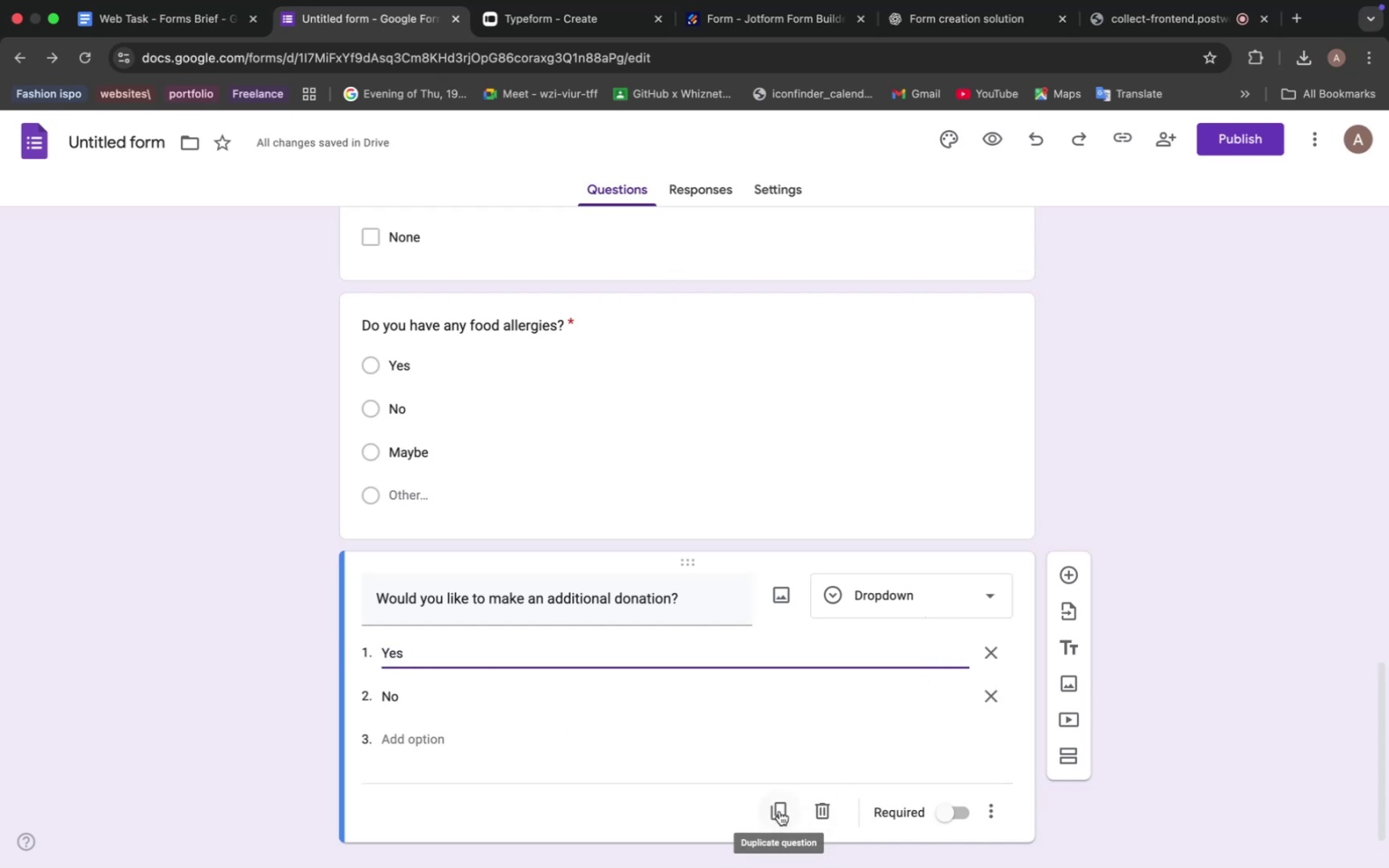 
left_click([780, 811])
 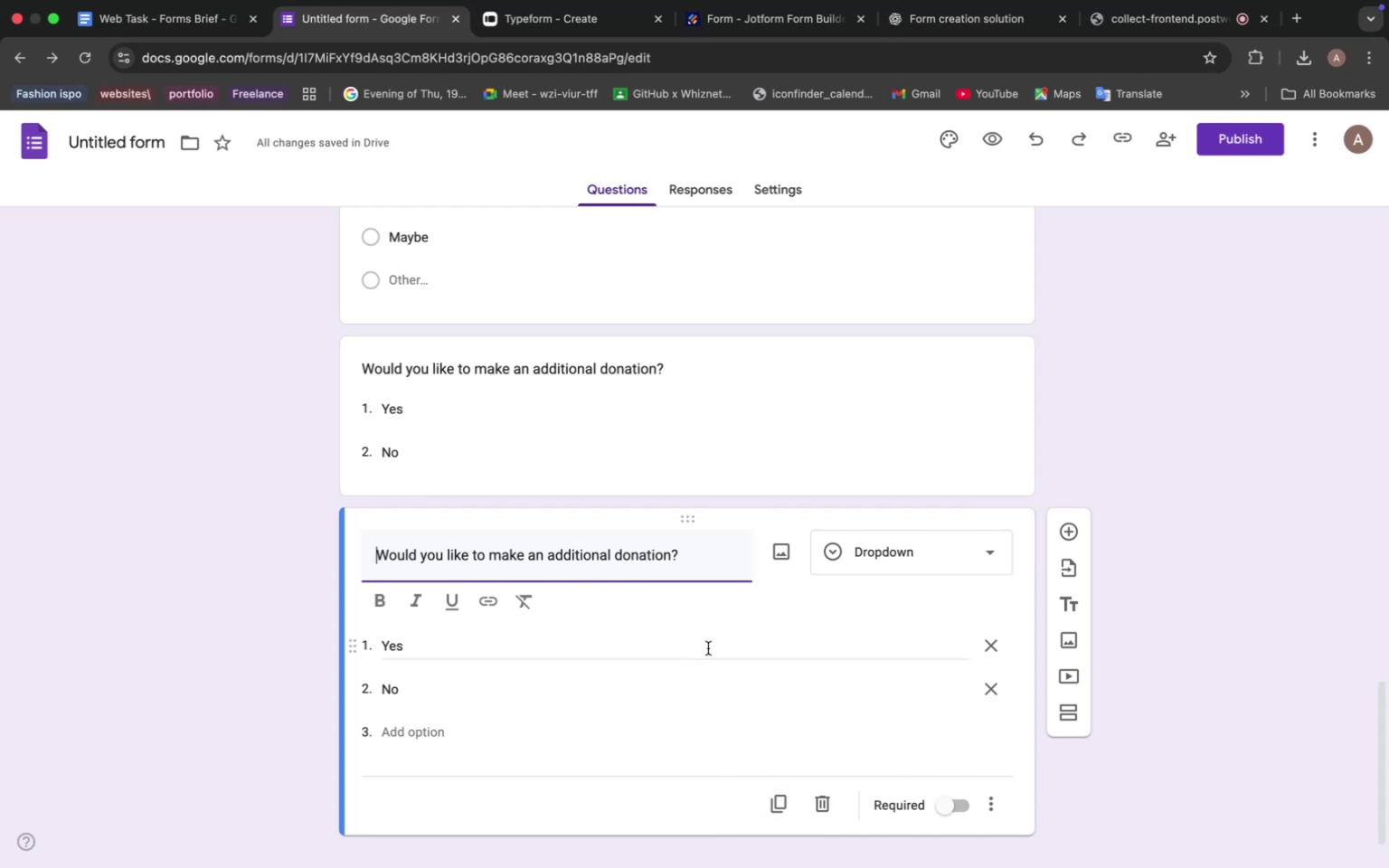 
left_click([408, 645])
 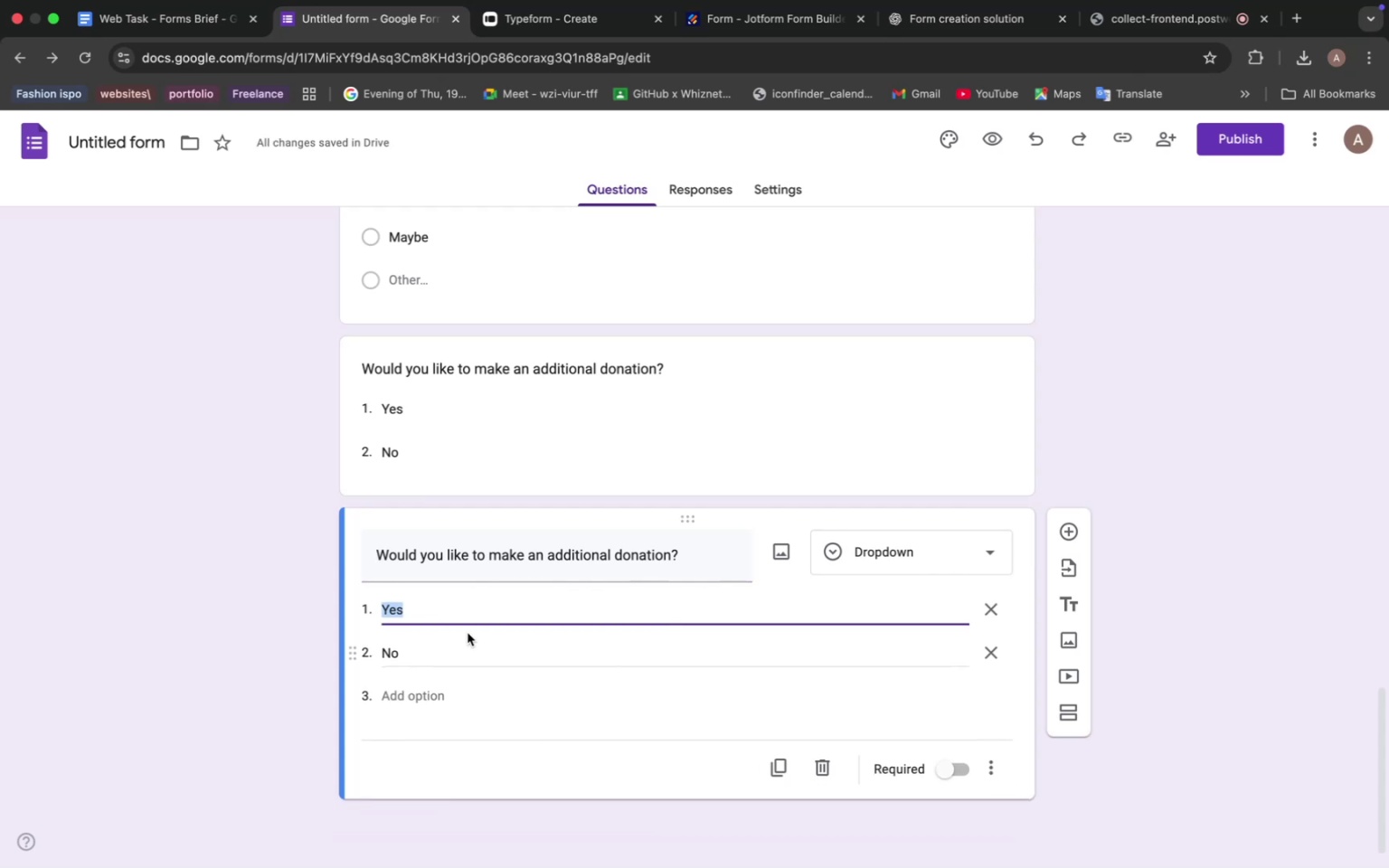 
scroll: coordinate [477, 643], scroll_direction: down, amount: 2.0
 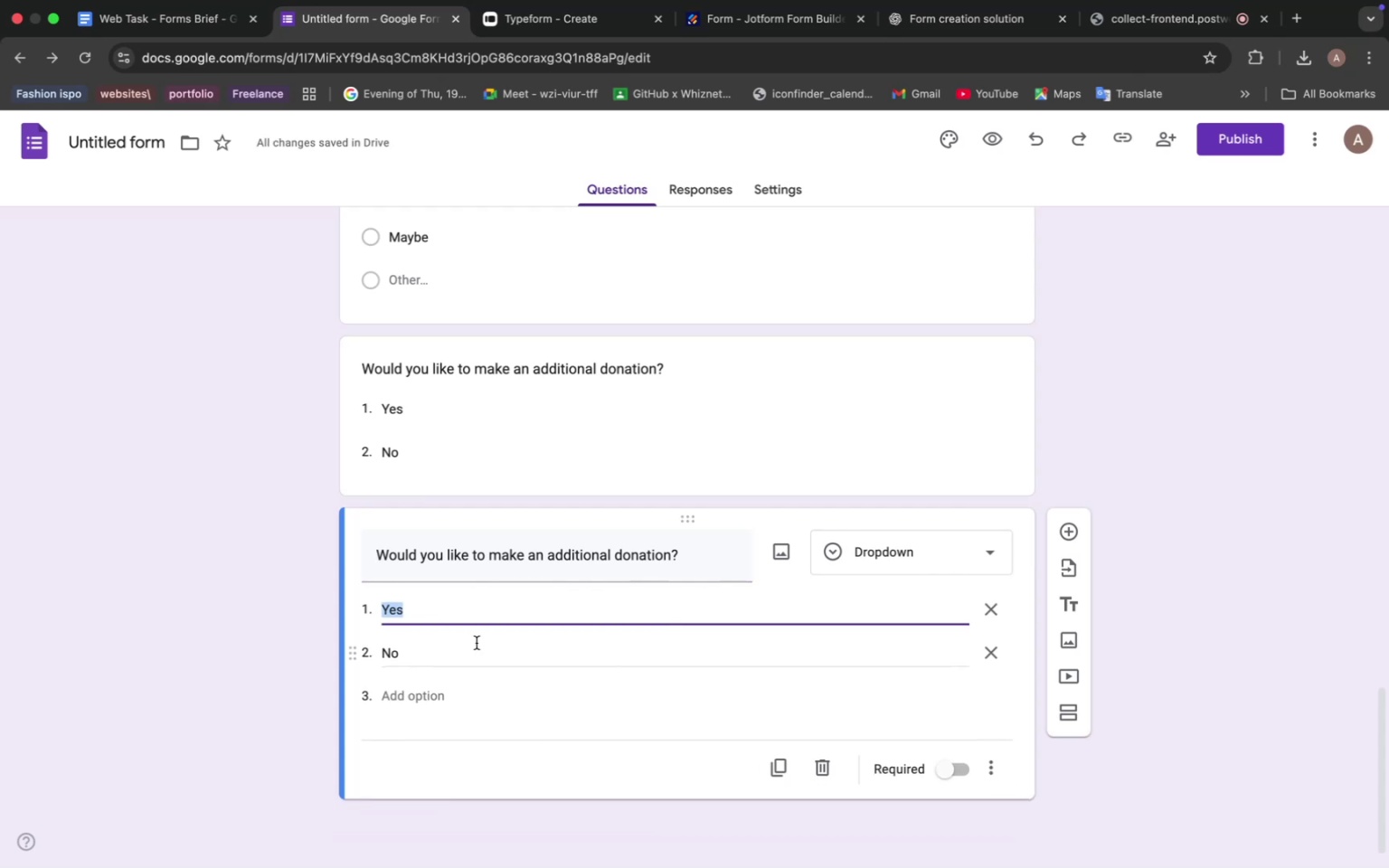 
scroll: coordinate [478, 643], scroll_direction: none, amount: 0.0
 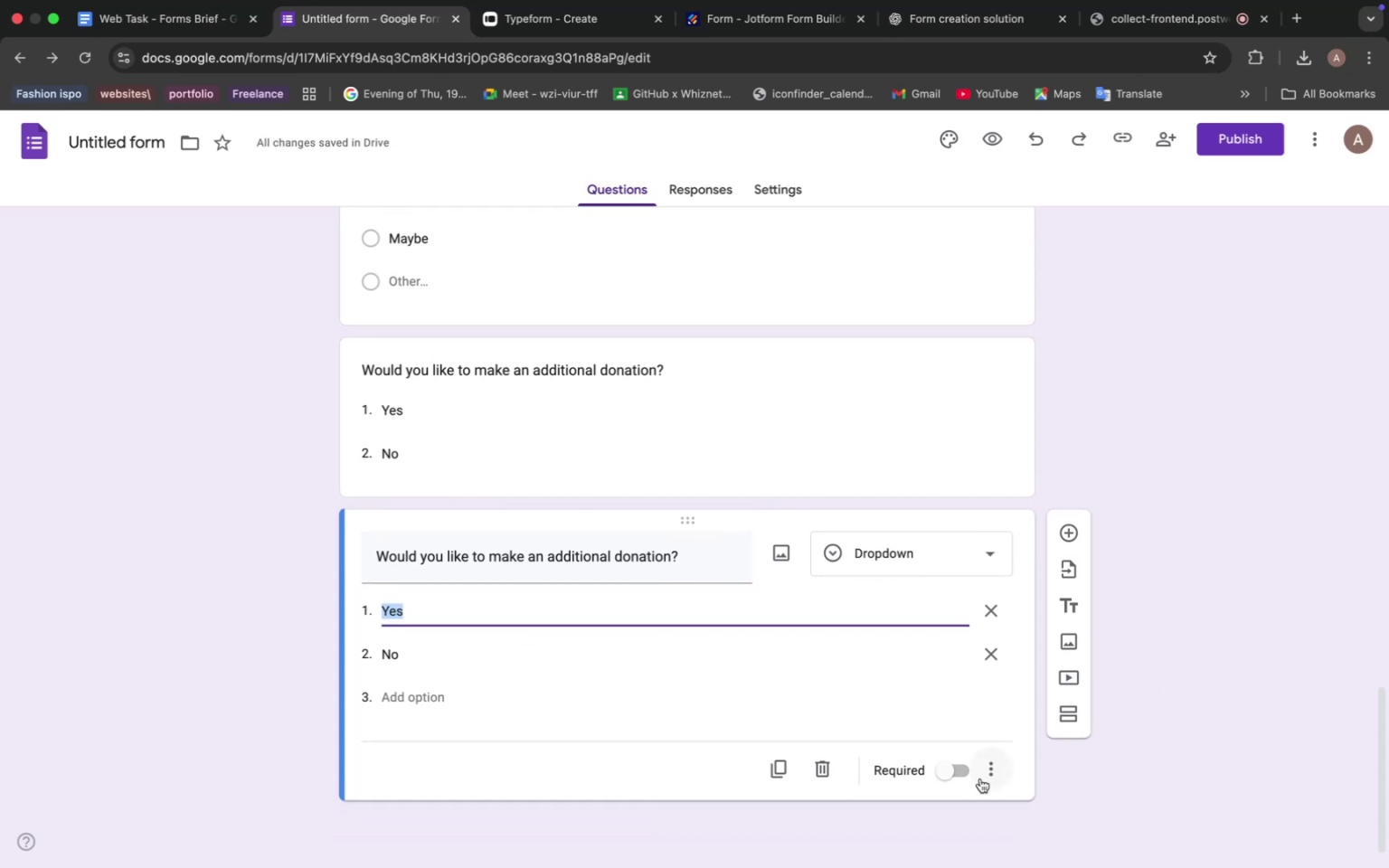 
left_click([995, 769])
 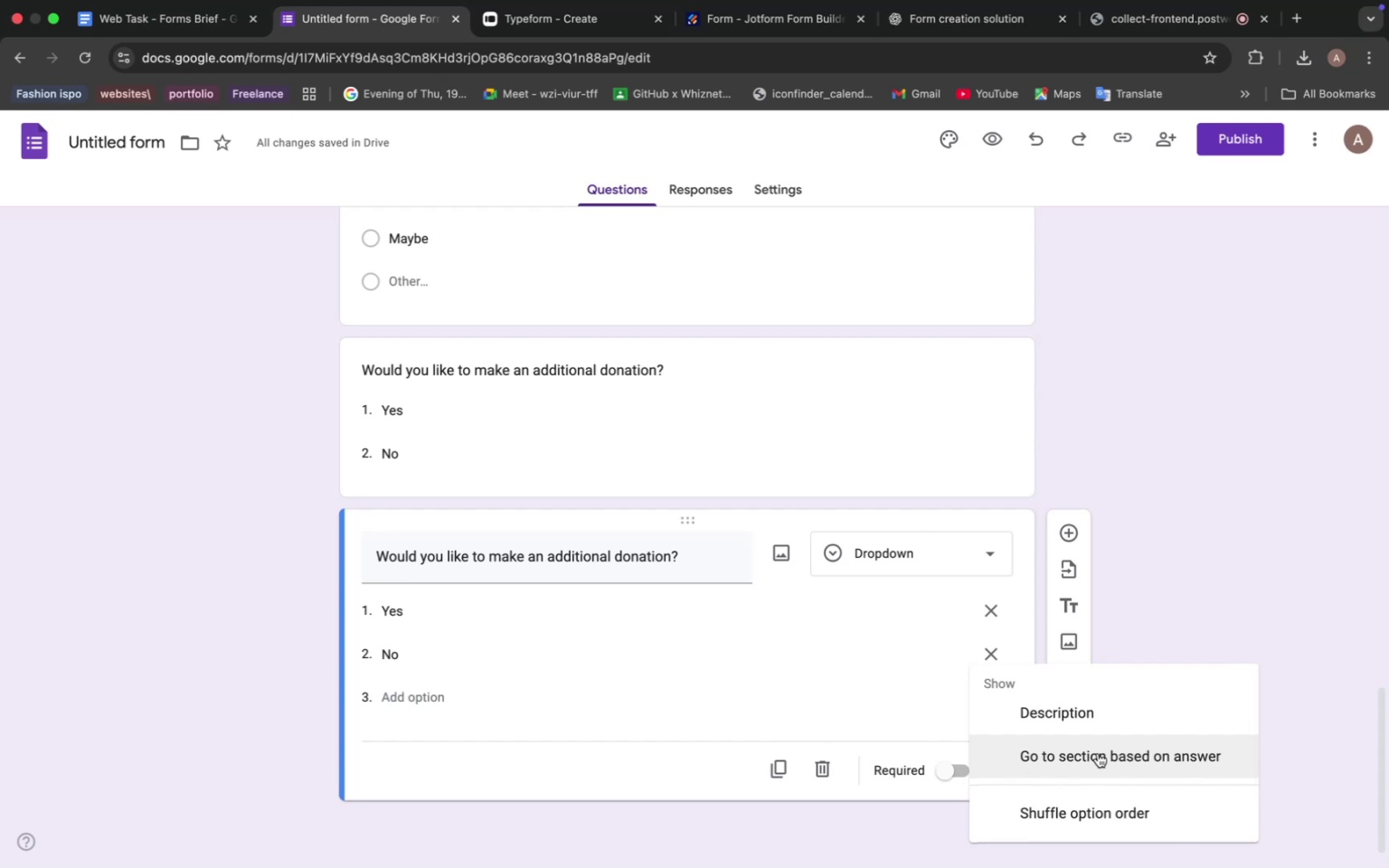 
wait(5.16)
 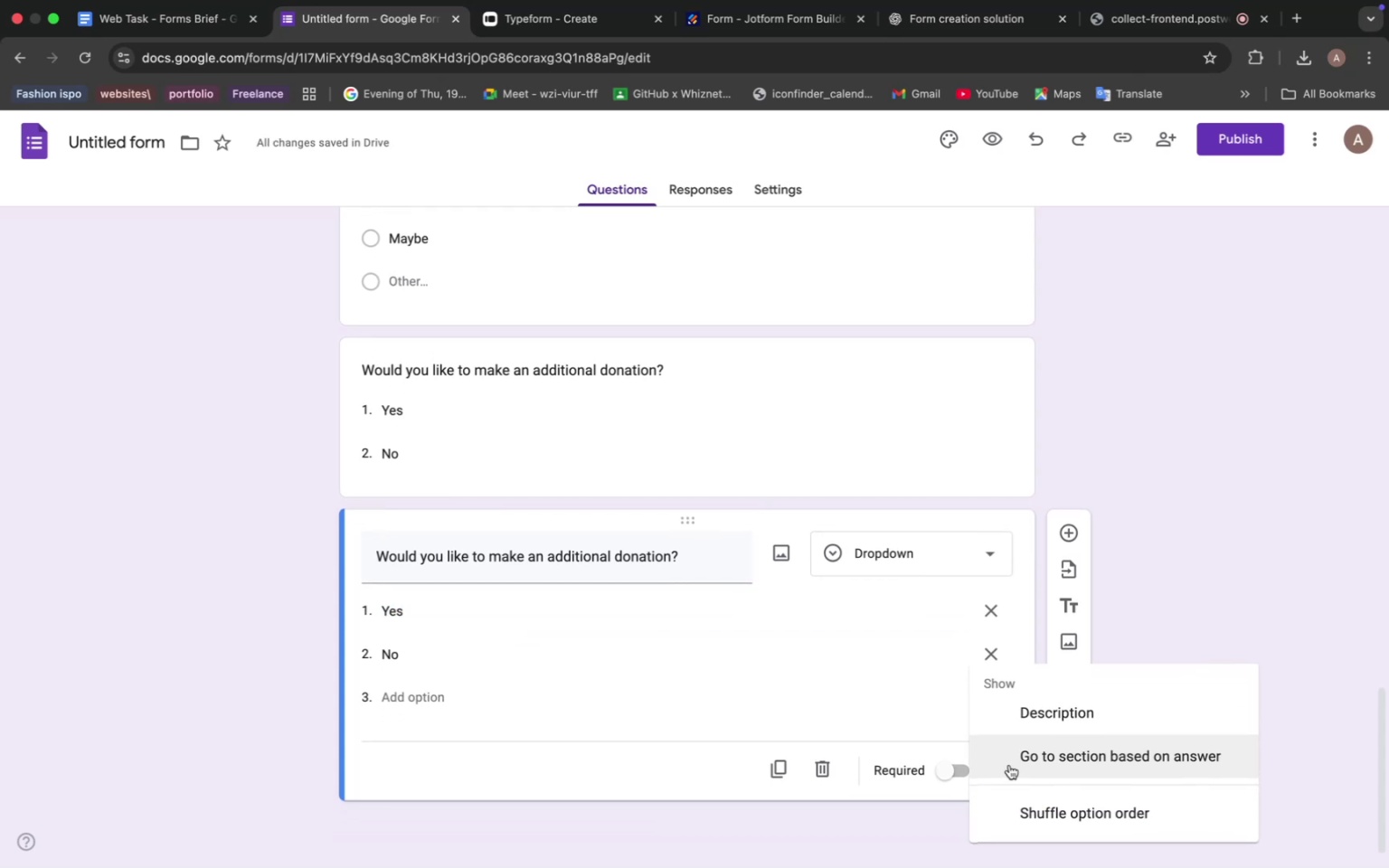 
left_click([1094, 804])
 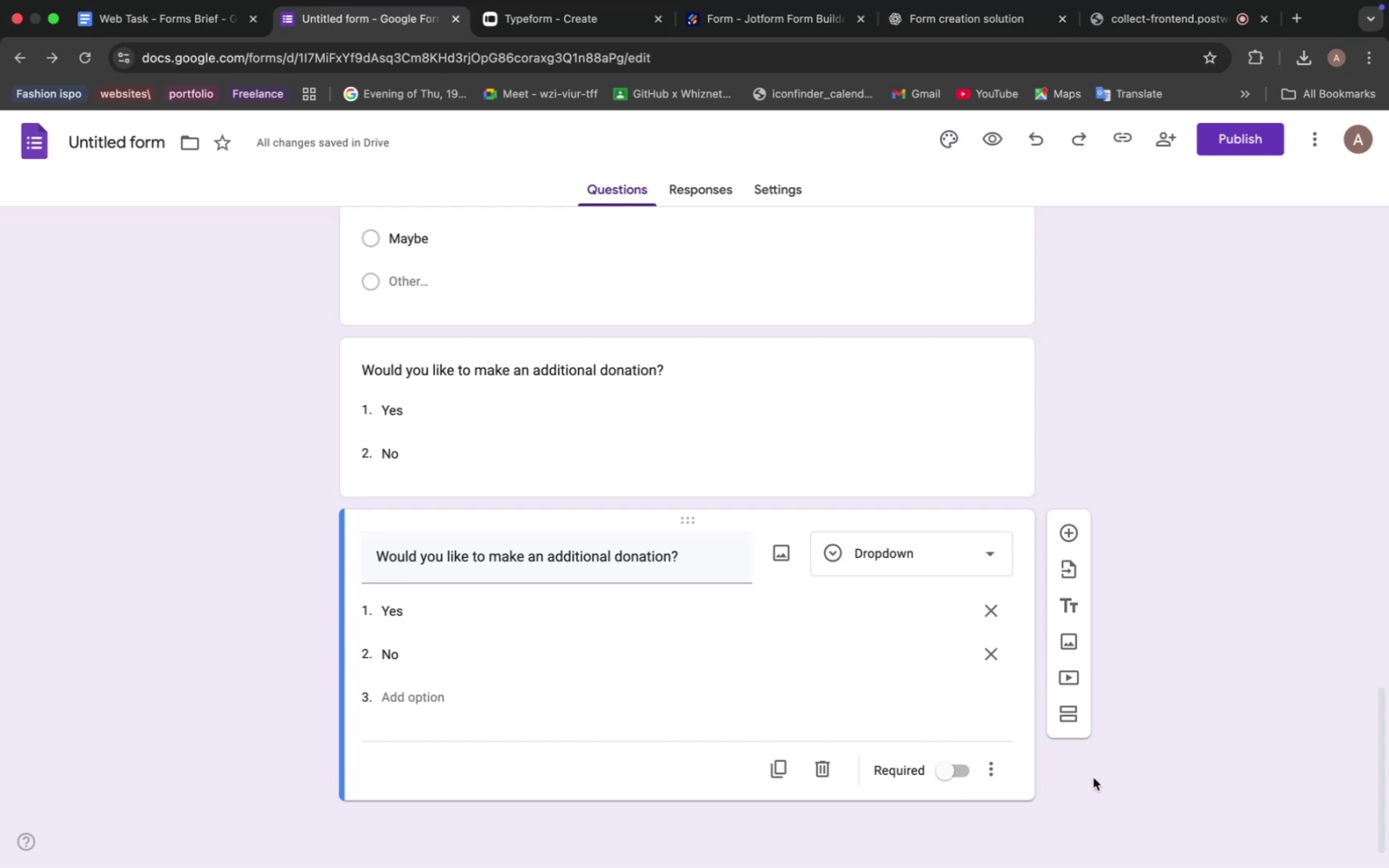 
left_click([994, 766])
 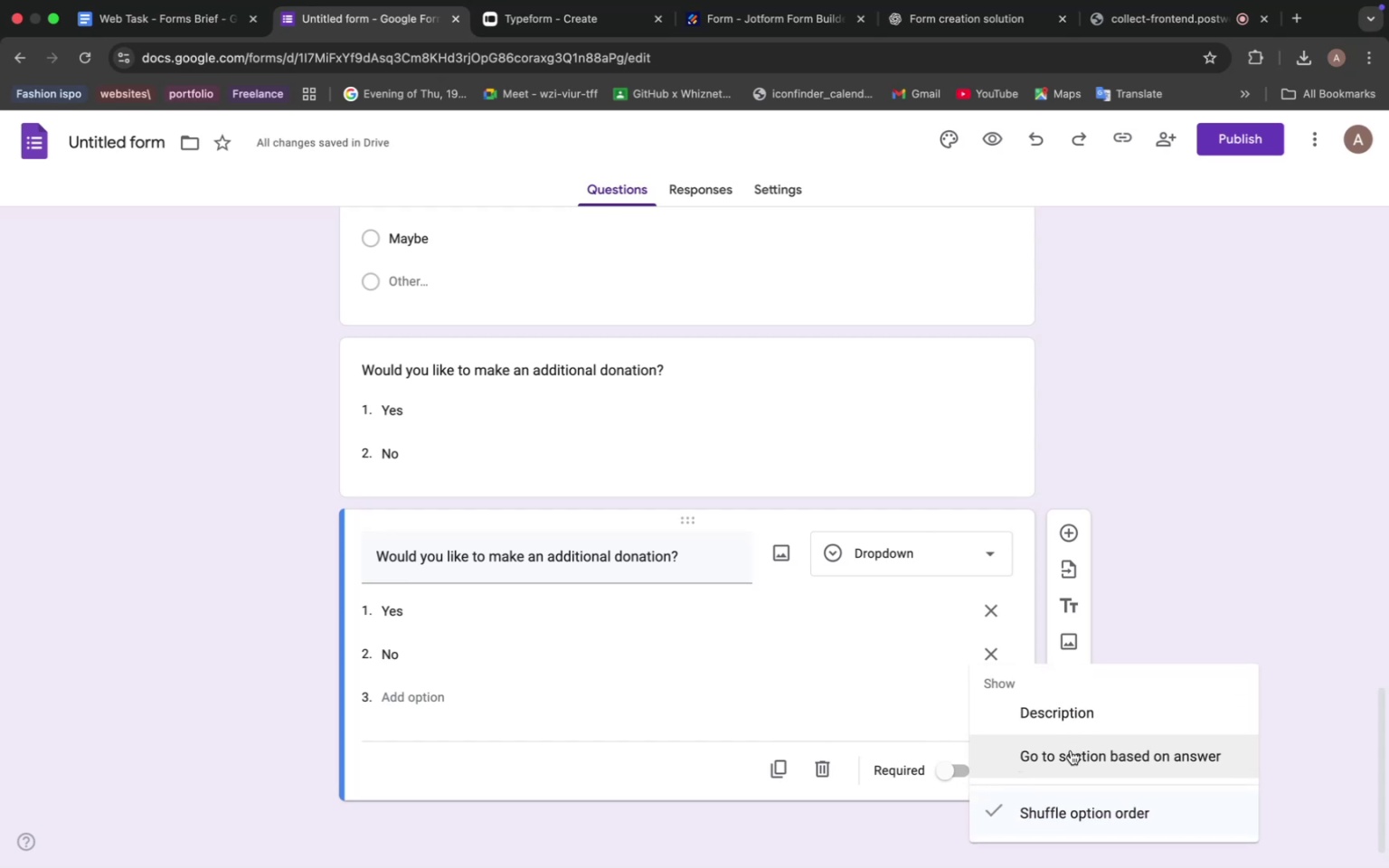 
left_click([1068, 755])
 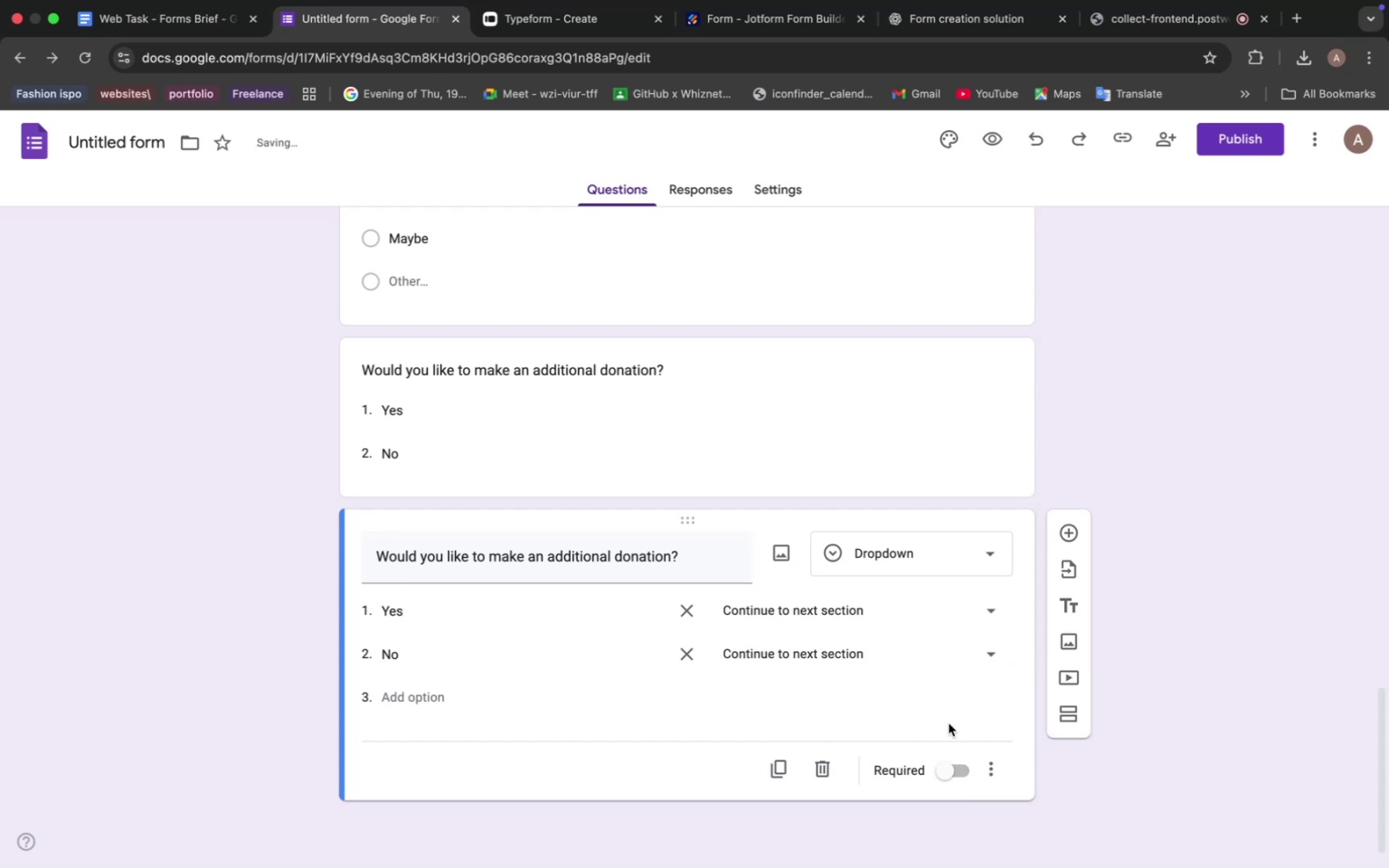 
mouse_move([805, 647])
 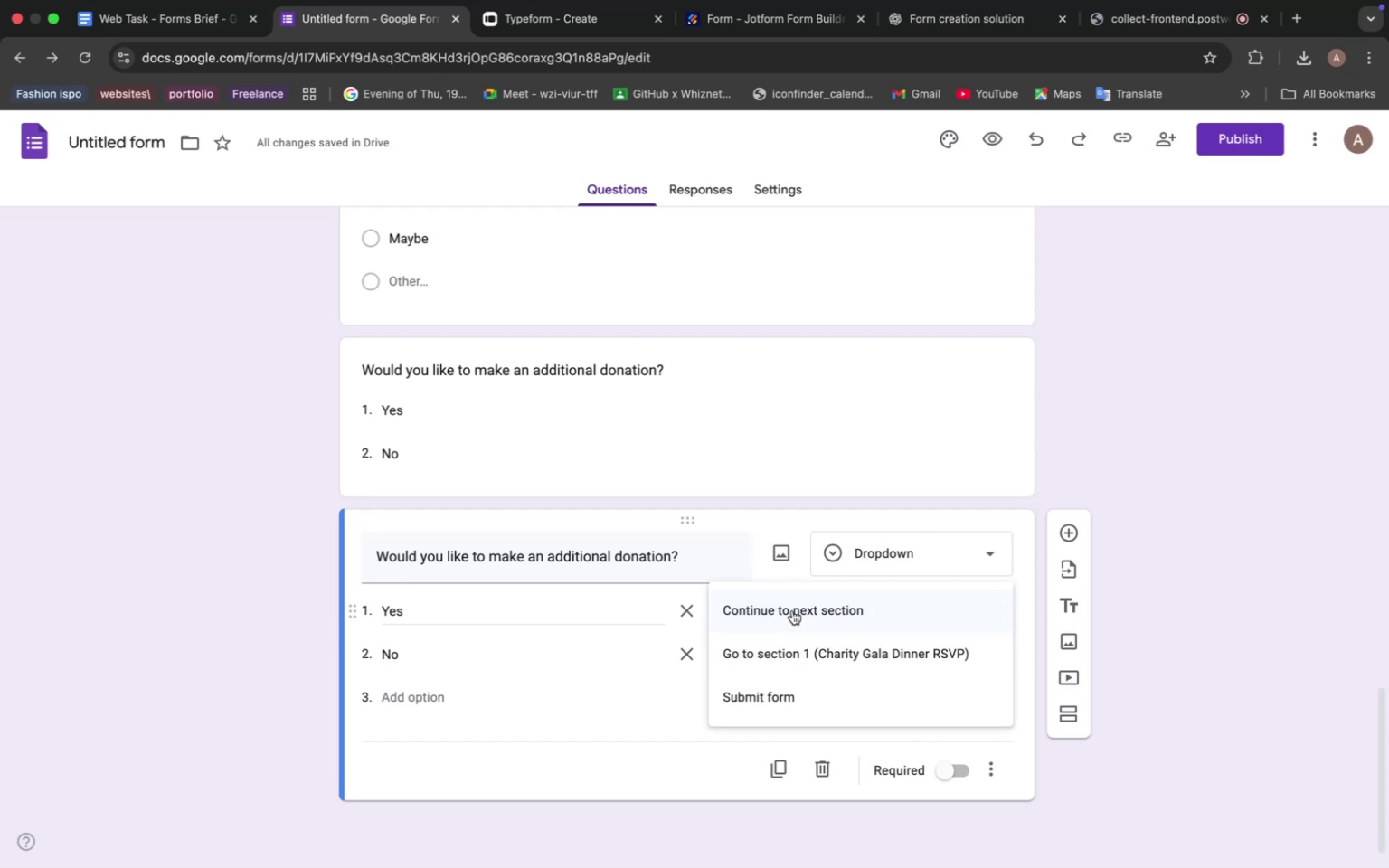 
left_click([792, 610])
 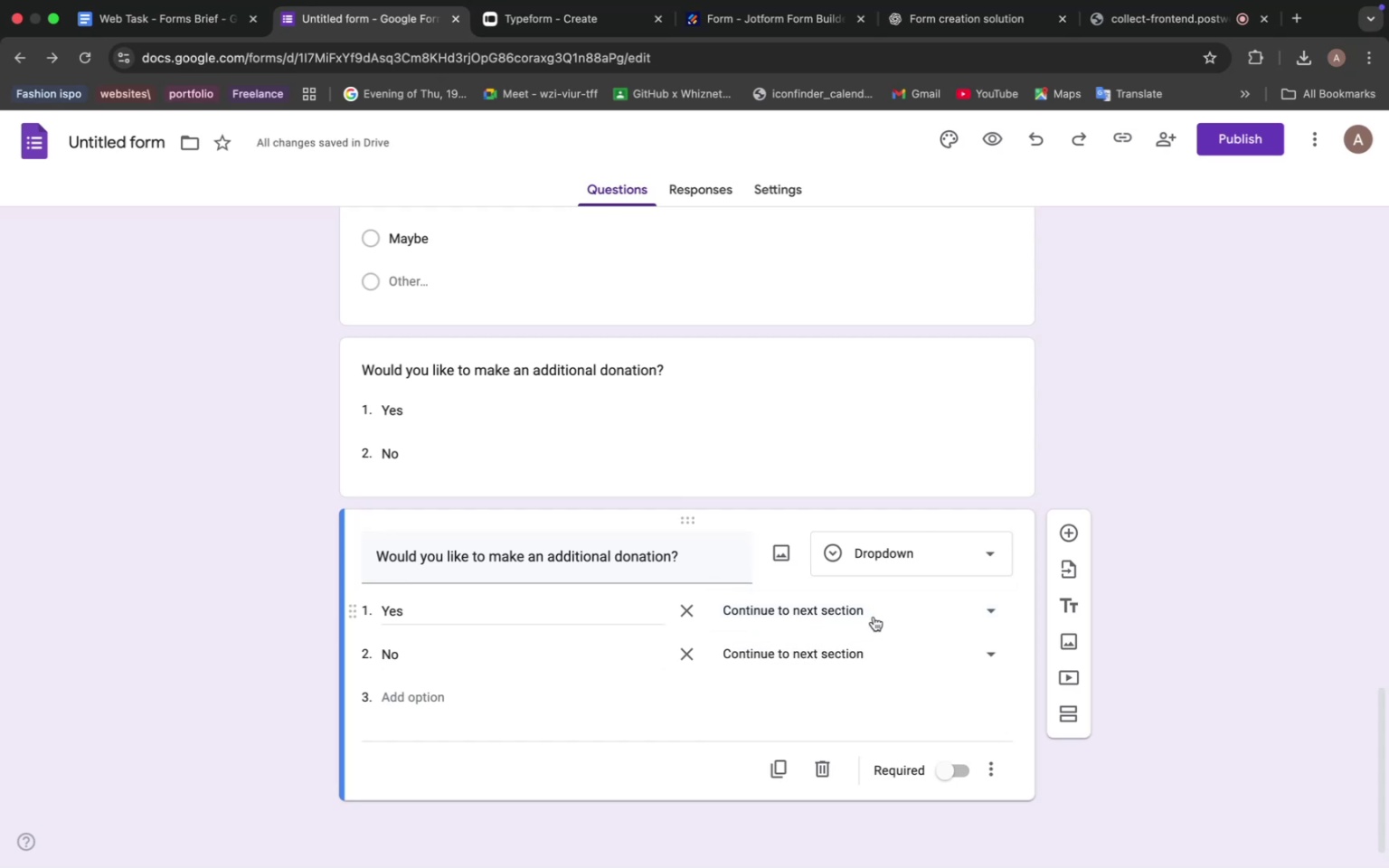 
left_click([882, 648])
 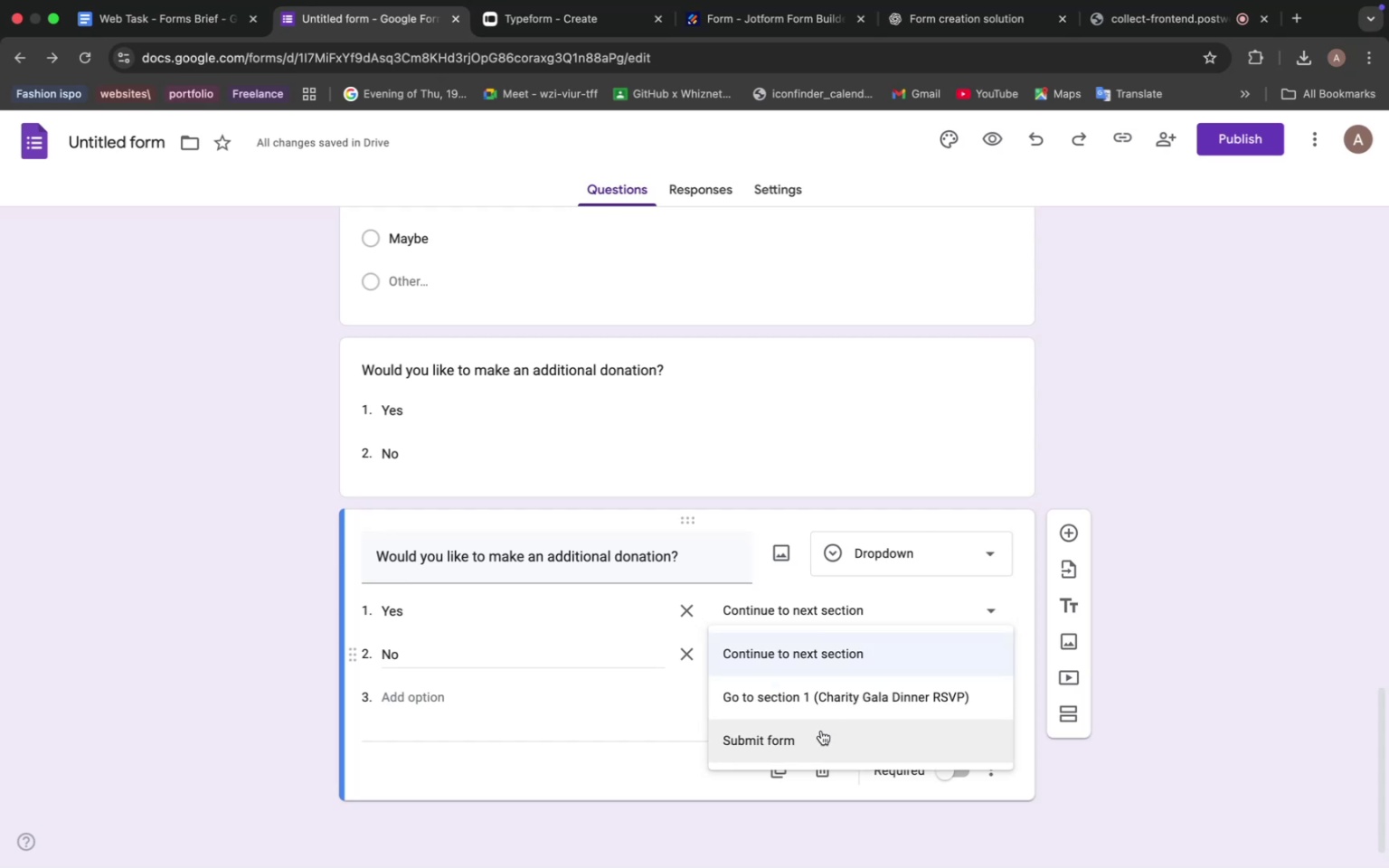 
wait(11.46)
 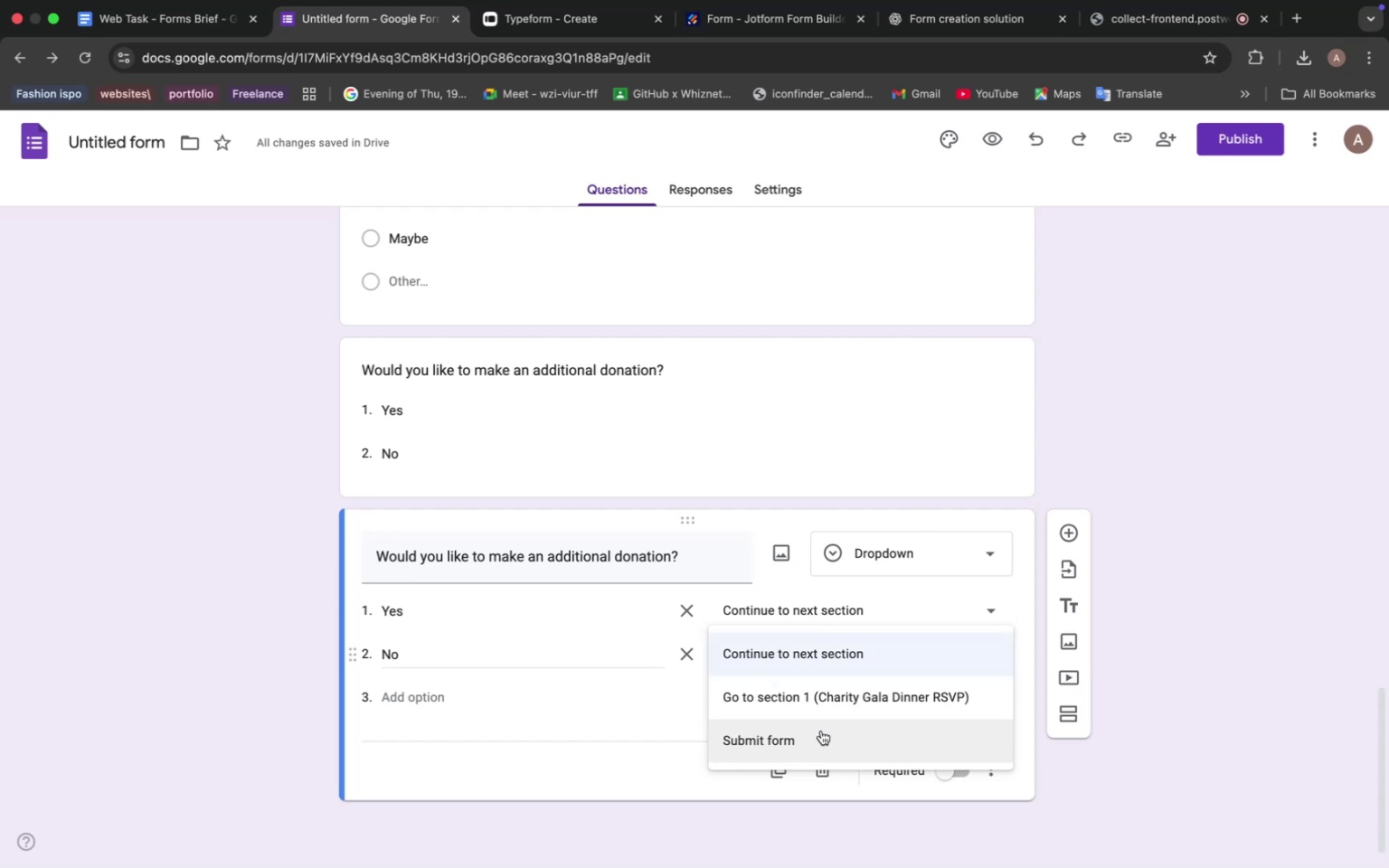 
left_click([811, 655])
 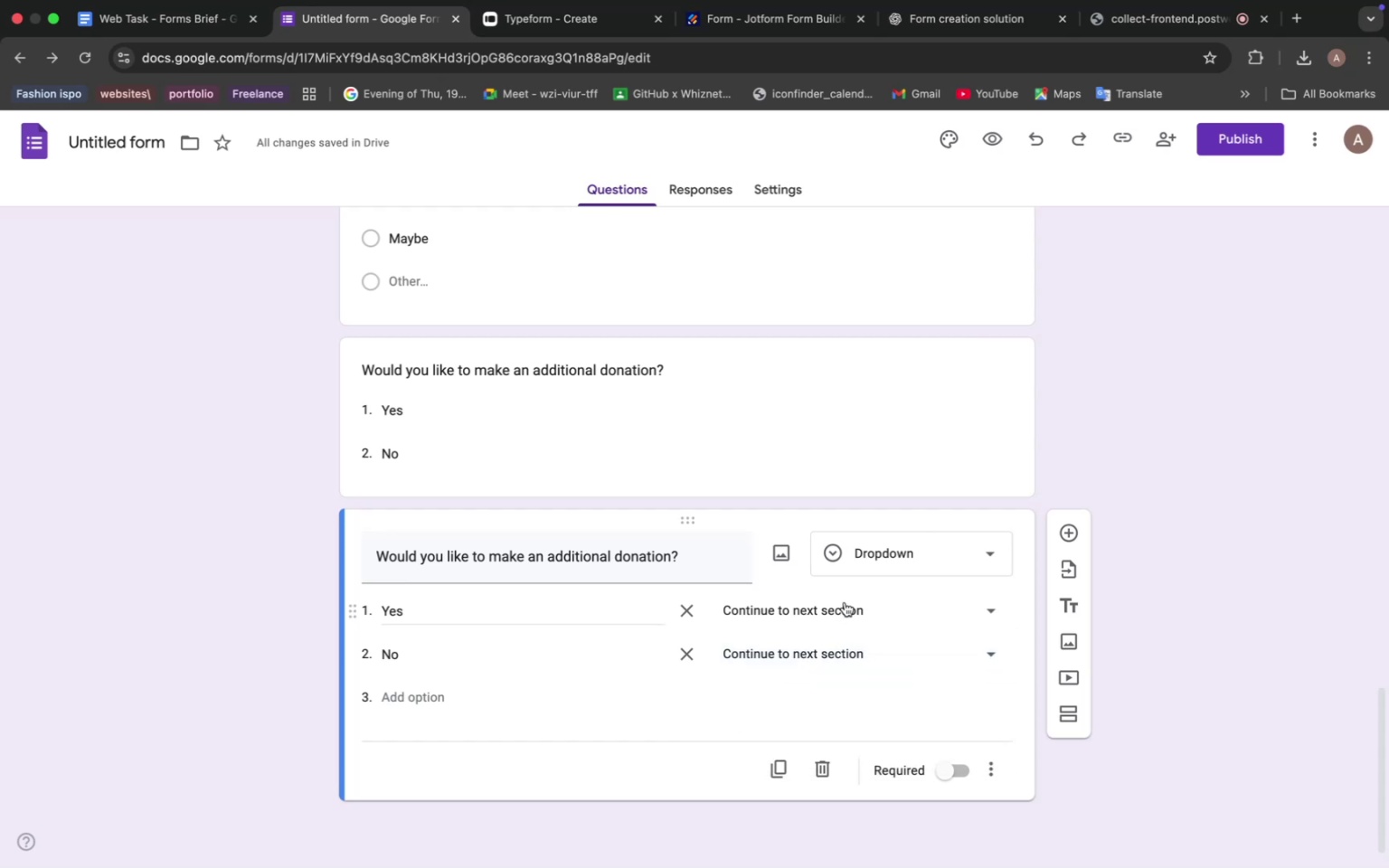 
left_click([850, 619])
 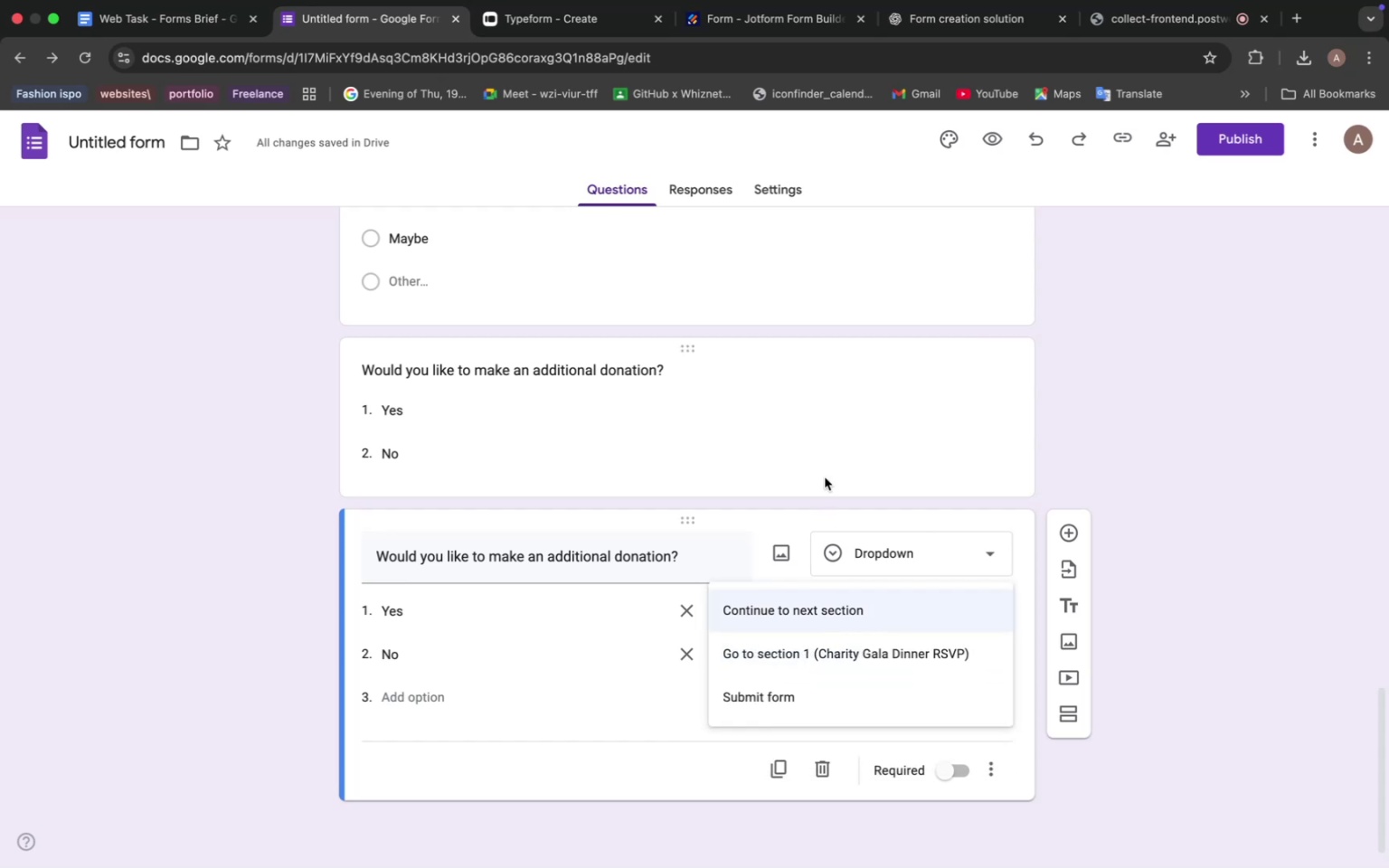 
left_click([834, 435])
 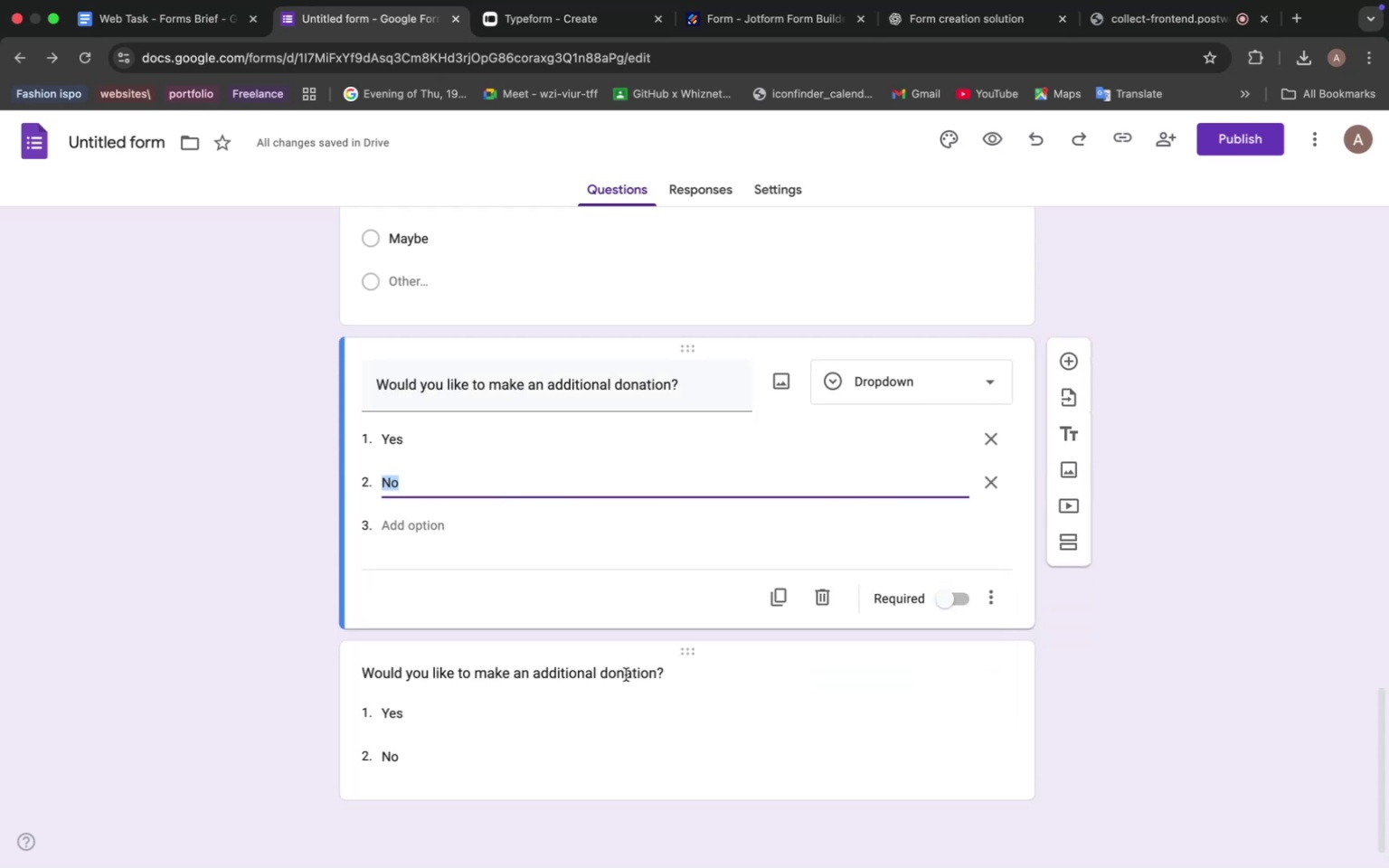 
scroll: coordinate [658, 674], scroll_direction: up, amount: 52.0
 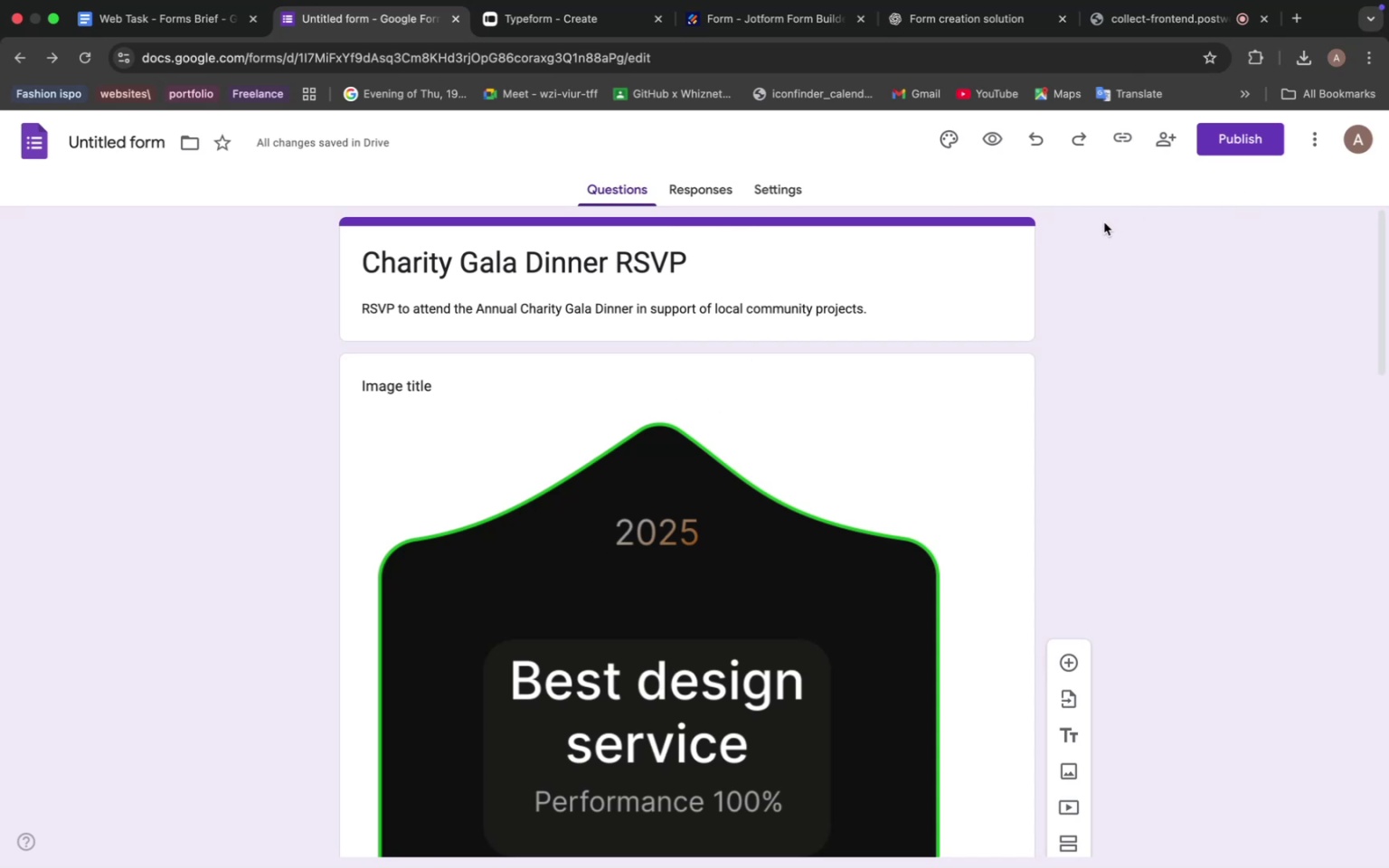 
left_click([1006, 137])
 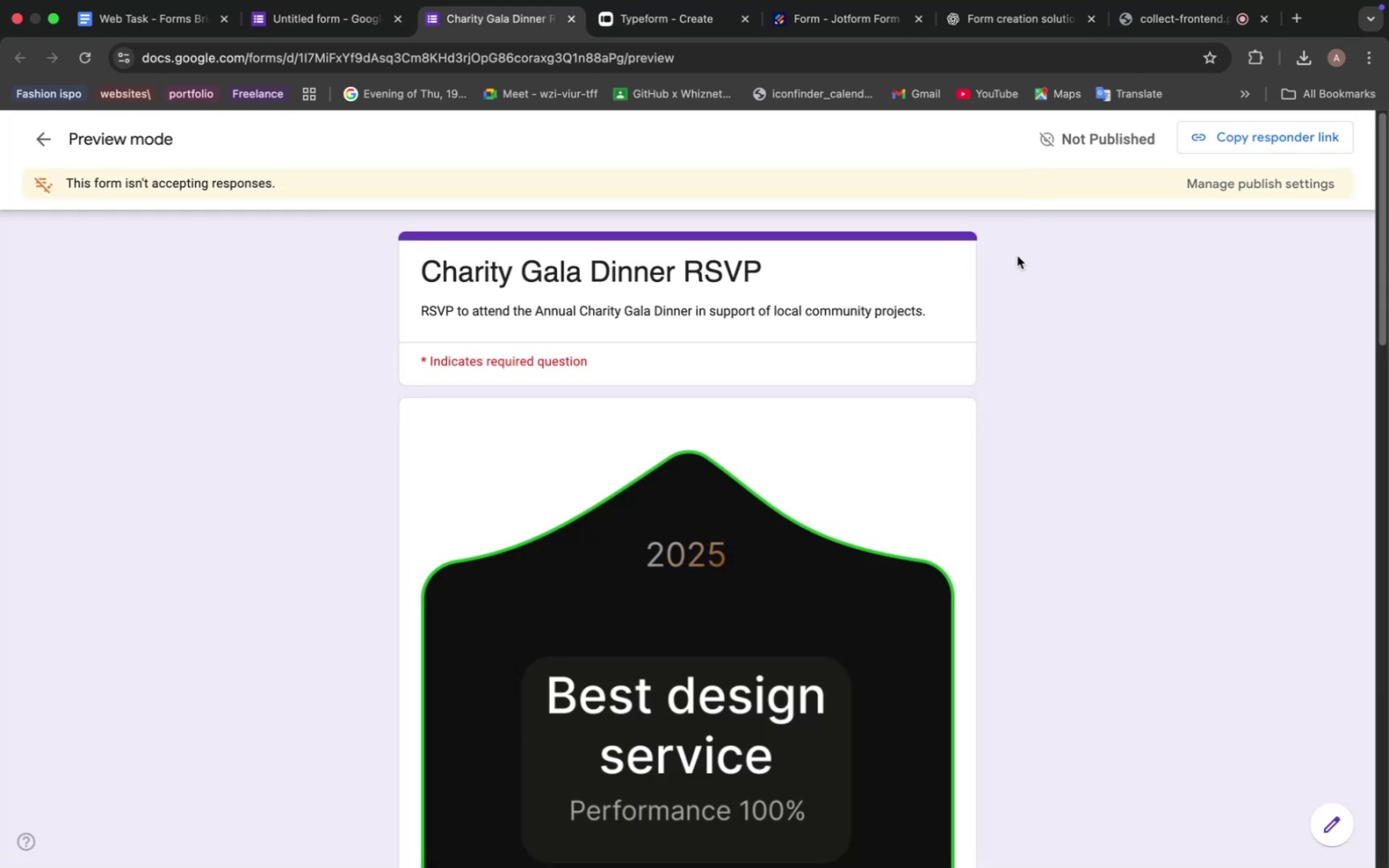 
scroll: coordinate [824, 301], scroll_direction: down, amount: 38.0
 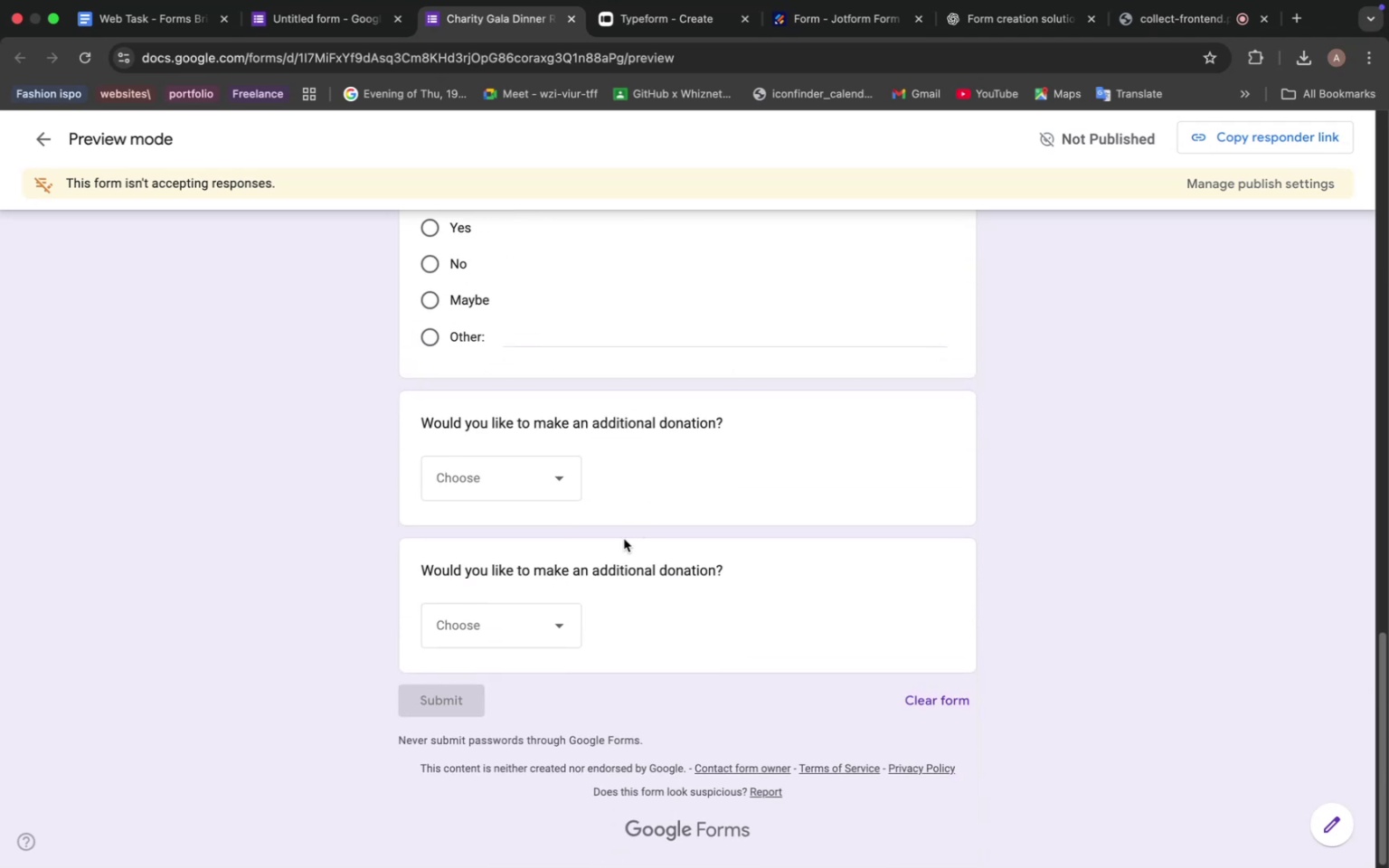 
left_click([561, 622])
 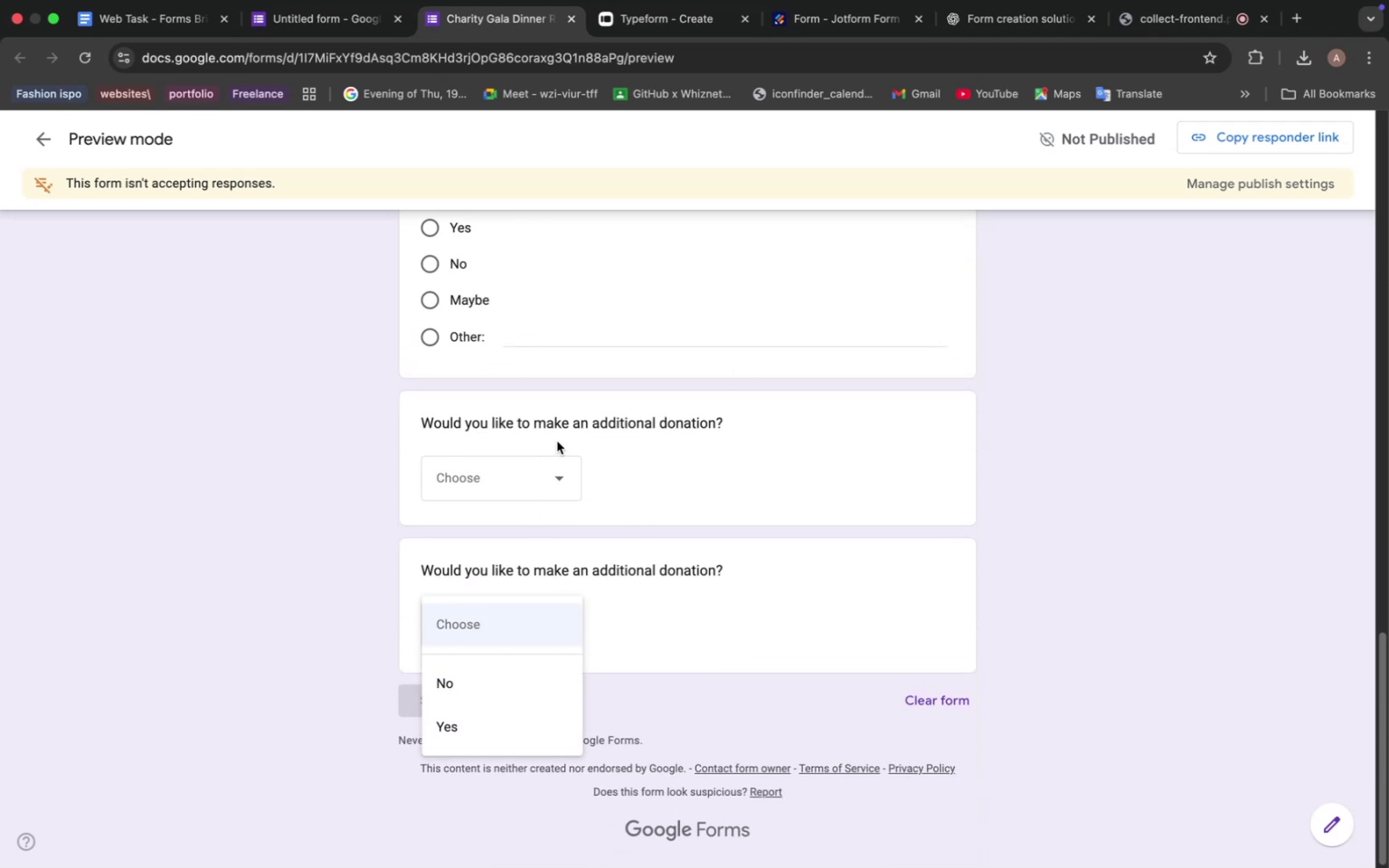 
left_click([555, 462])
 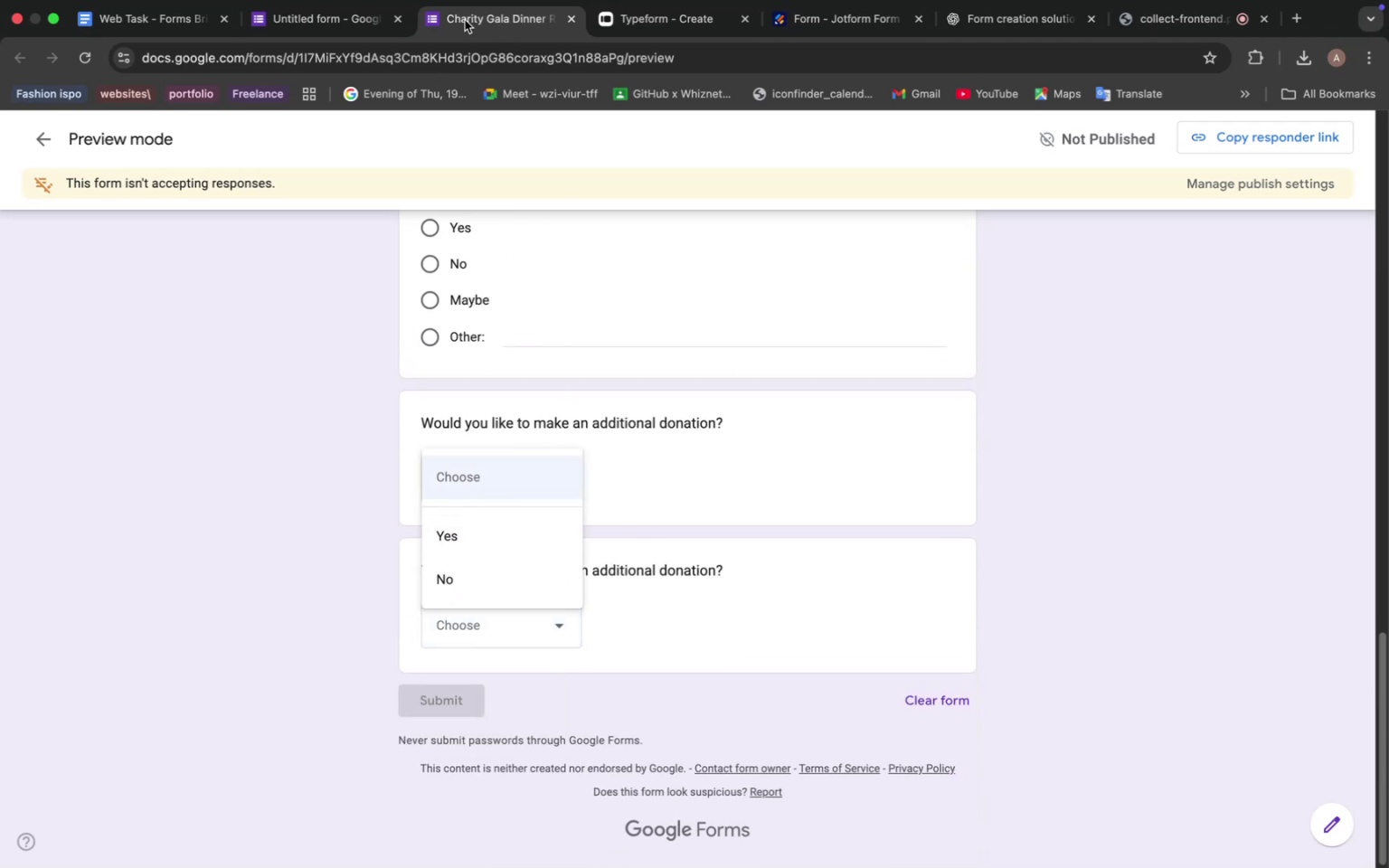 
left_click([310, 8])
 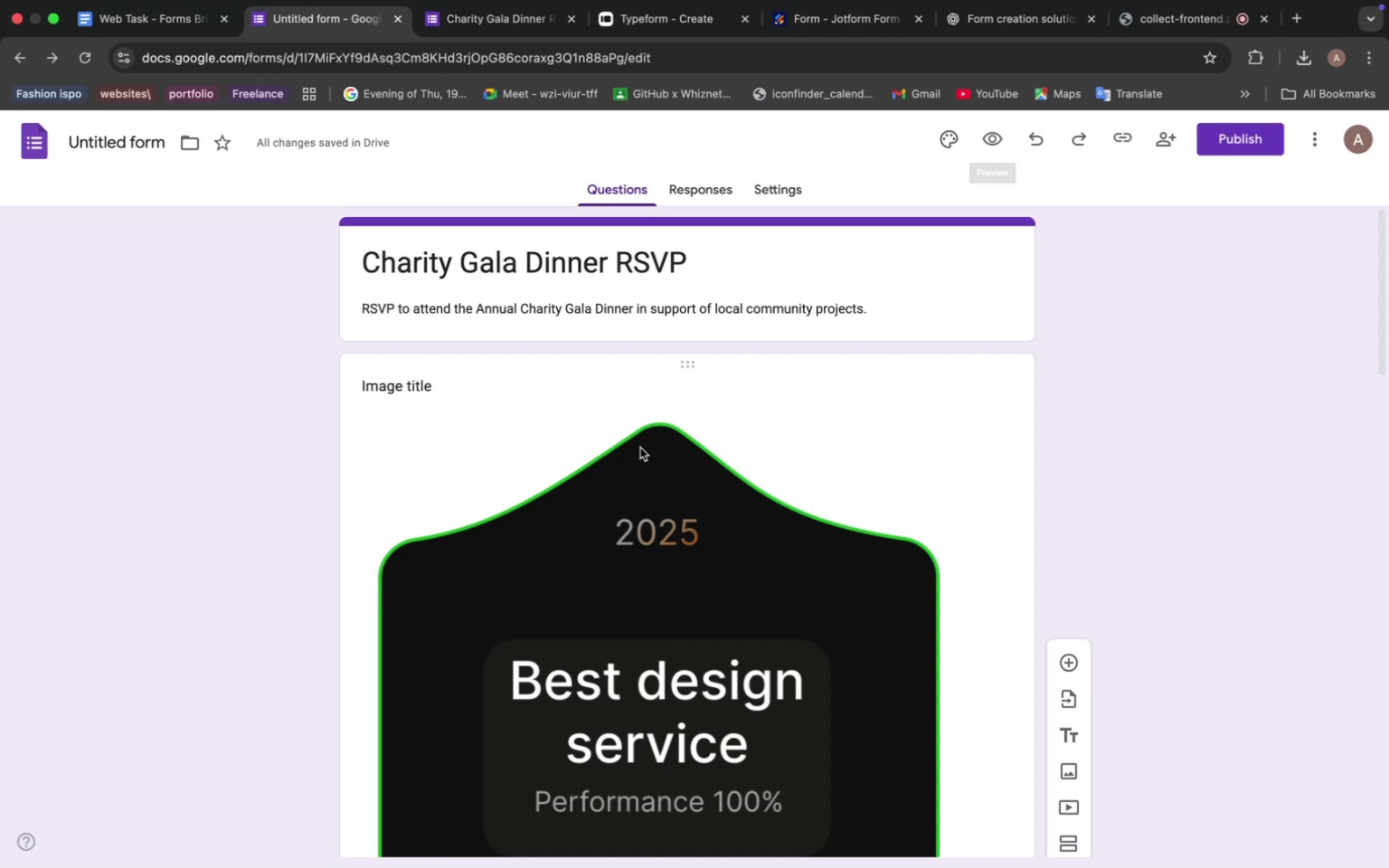 
scroll: coordinate [647, 412], scroll_direction: down, amount: 65.0
 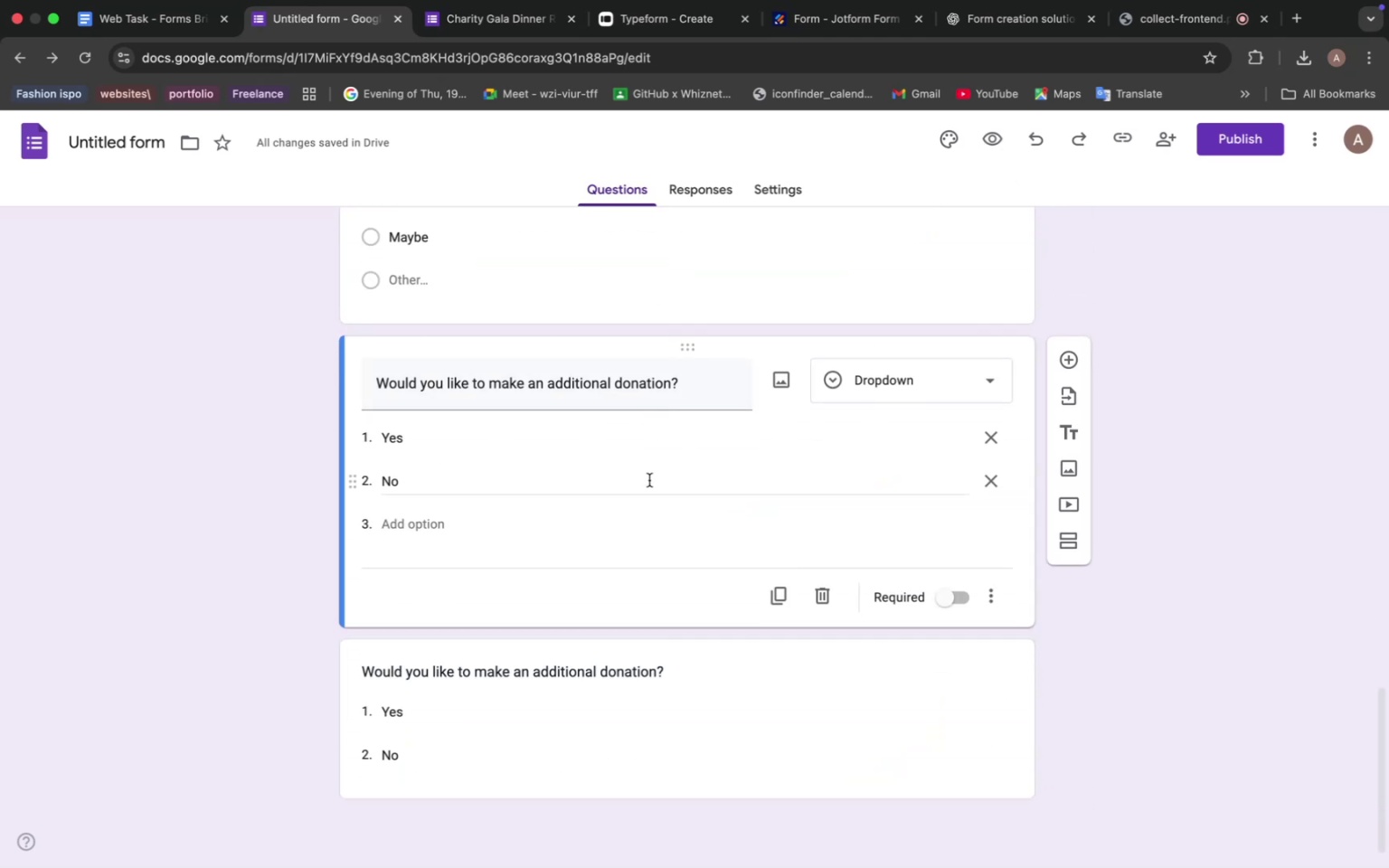 
left_click([649, 480])
 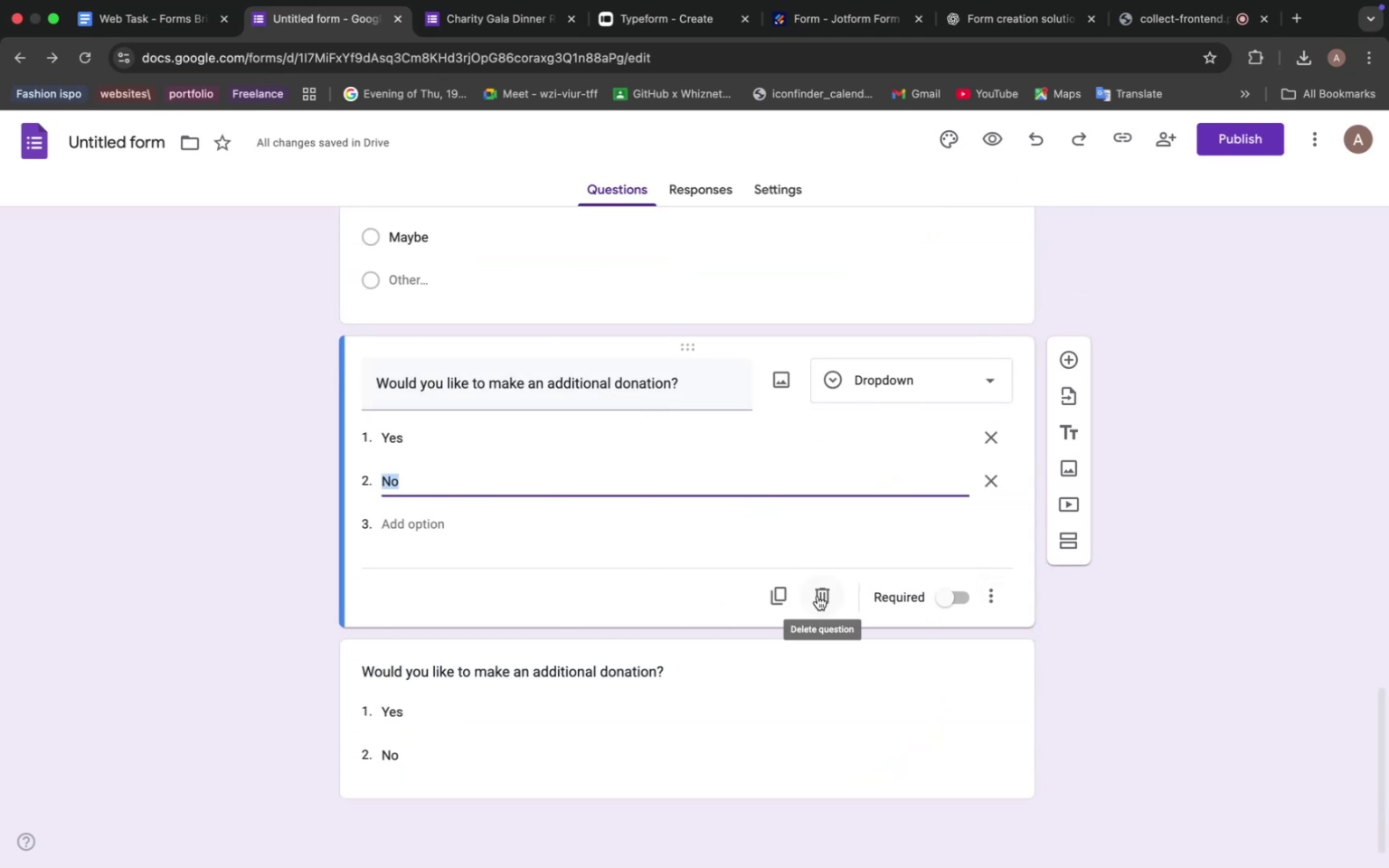 
left_click([756, 751])
 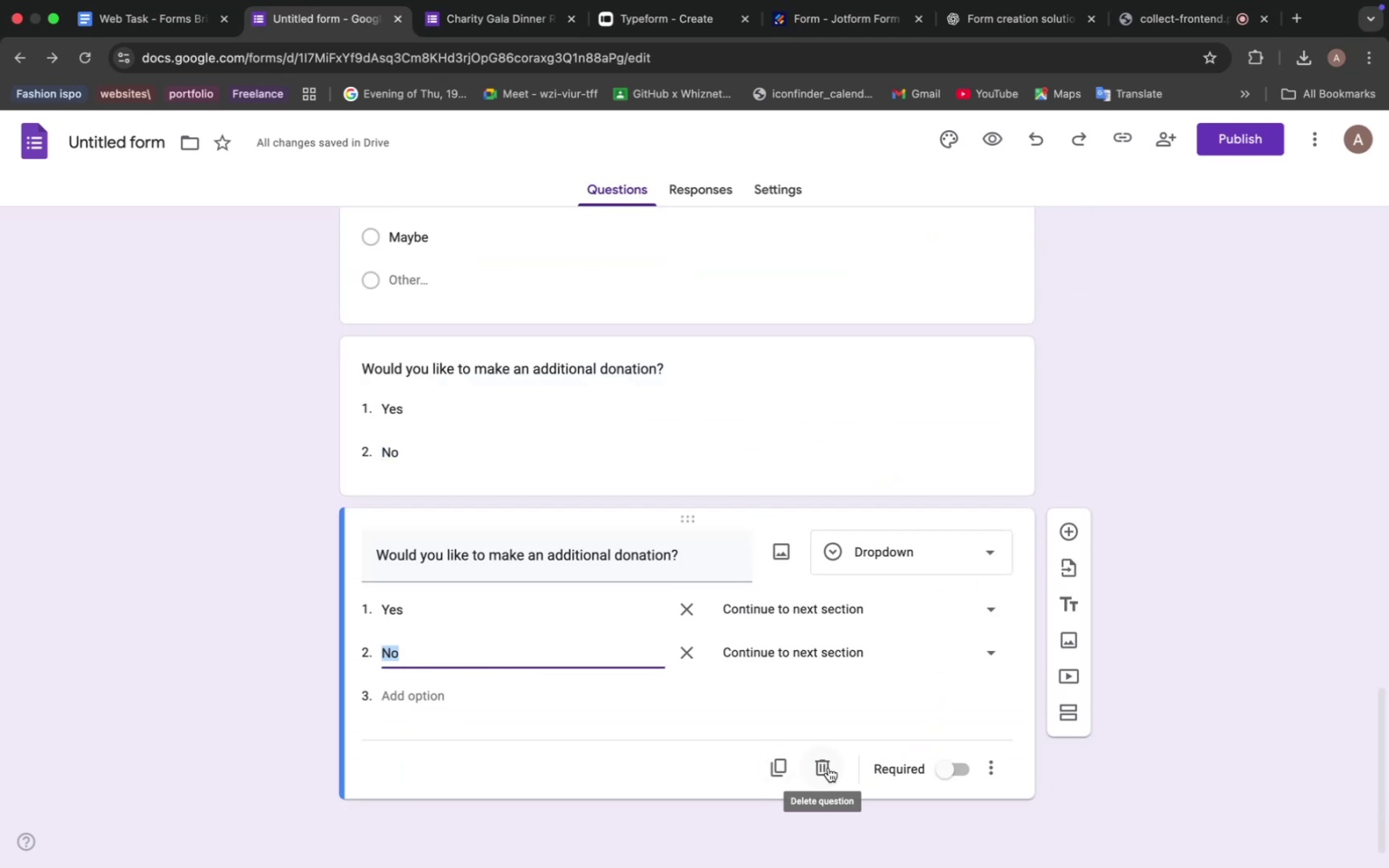 
left_click([828, 768])
 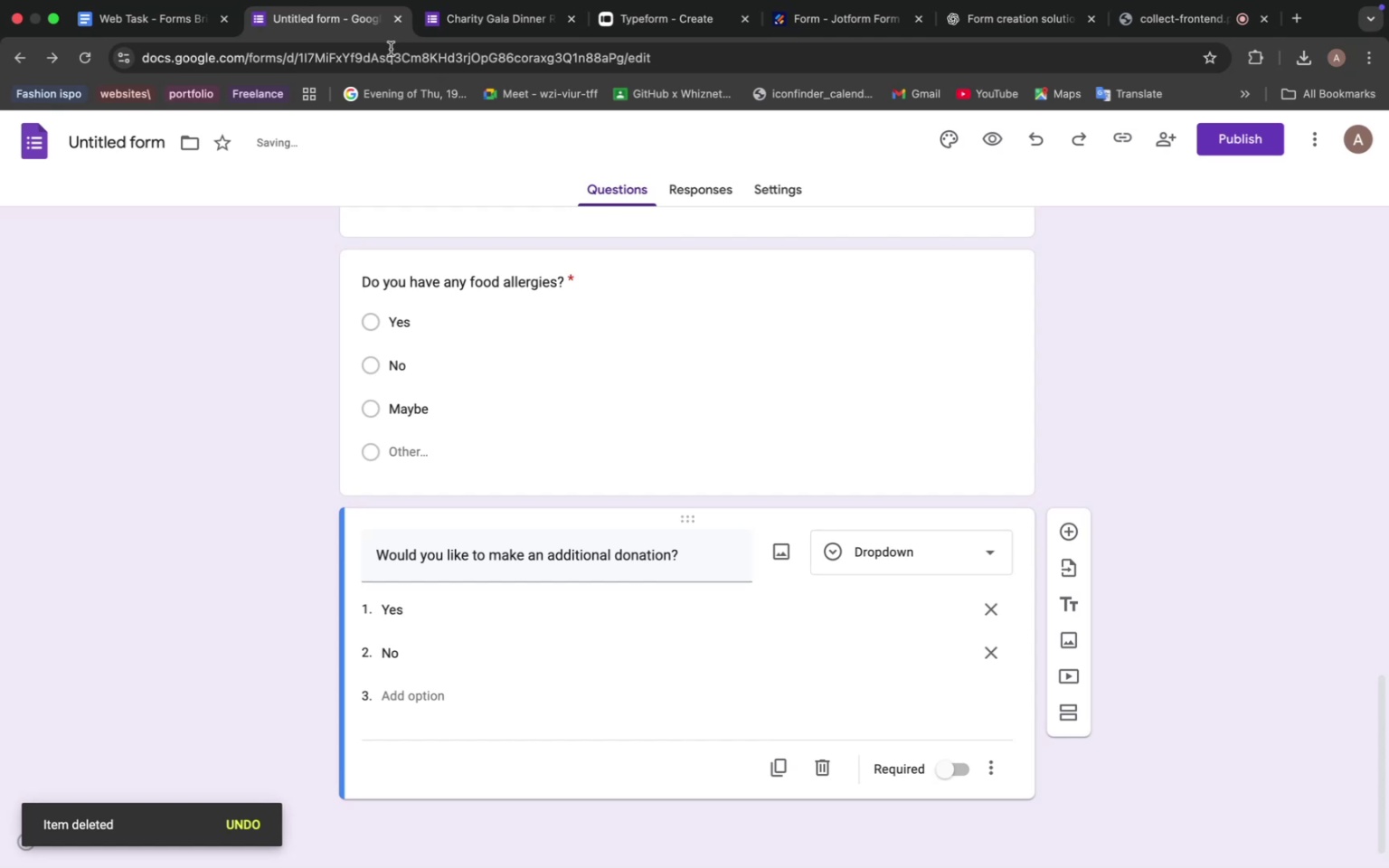 
left_click([468, 13])
 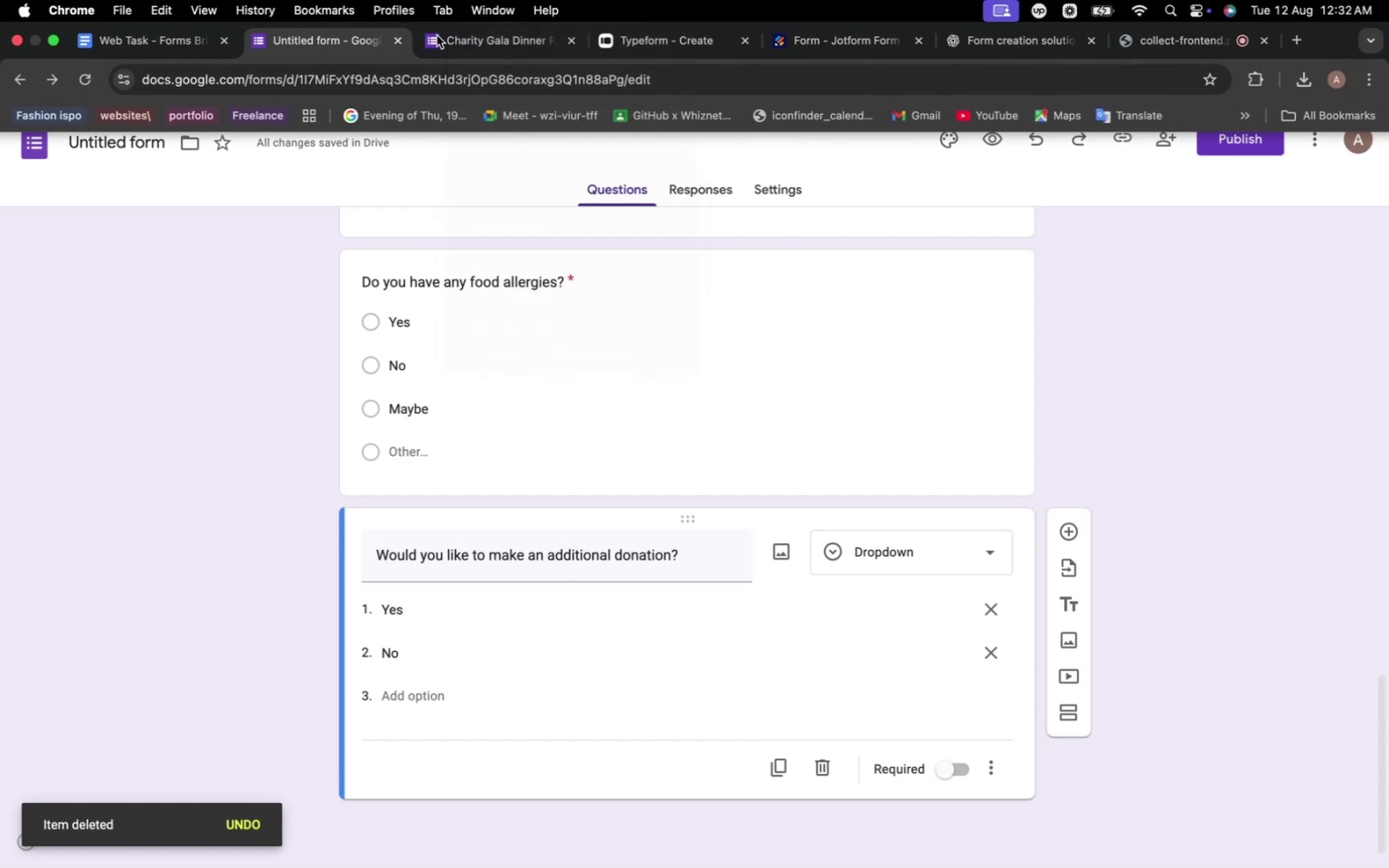 
double_click([437, 36])
 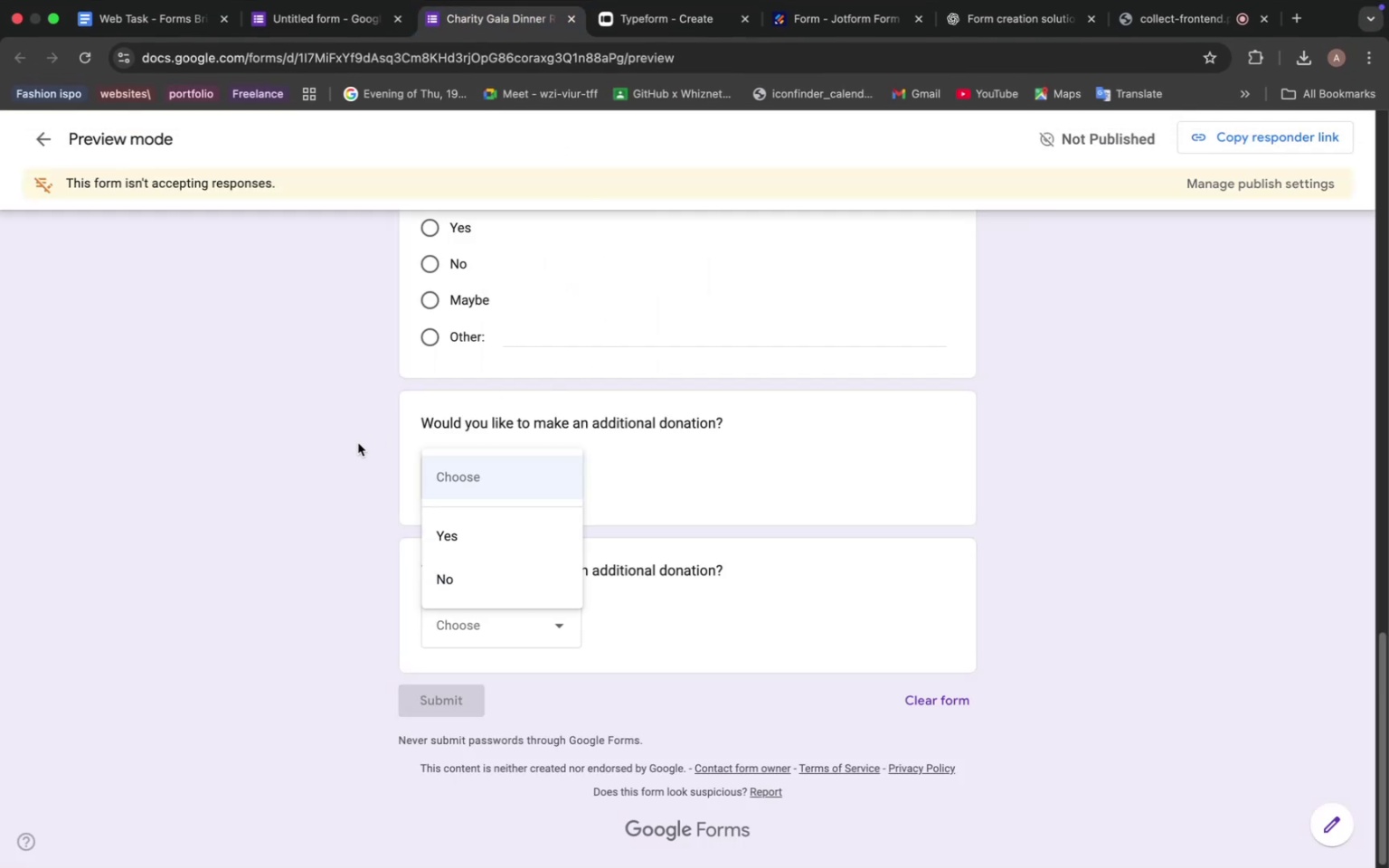 
left_click([310, 428])
 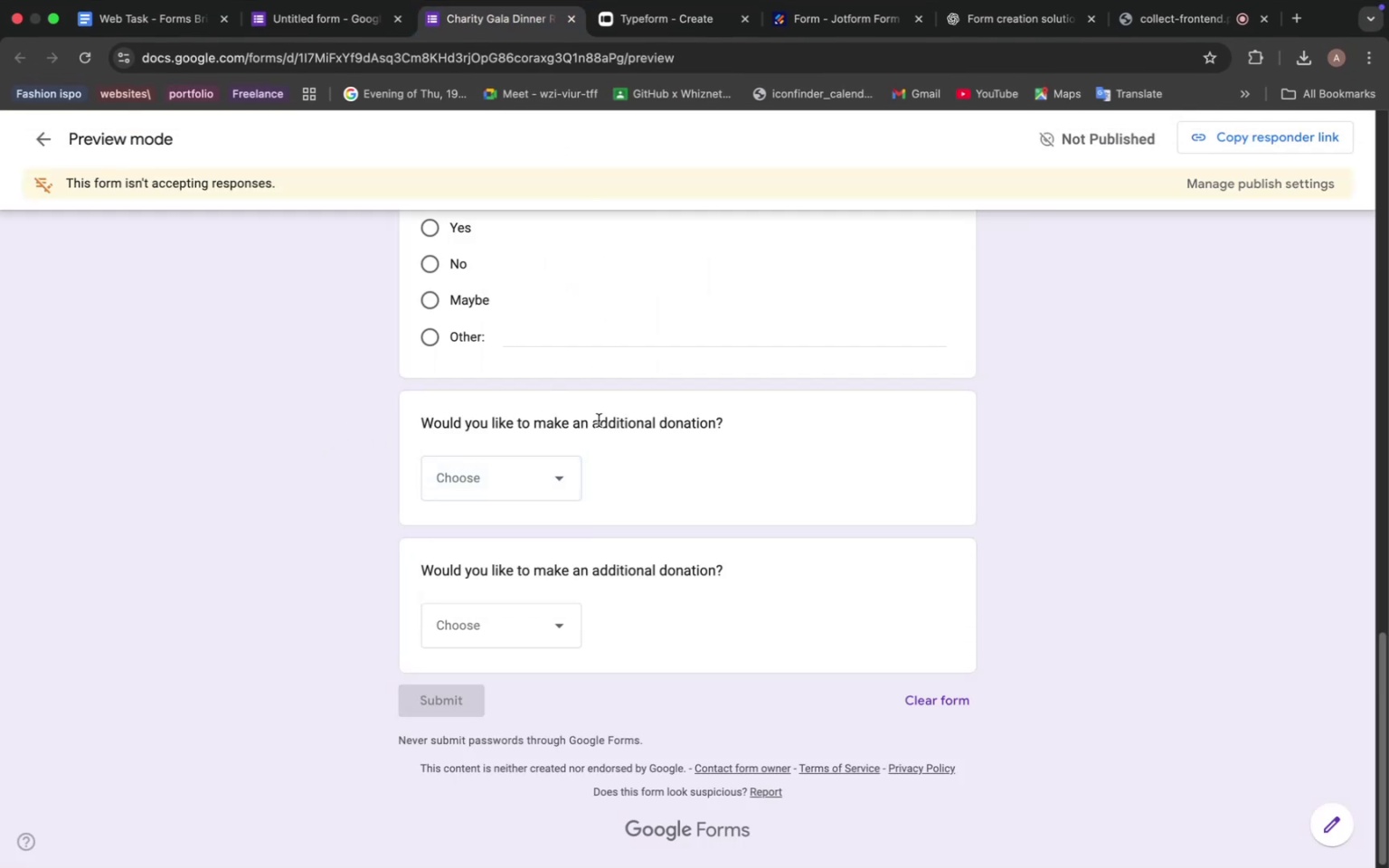 
scroll: coordinate [556, 457], scroll_direction: down, amount: 1.0
 